 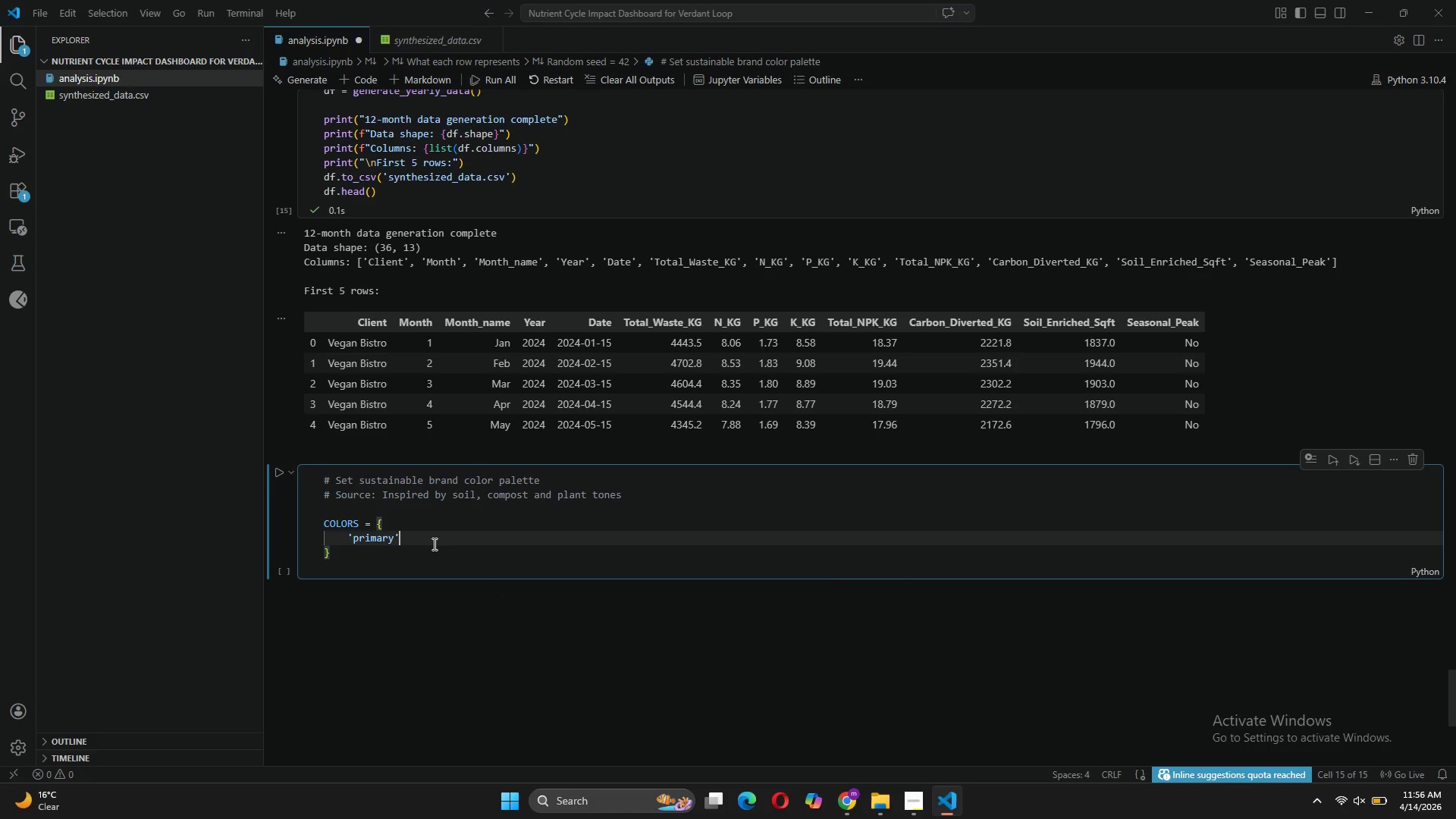 
key(Shift+Semicolon)
 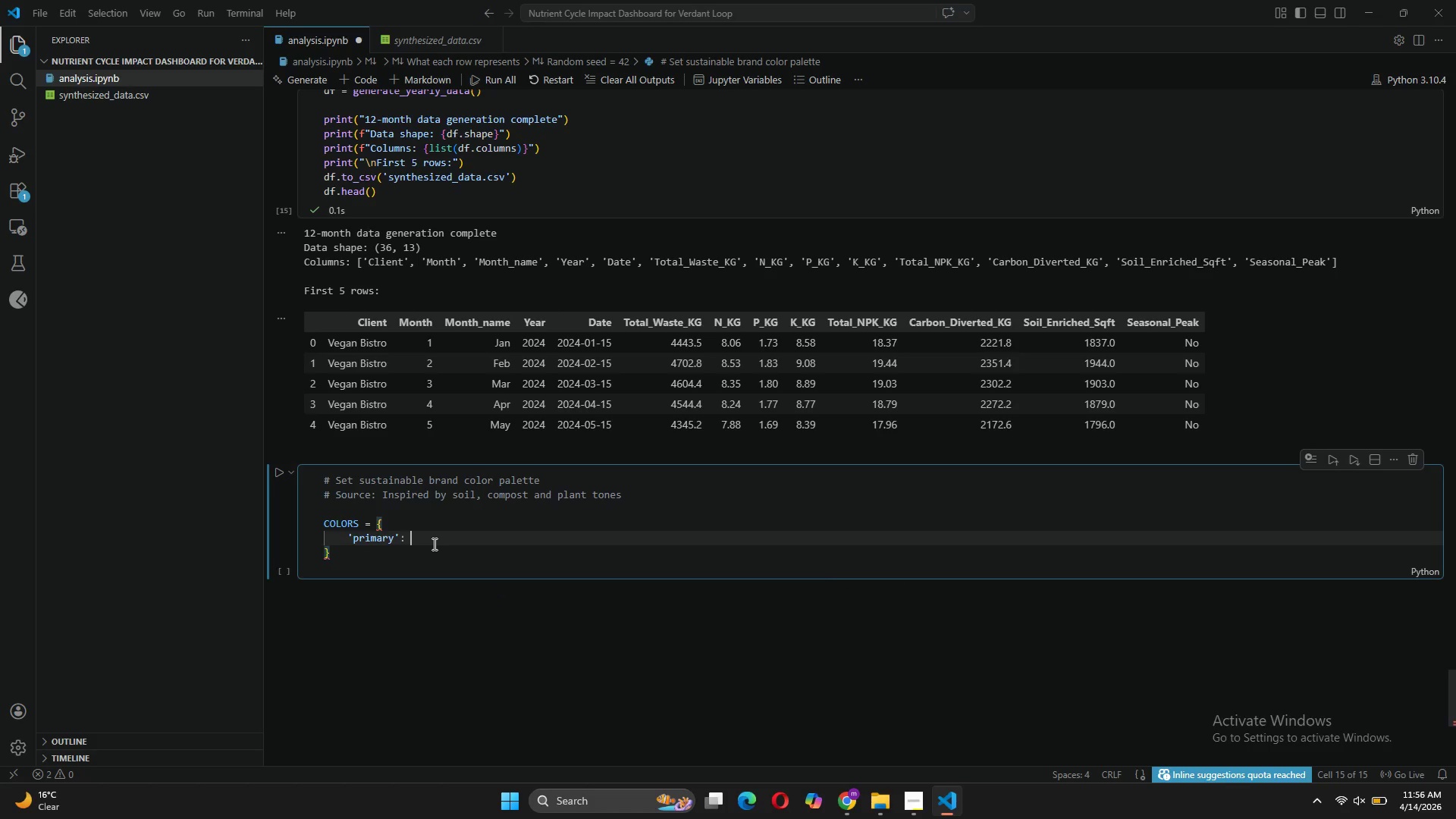 
key(Space)
 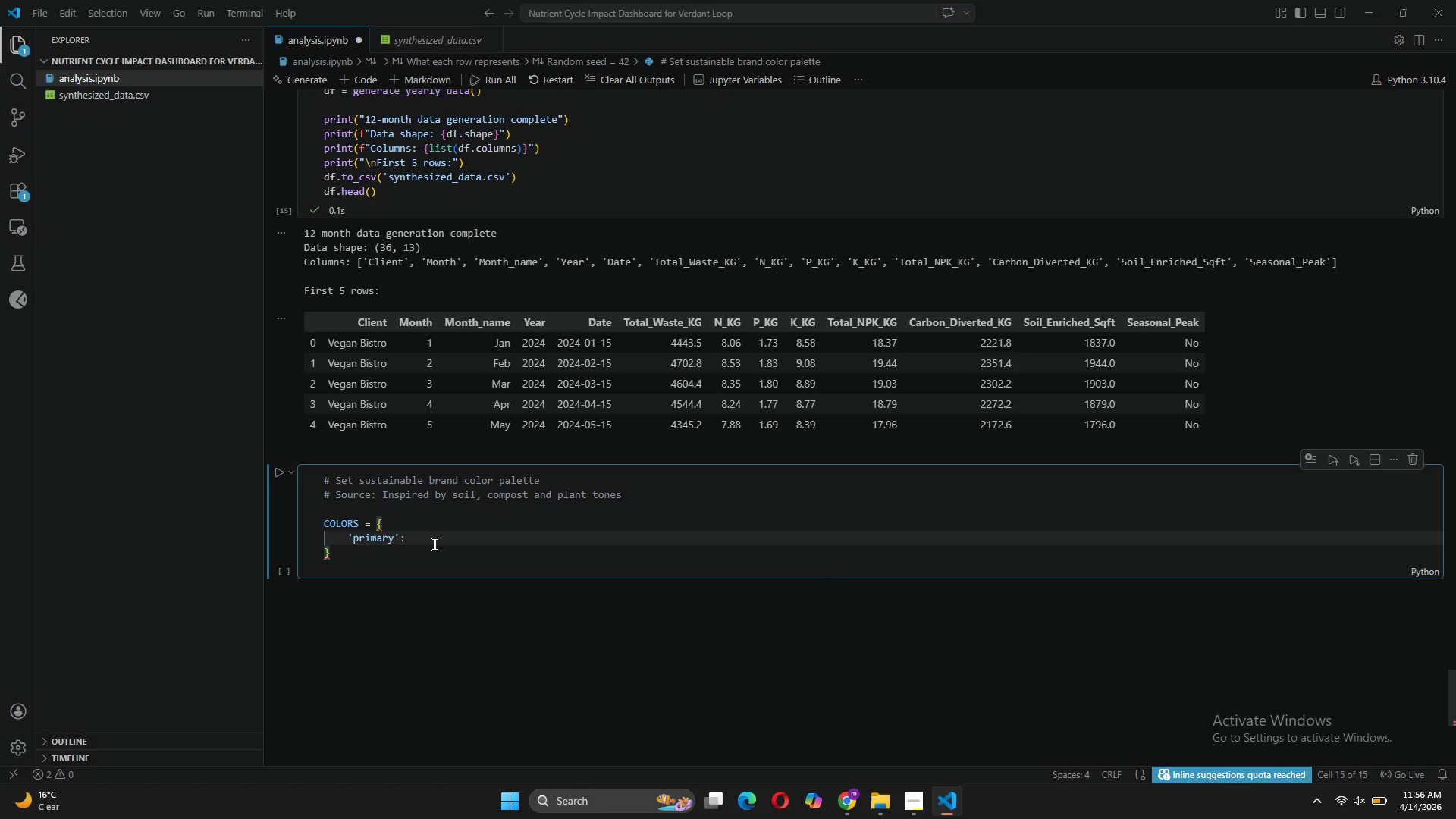 
key(Quote)
 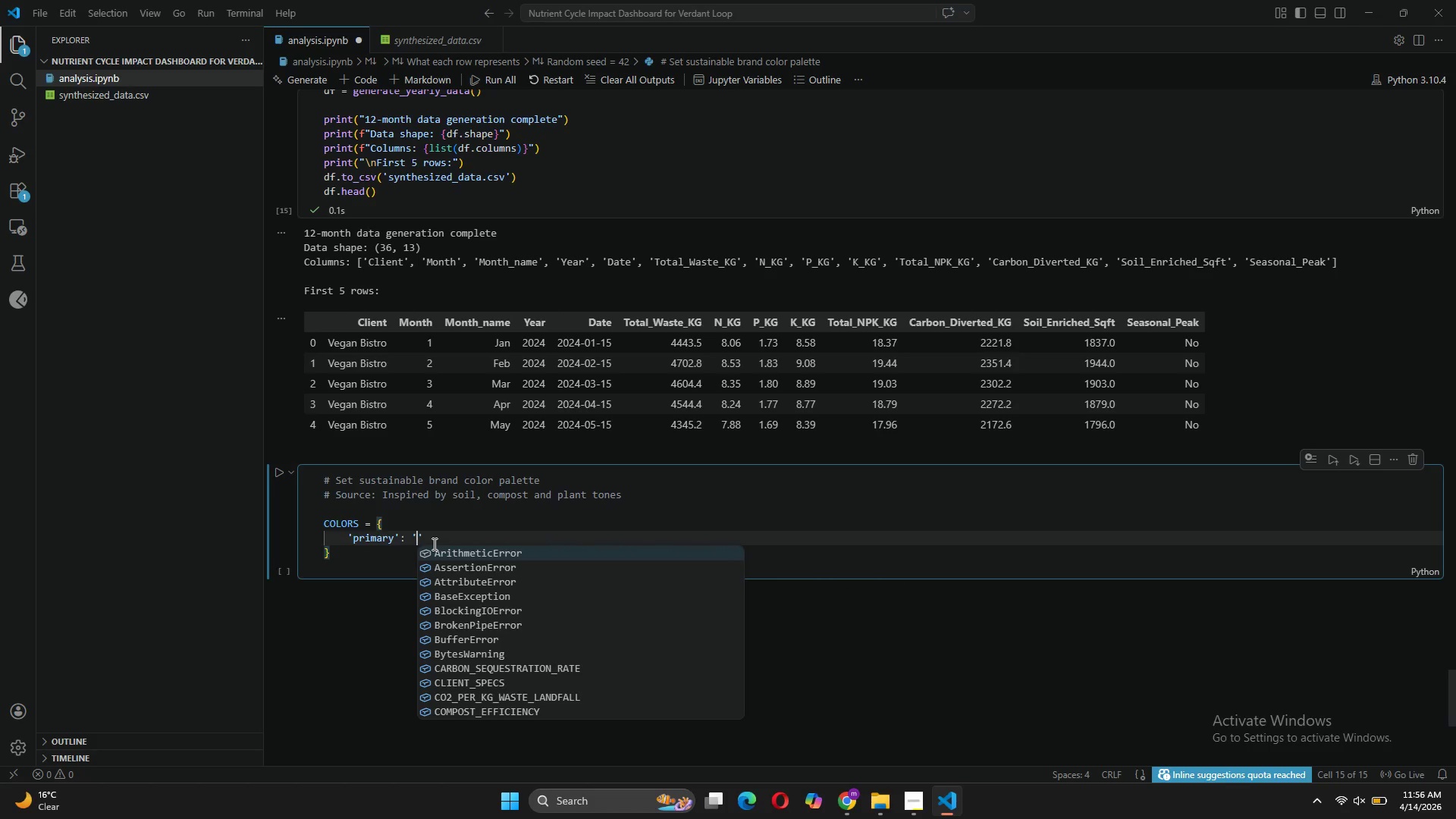 
type(#2D6A4F)
 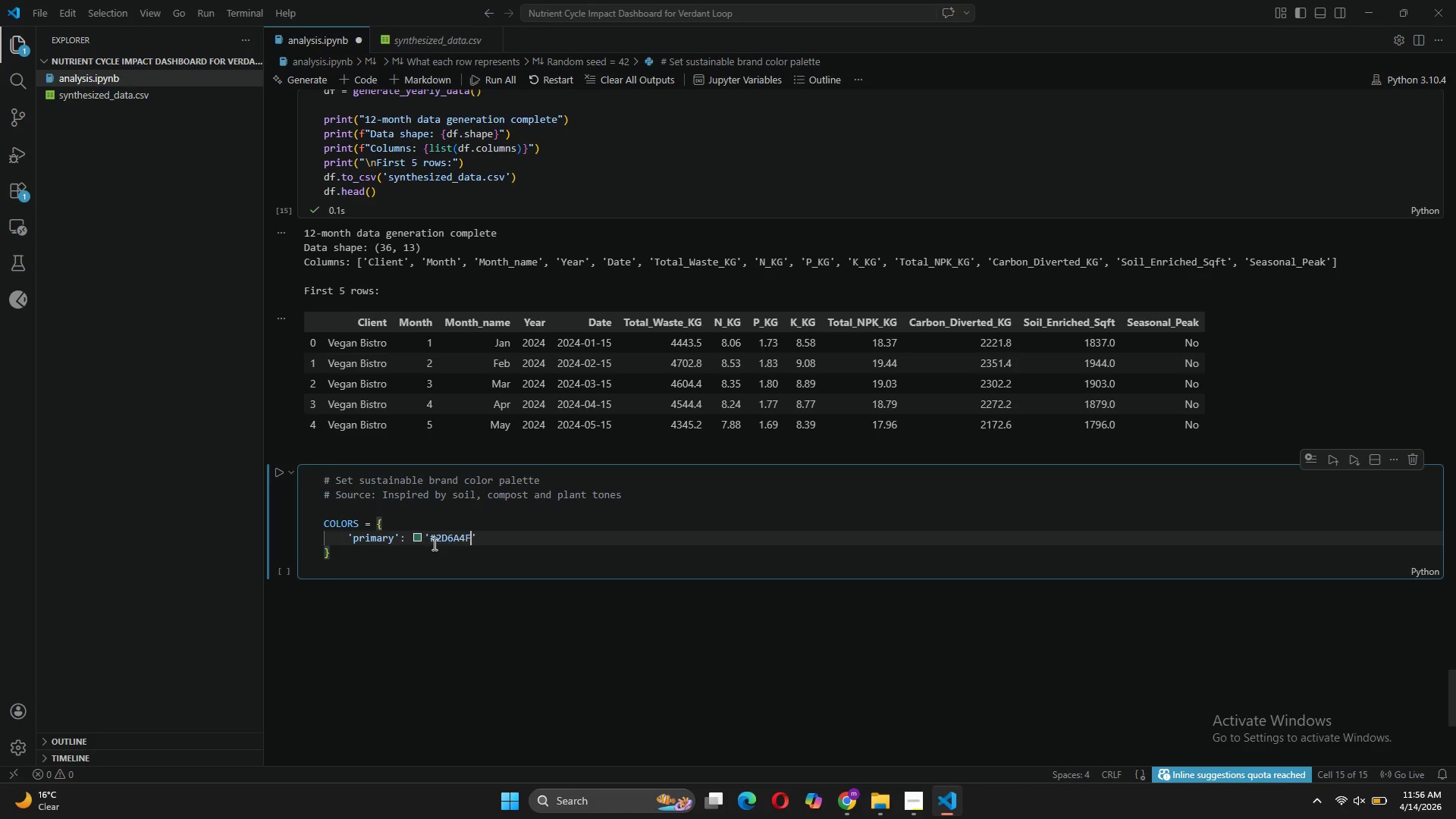 
key(ArrowRight)
 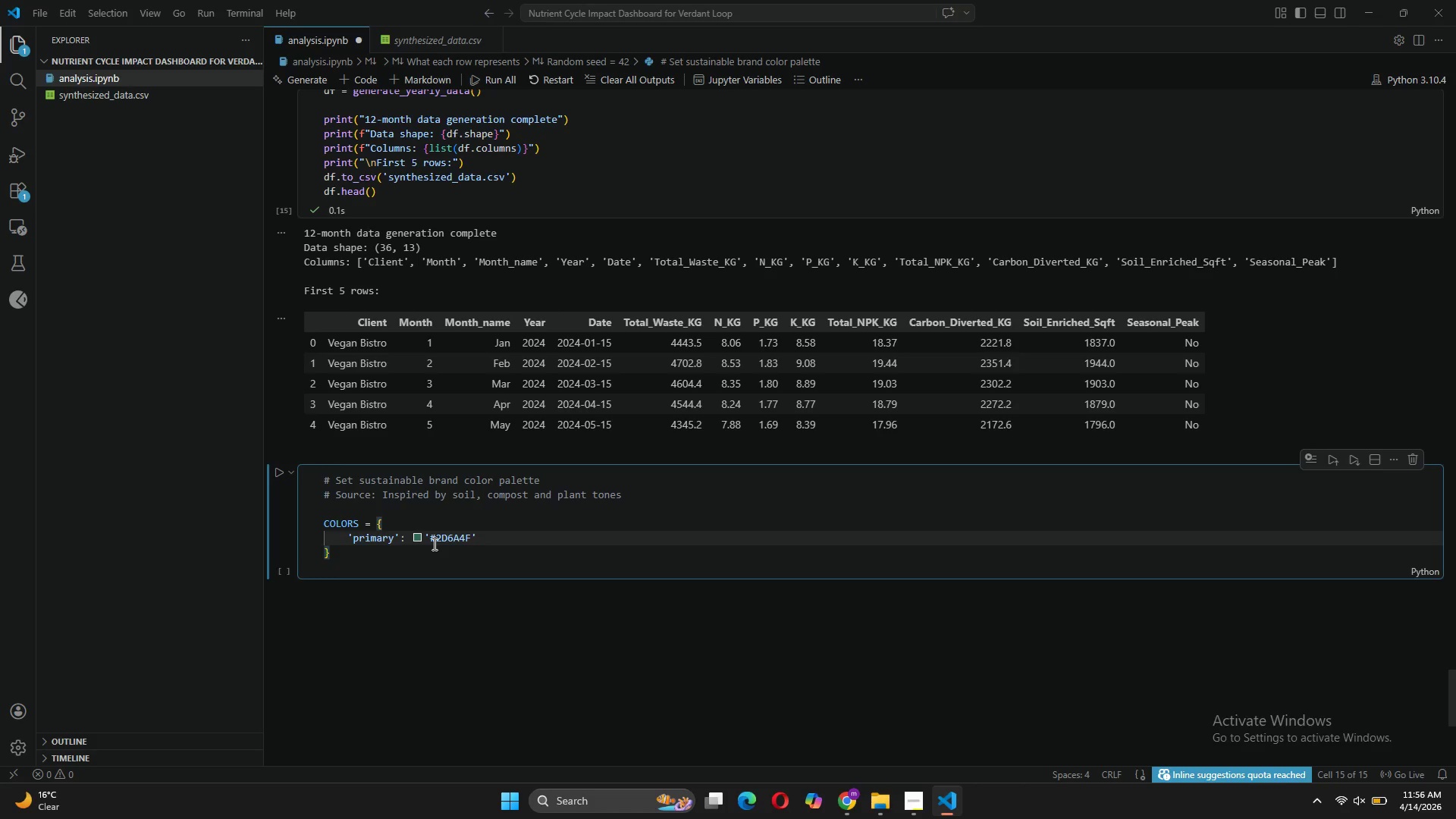 
key(Comma)
 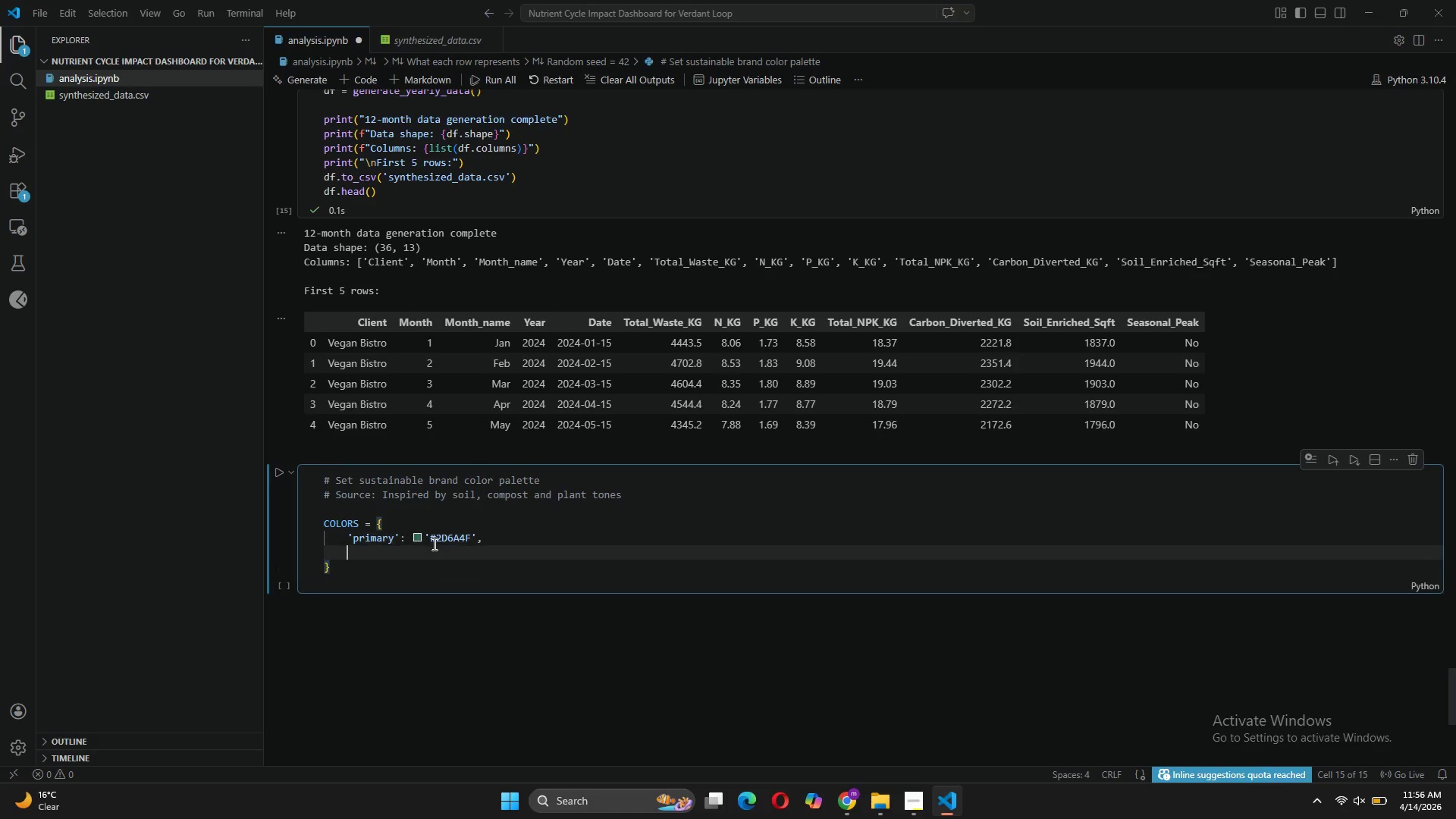 
key(Enter)
 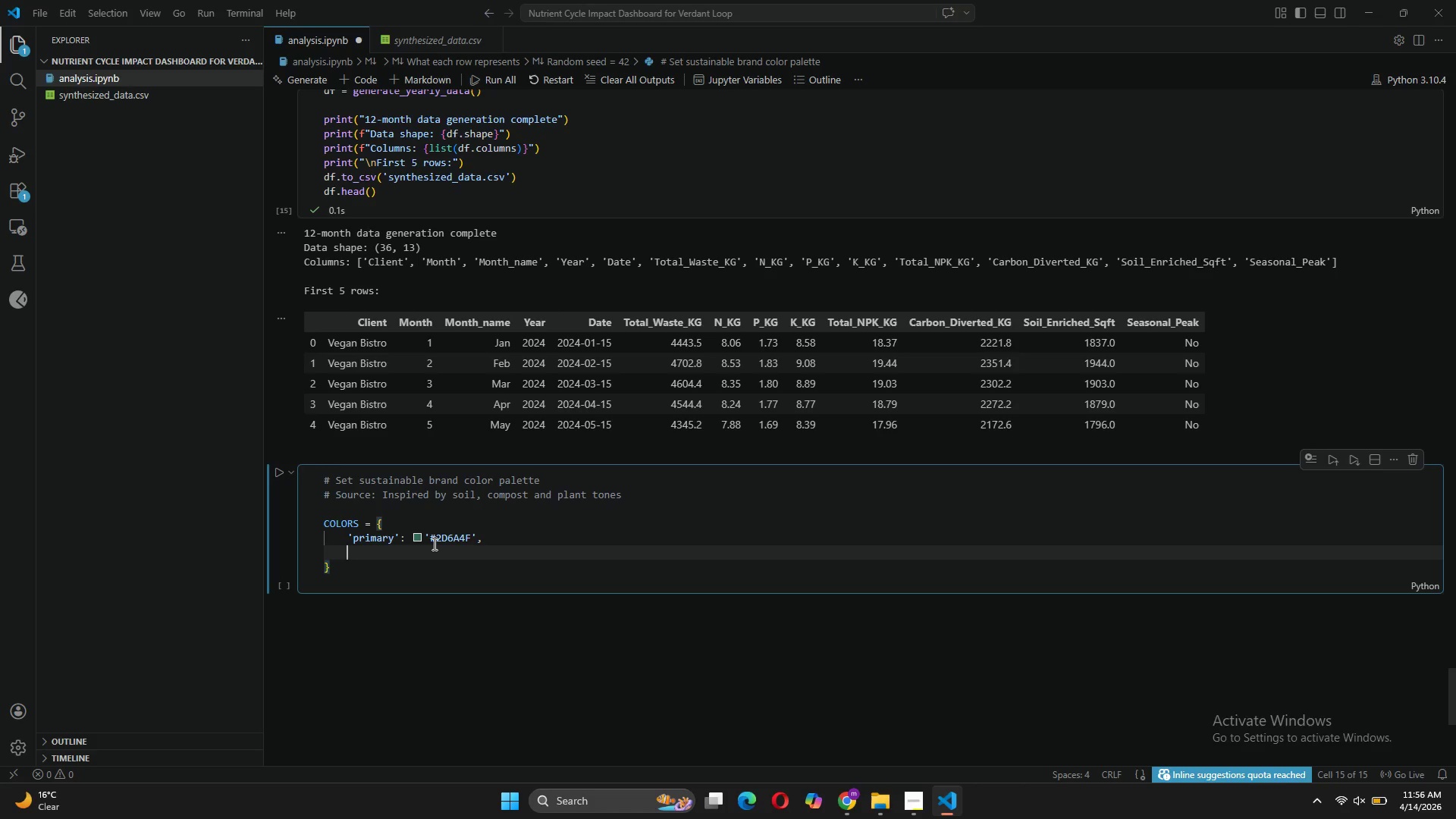 
type('sc)
key(Backspace)
type(econdaru)
 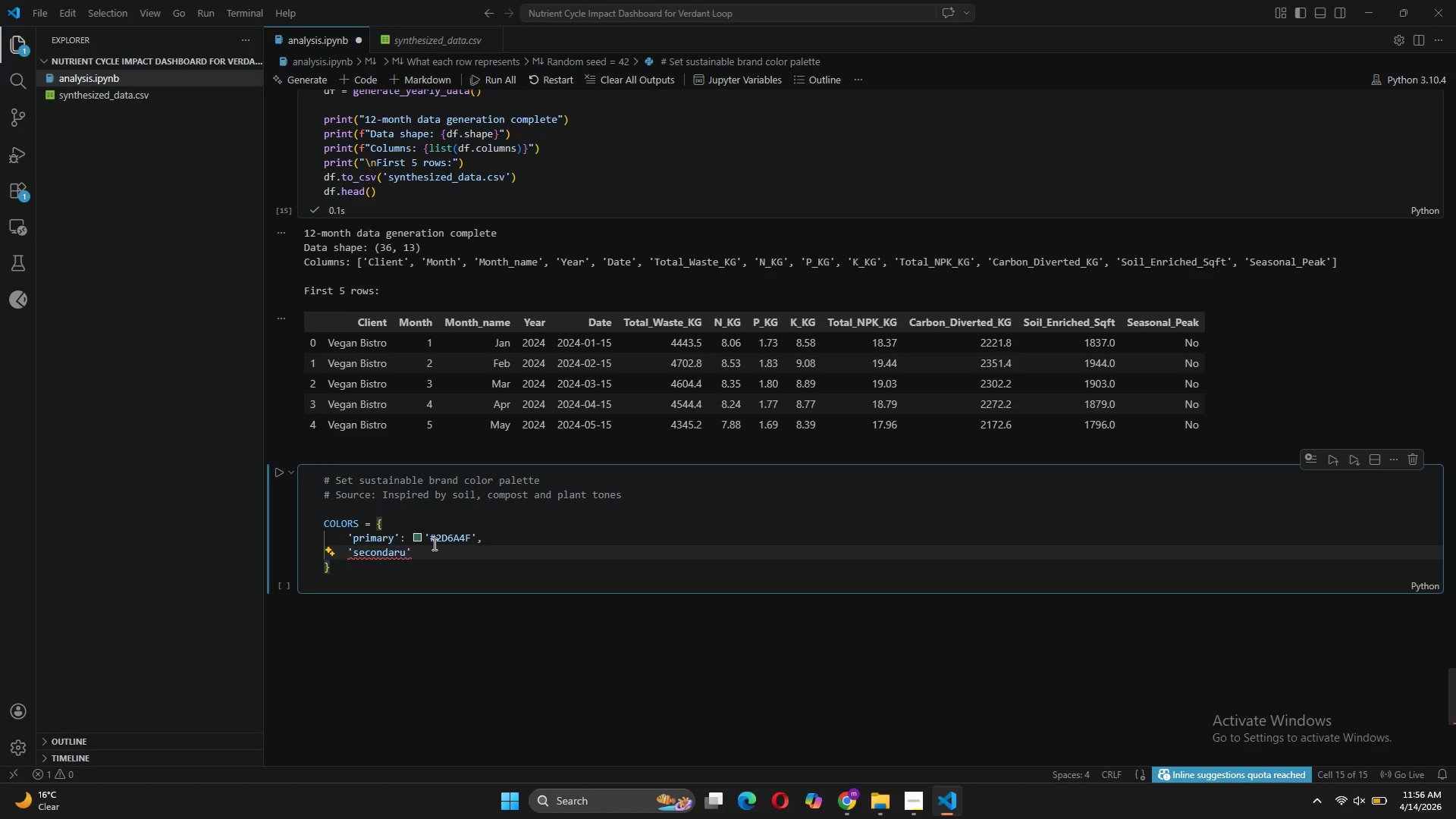 
key(ArrowRight)
 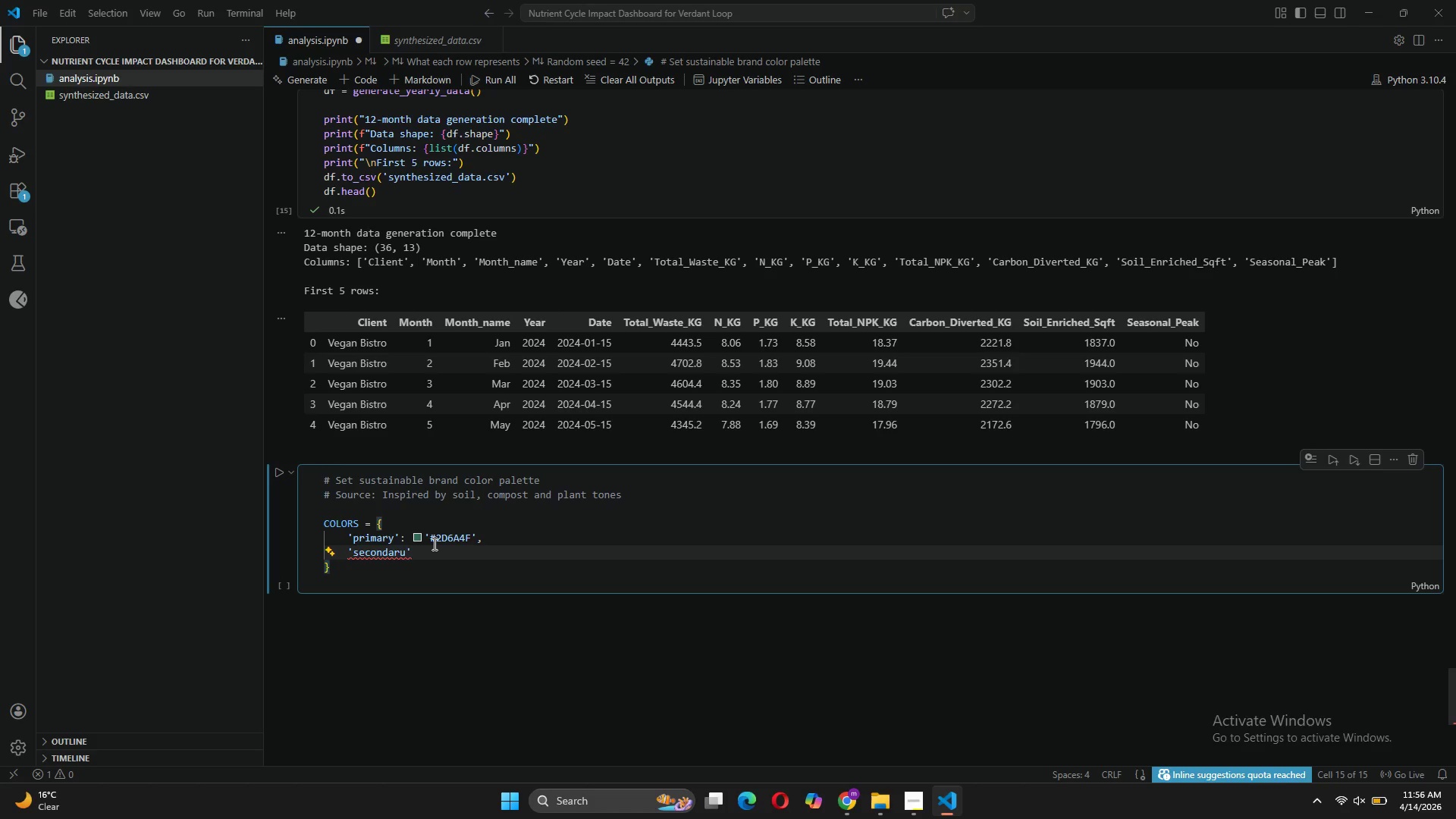 
key(ArrowLeft)
 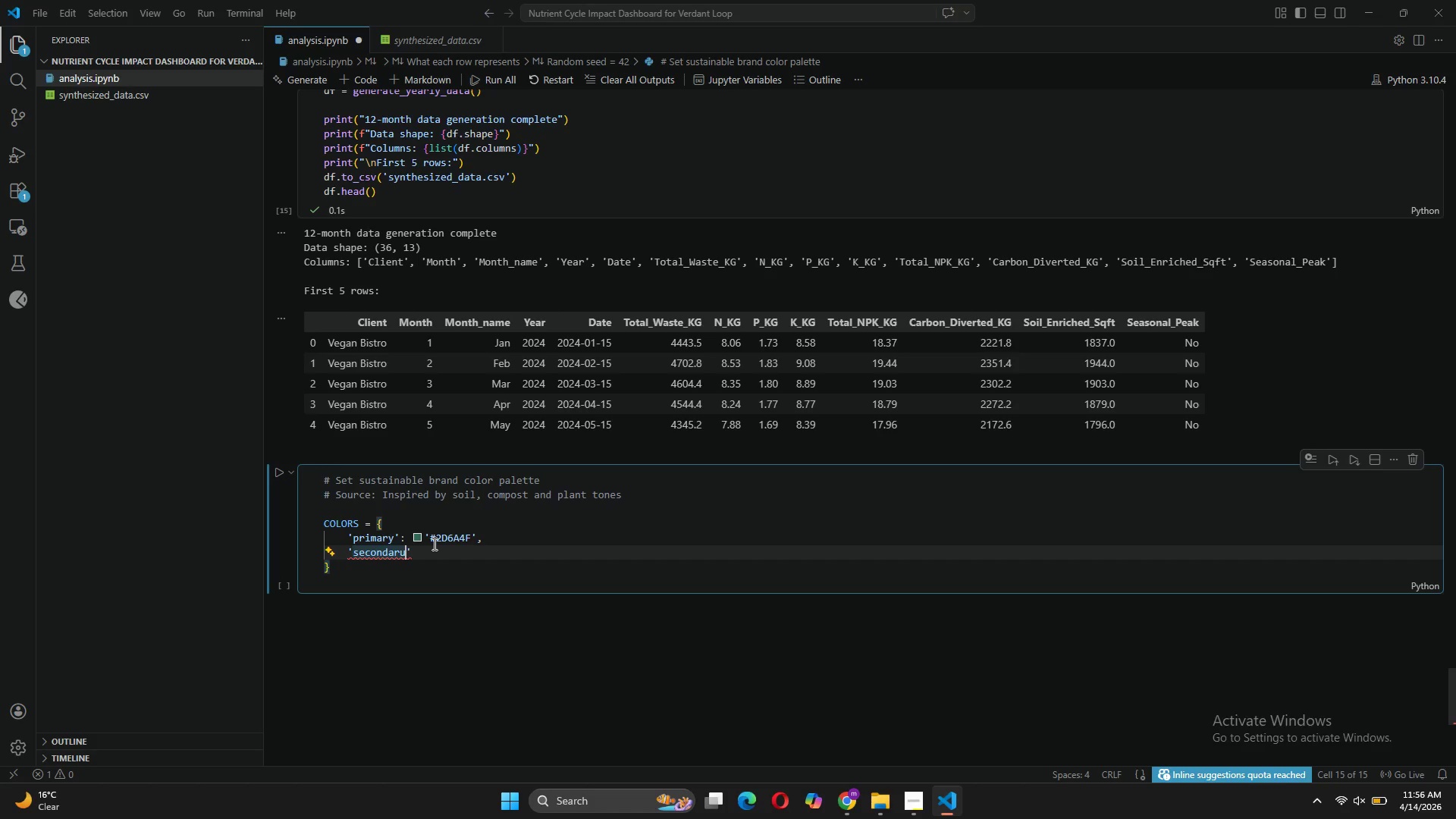 
key(Backspace)
 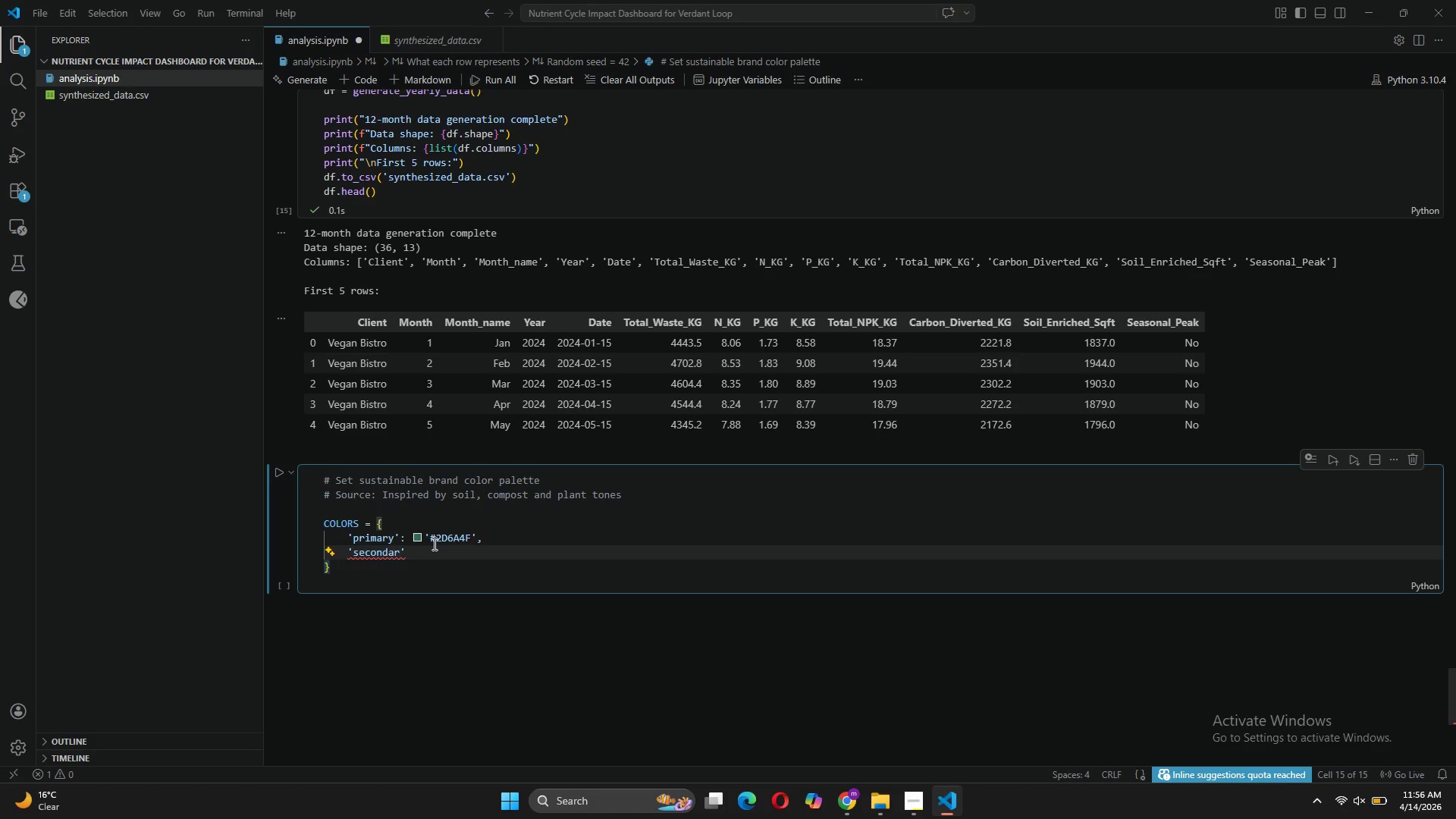 
key(Y)
 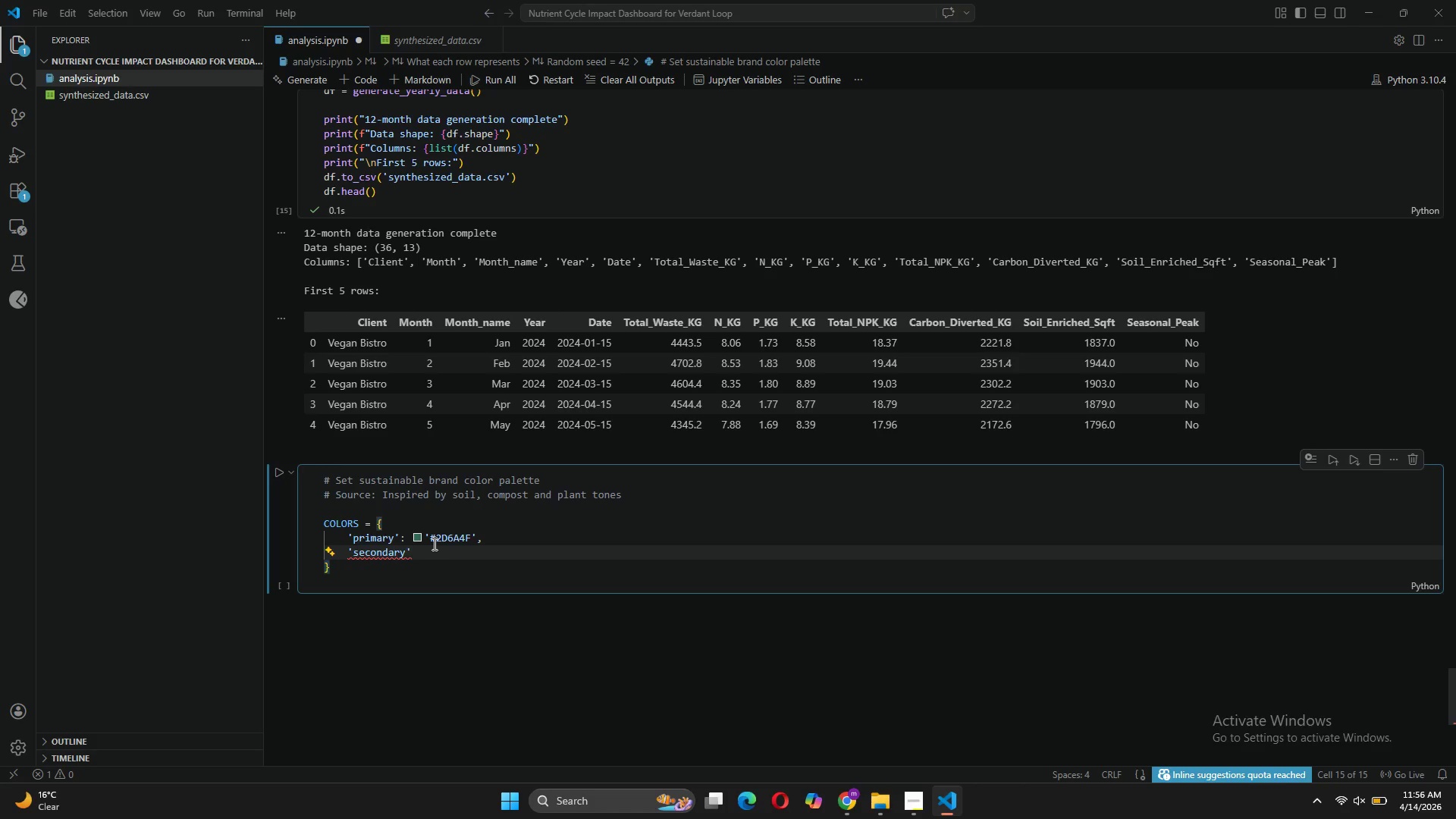 
key(ArrowRight)
 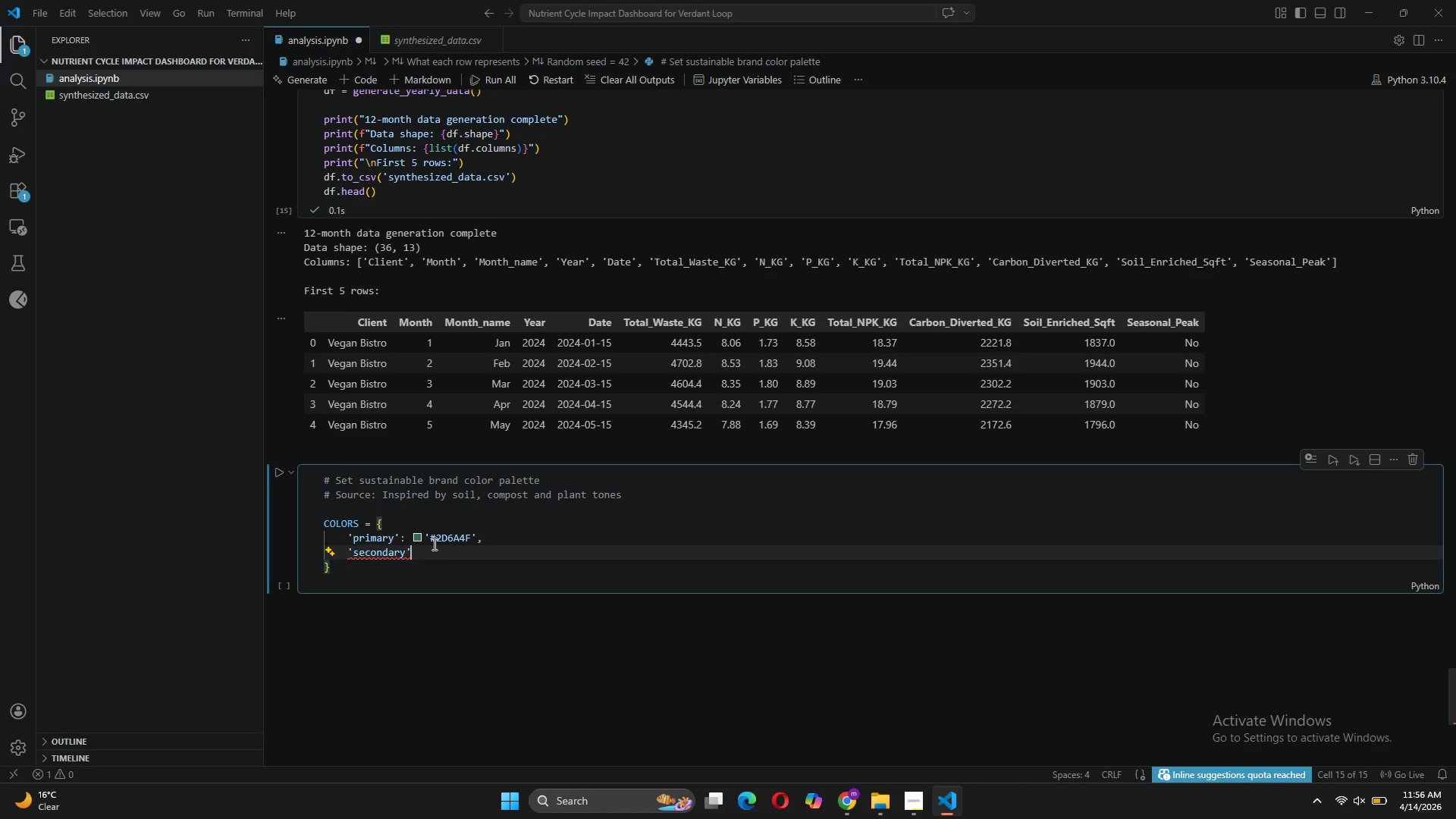 
key(Shift+Semicolon)
 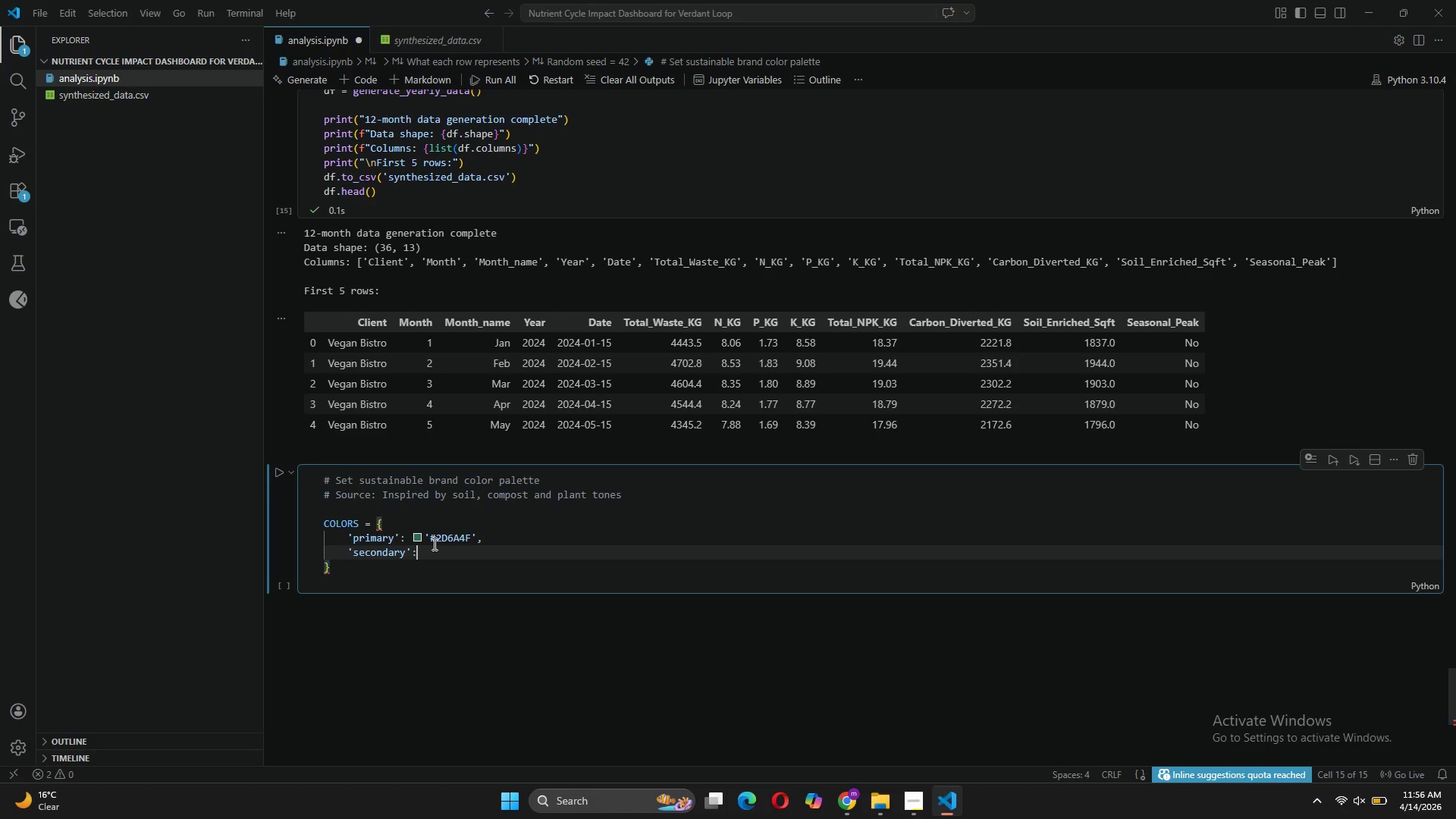 
key(Comma)
 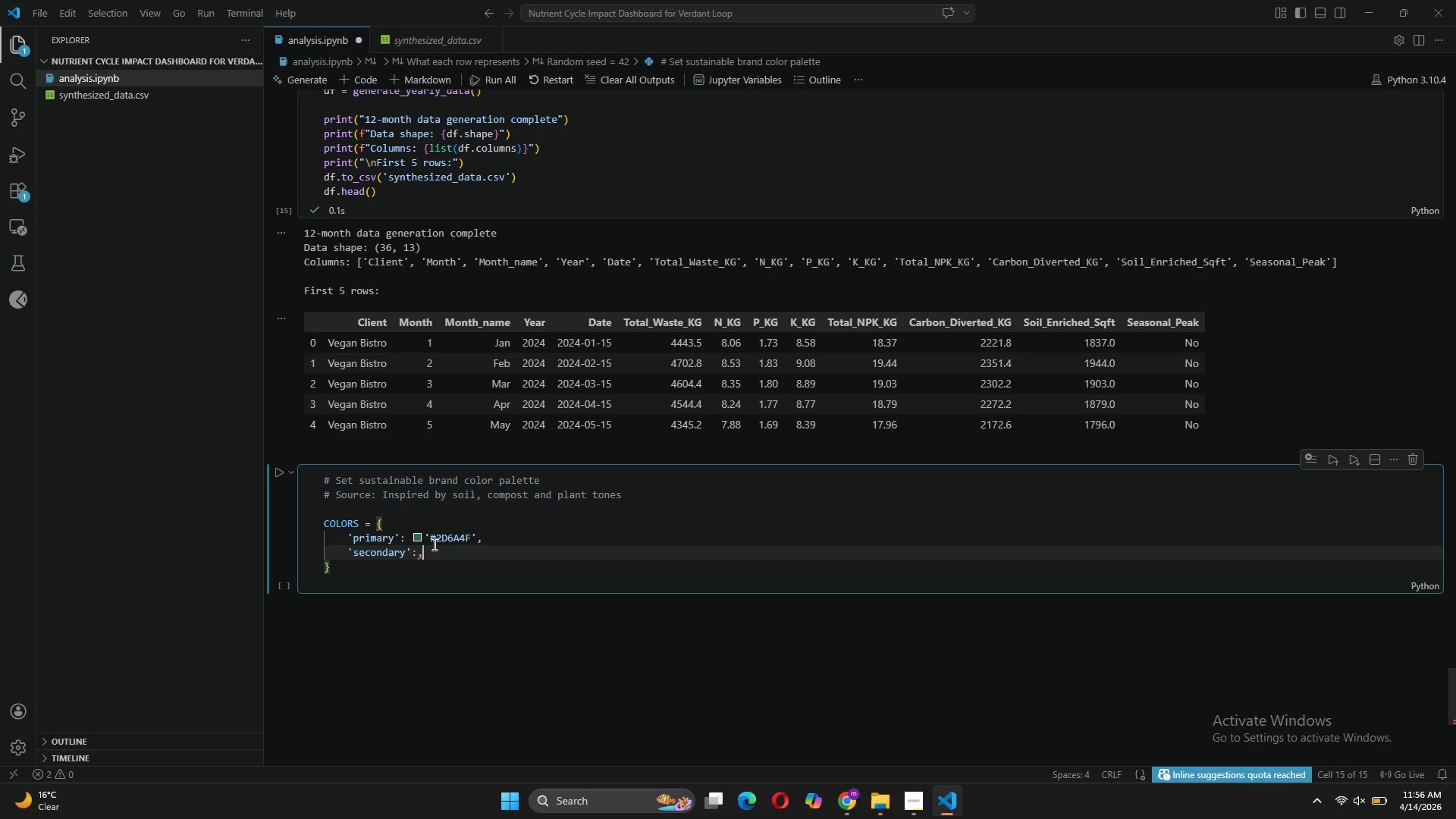 
key(Enter)
 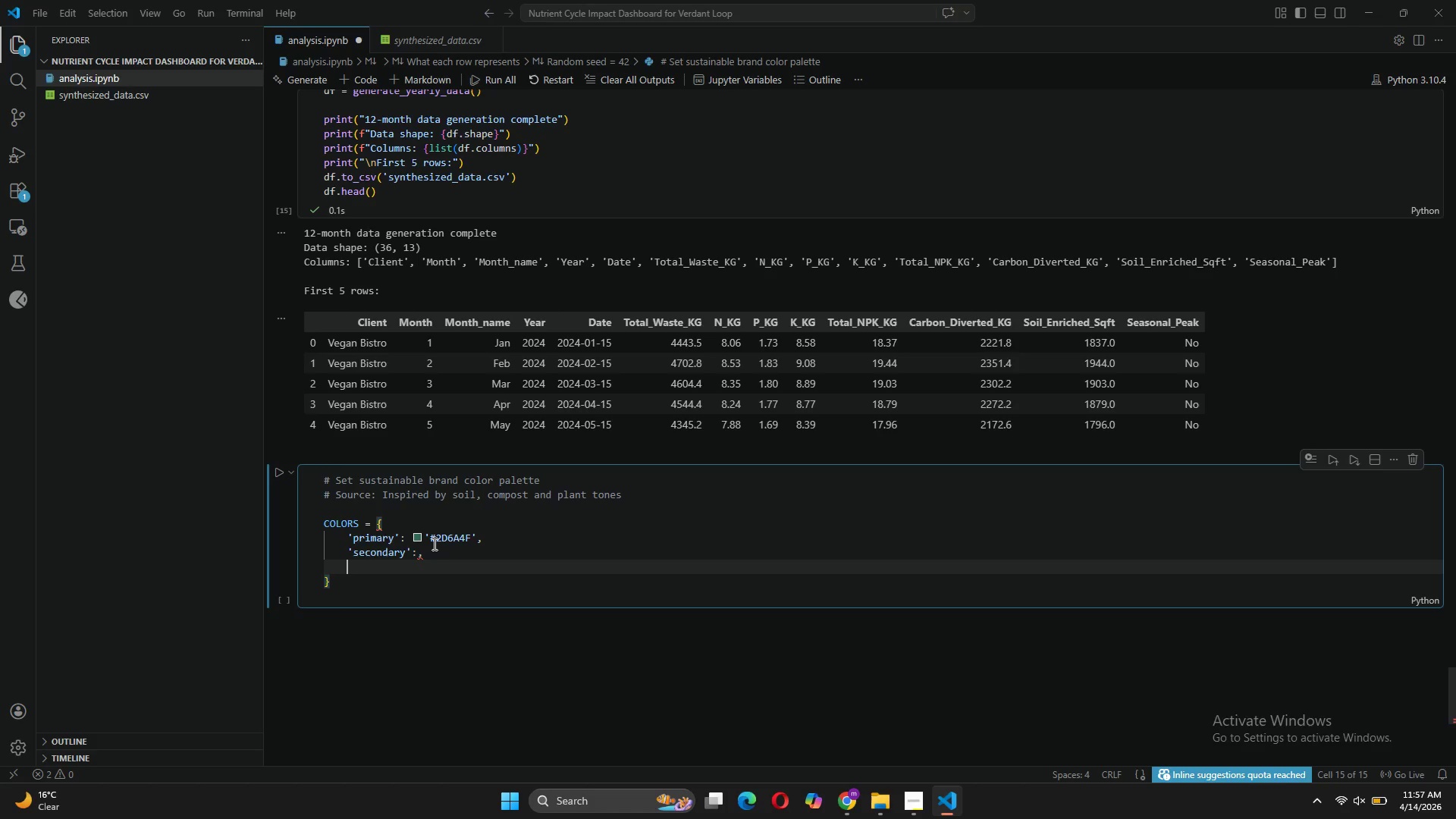 
type('accent)
 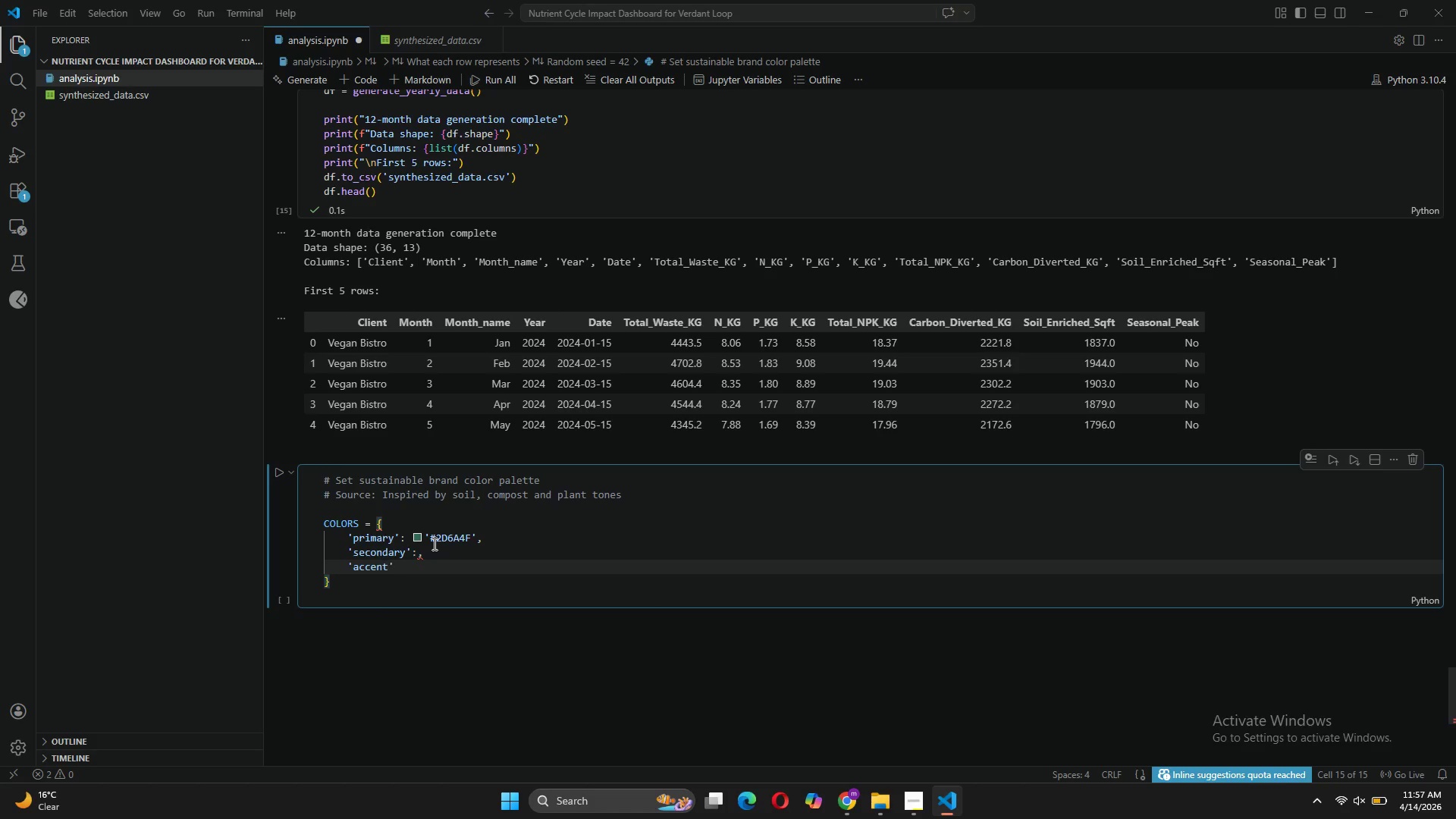 
key(ArrowRight)
 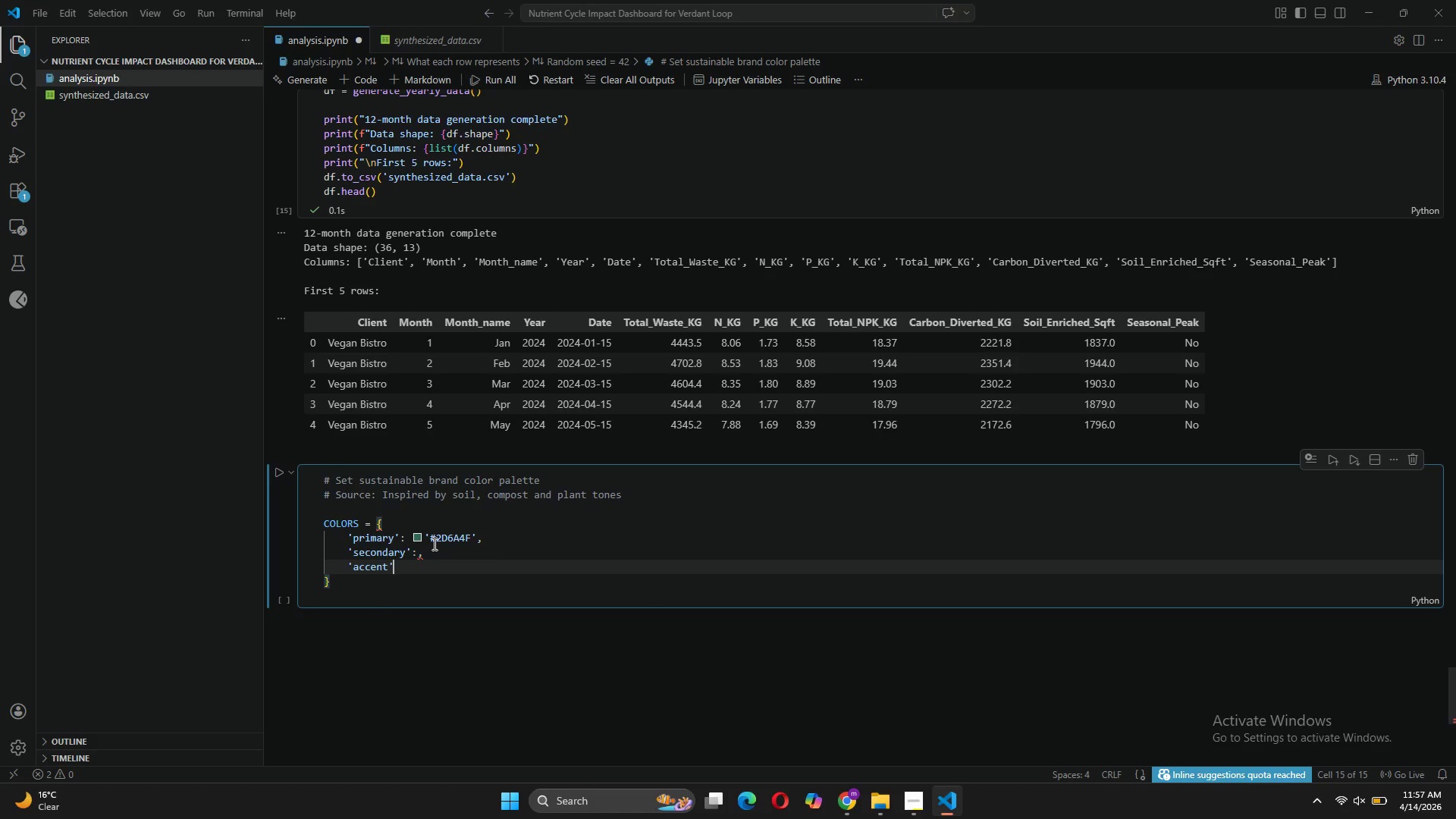 
key(Shift+Semicolon)
 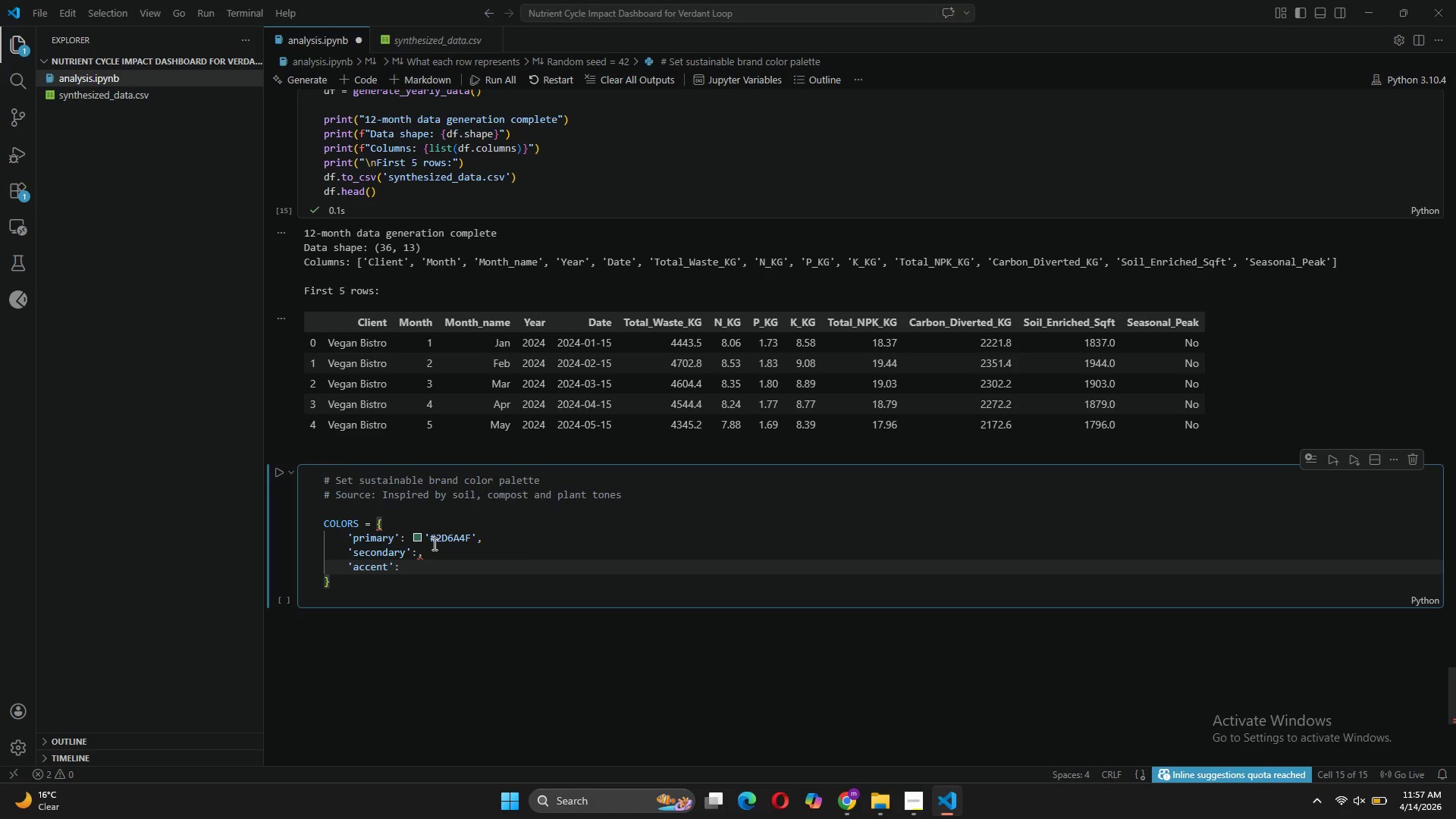 
key(Comma)
 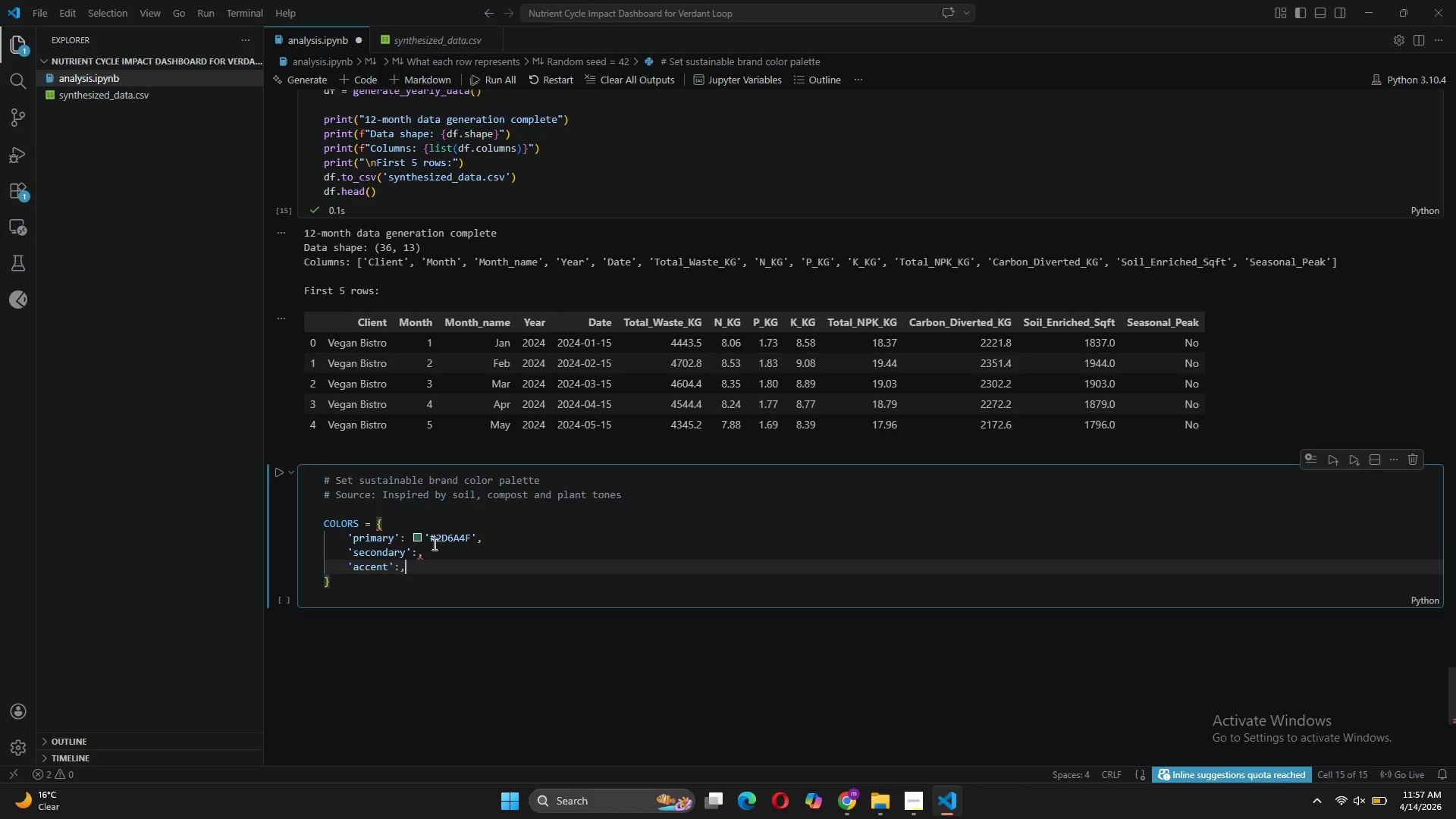 
key(Enter)
 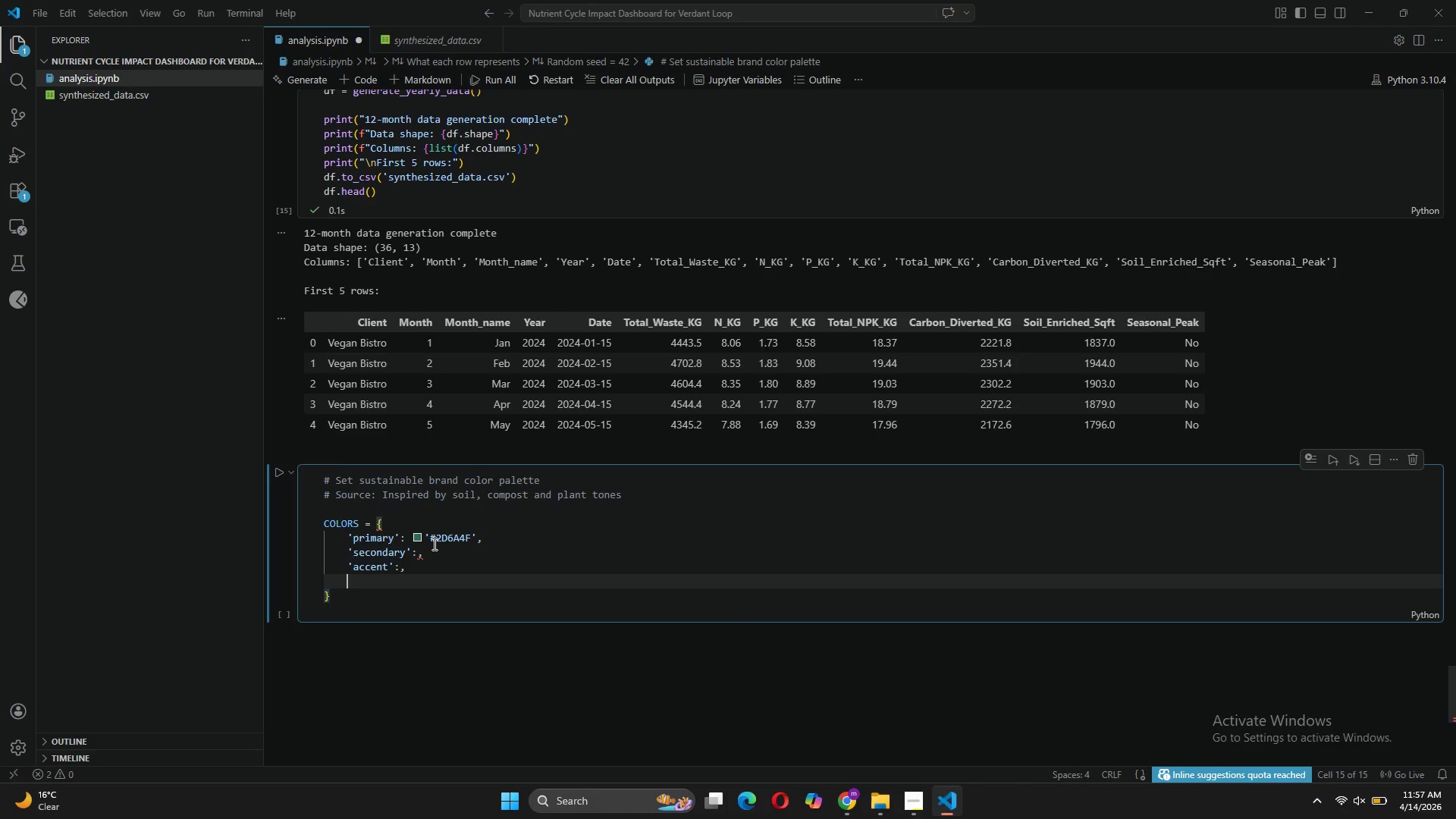 
type('J)
key(Backspace)
type(highlight)
 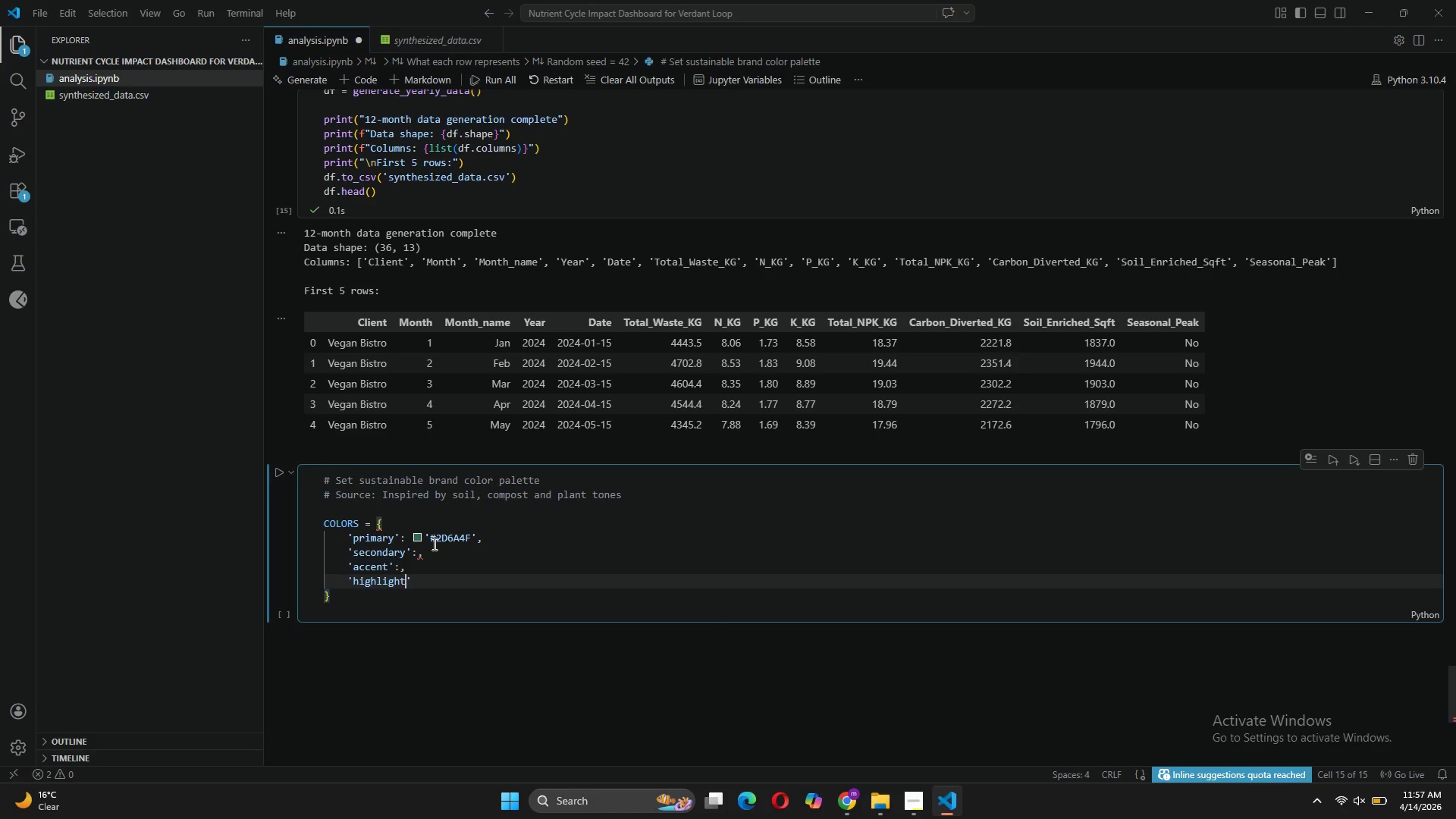 
key(ArrowRight)
 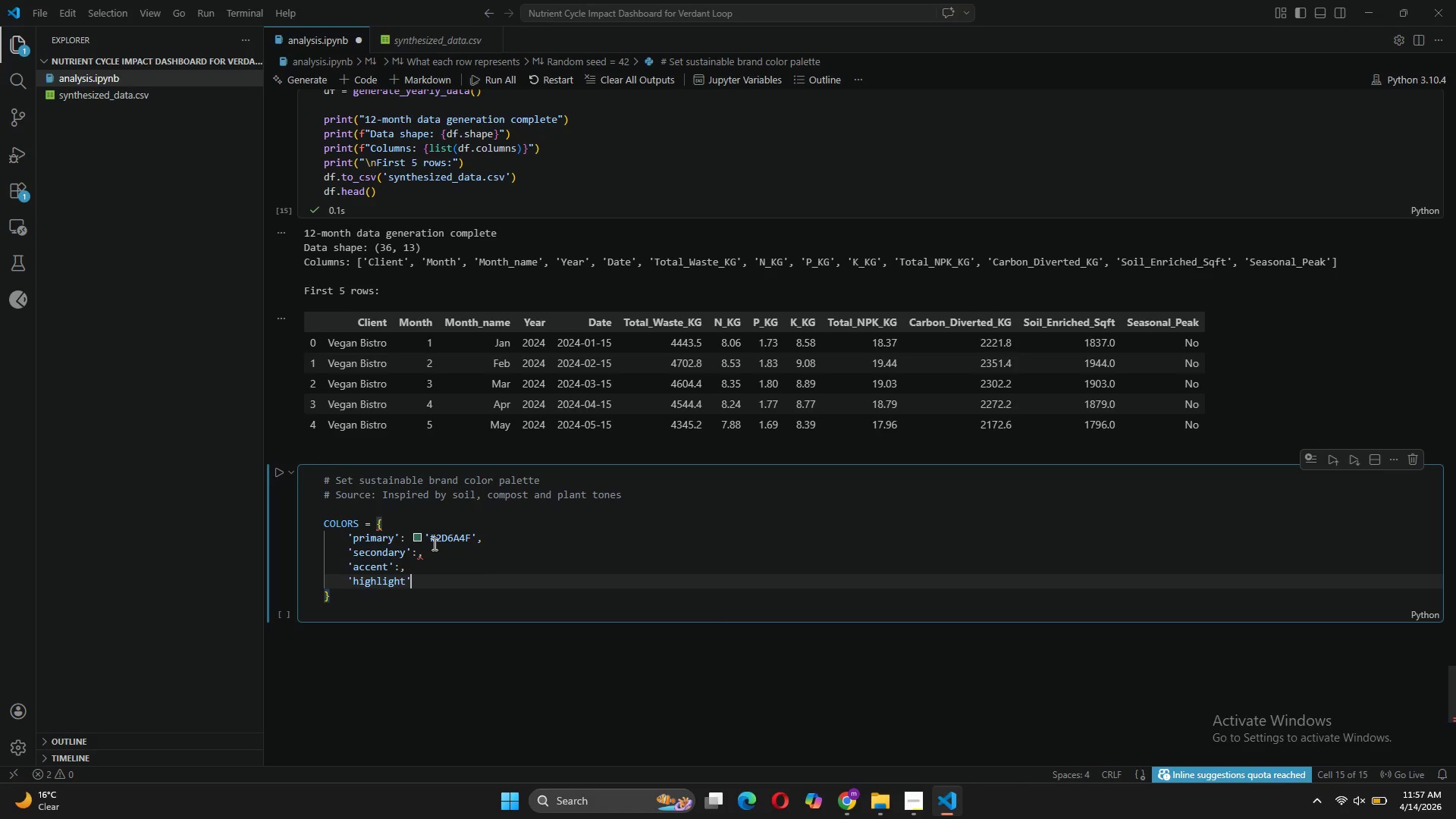 
key(Shift+Semicolon)
 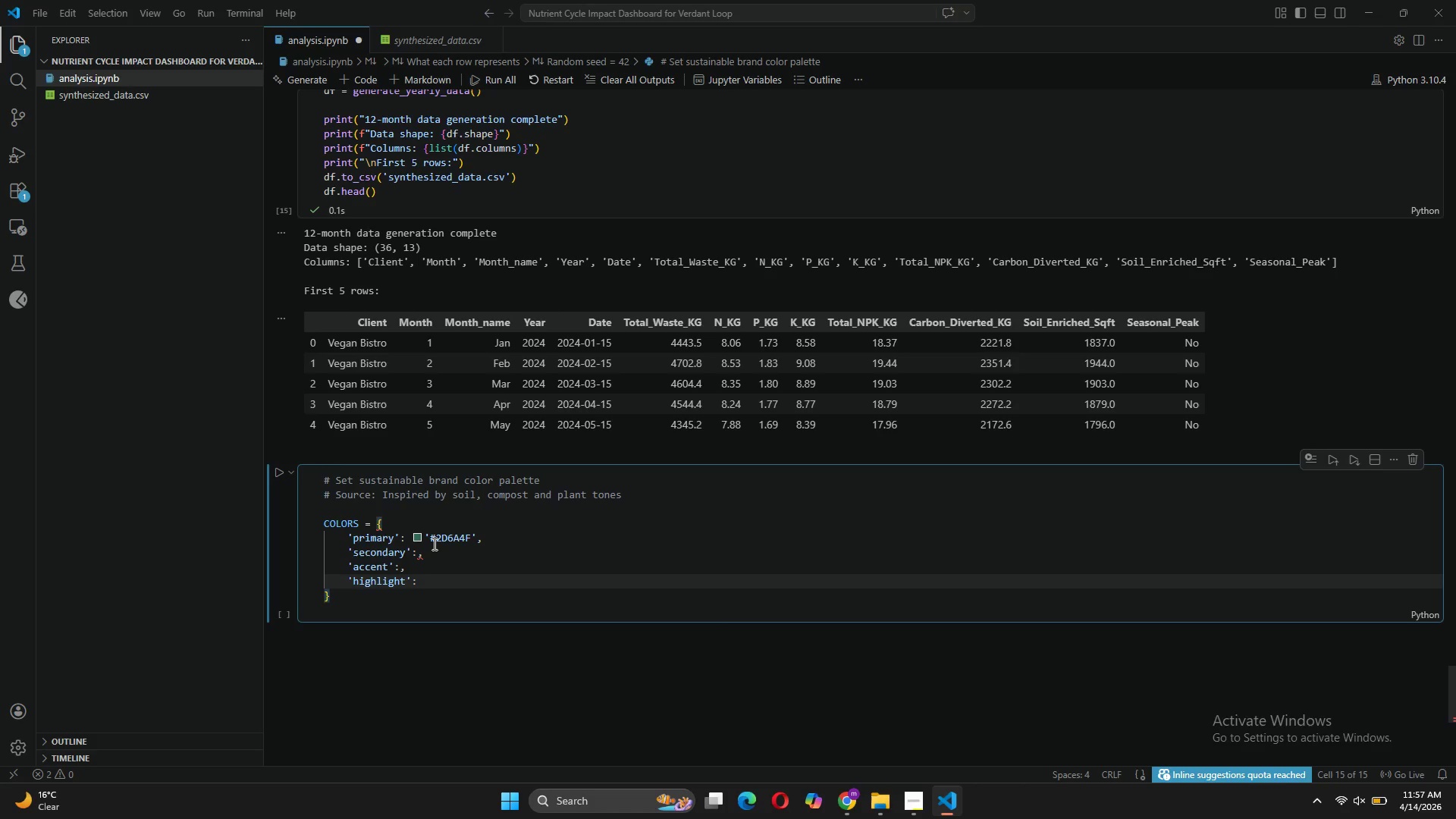 
key(Comma)
 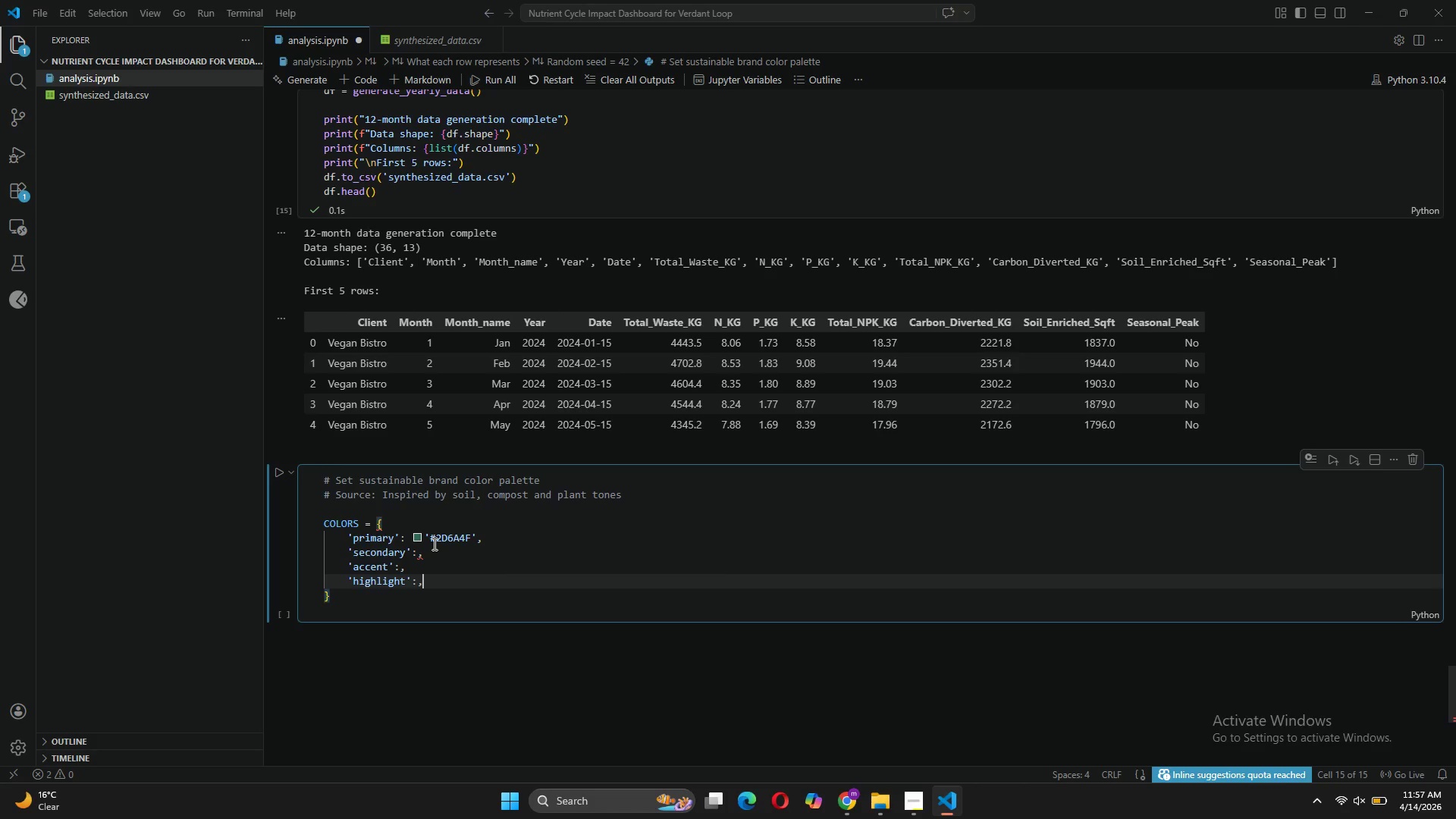 
key(Enter)
 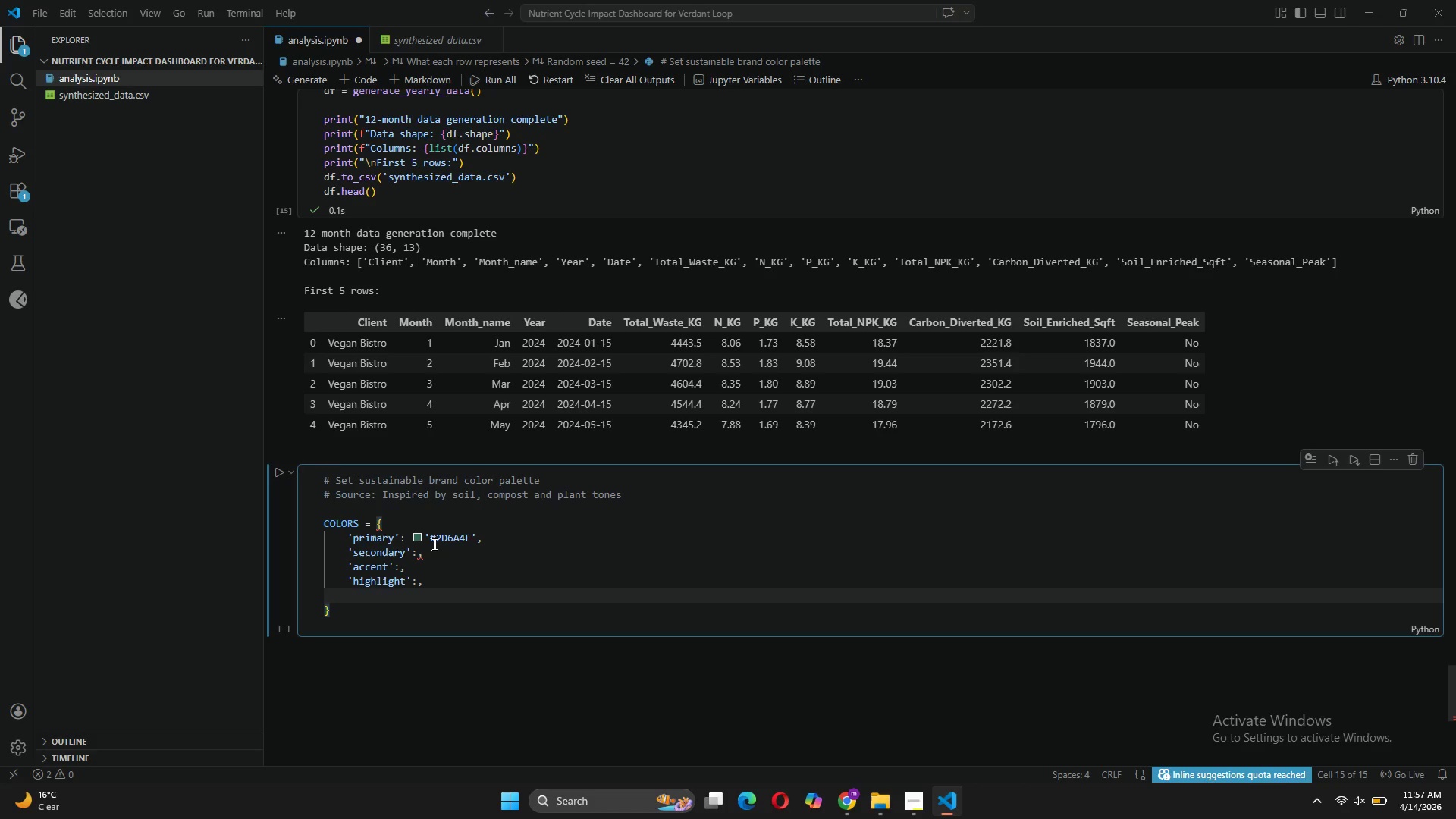 
type('carbon_diverted)
 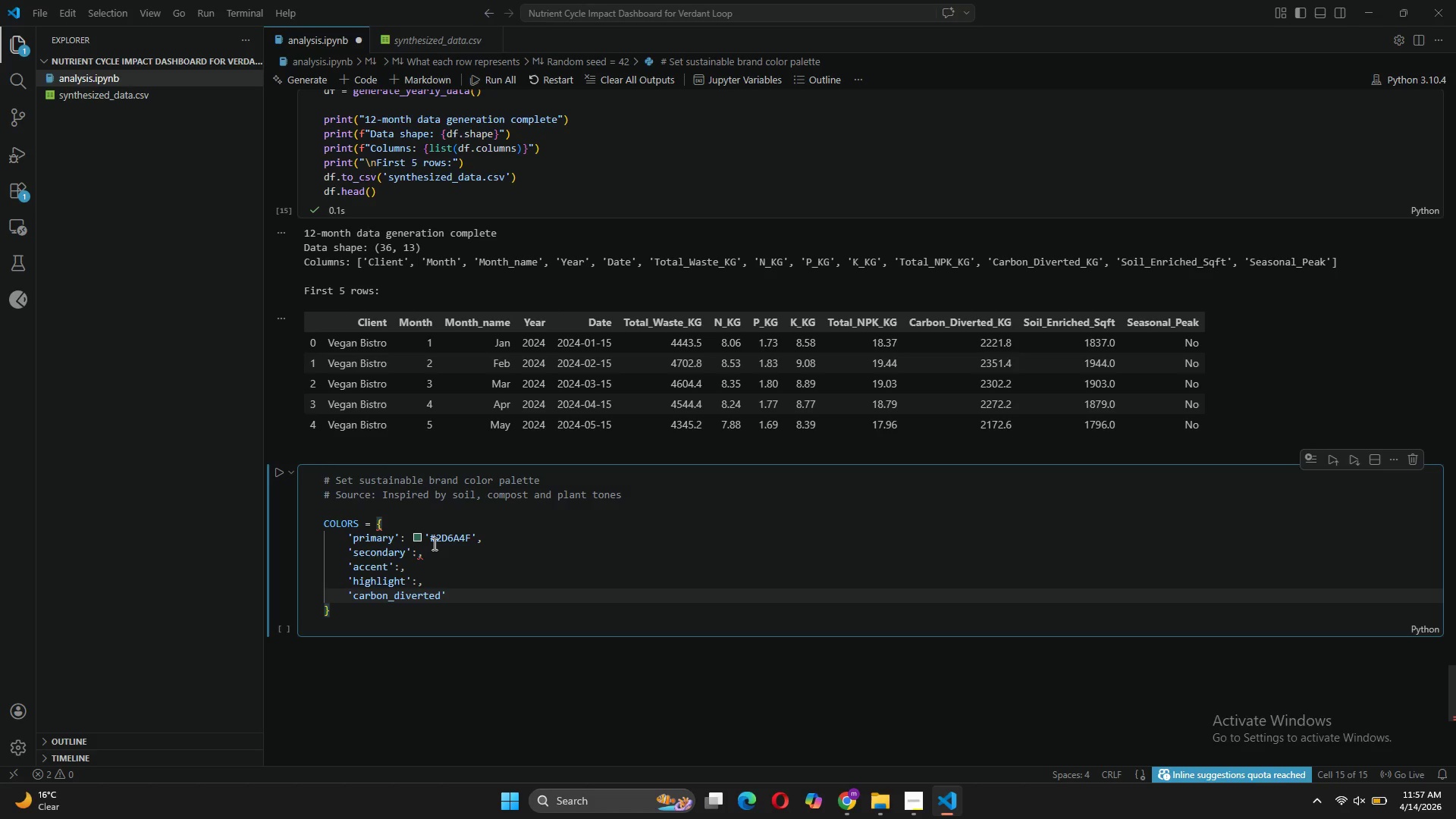 
key(ArrowRight)
 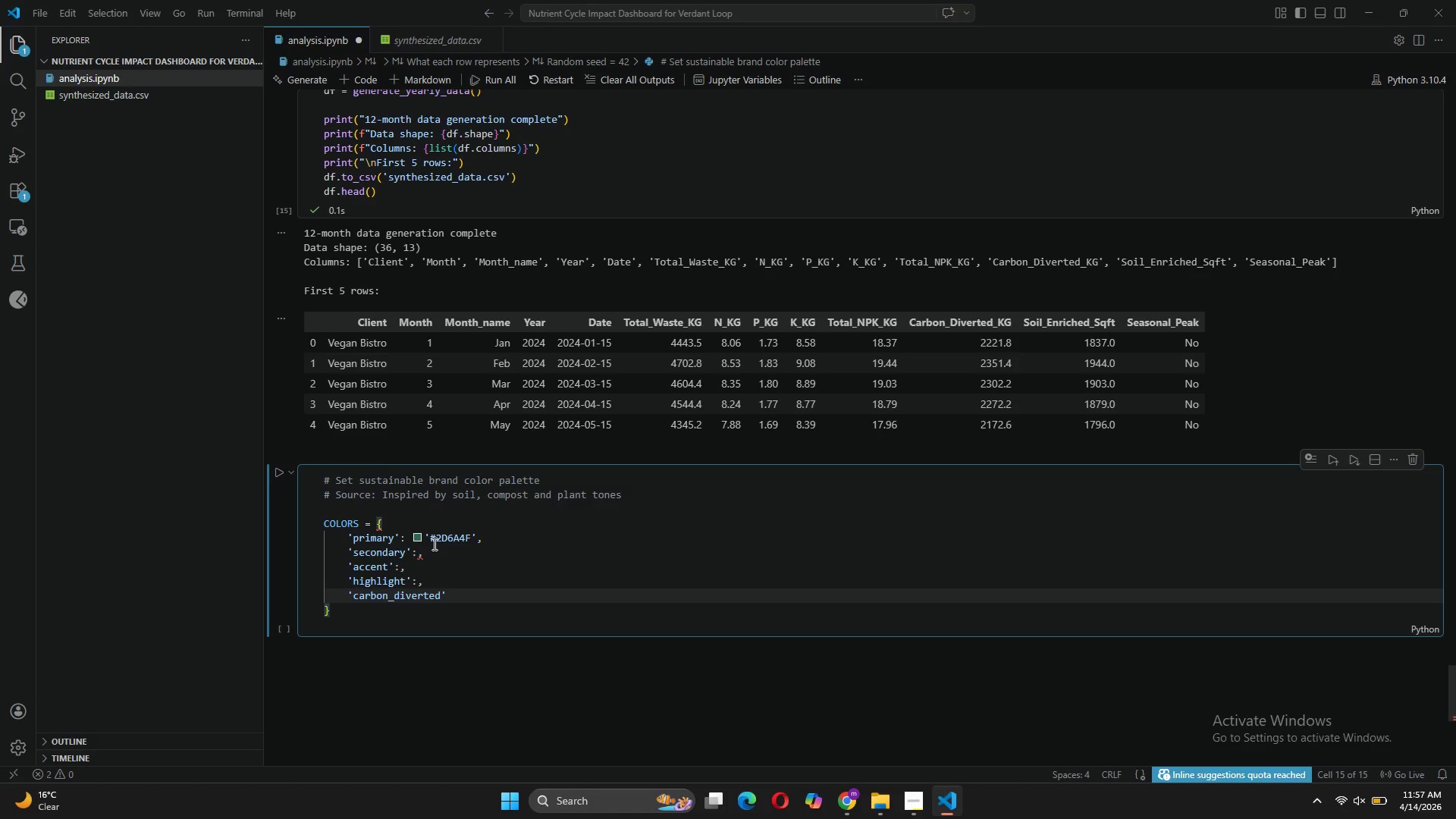 
key(Shift+Semicolon)
 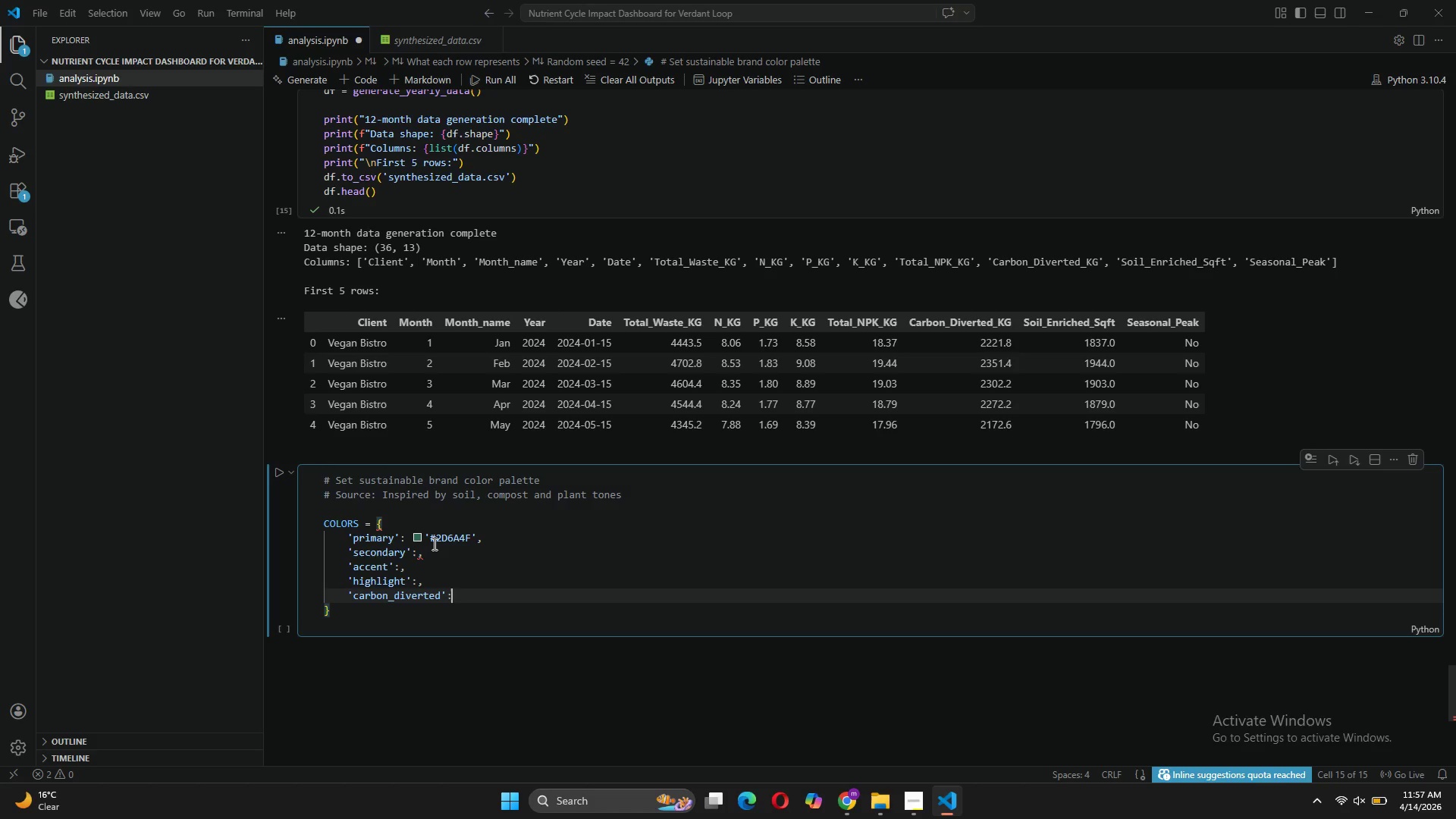 
key(Comma)
 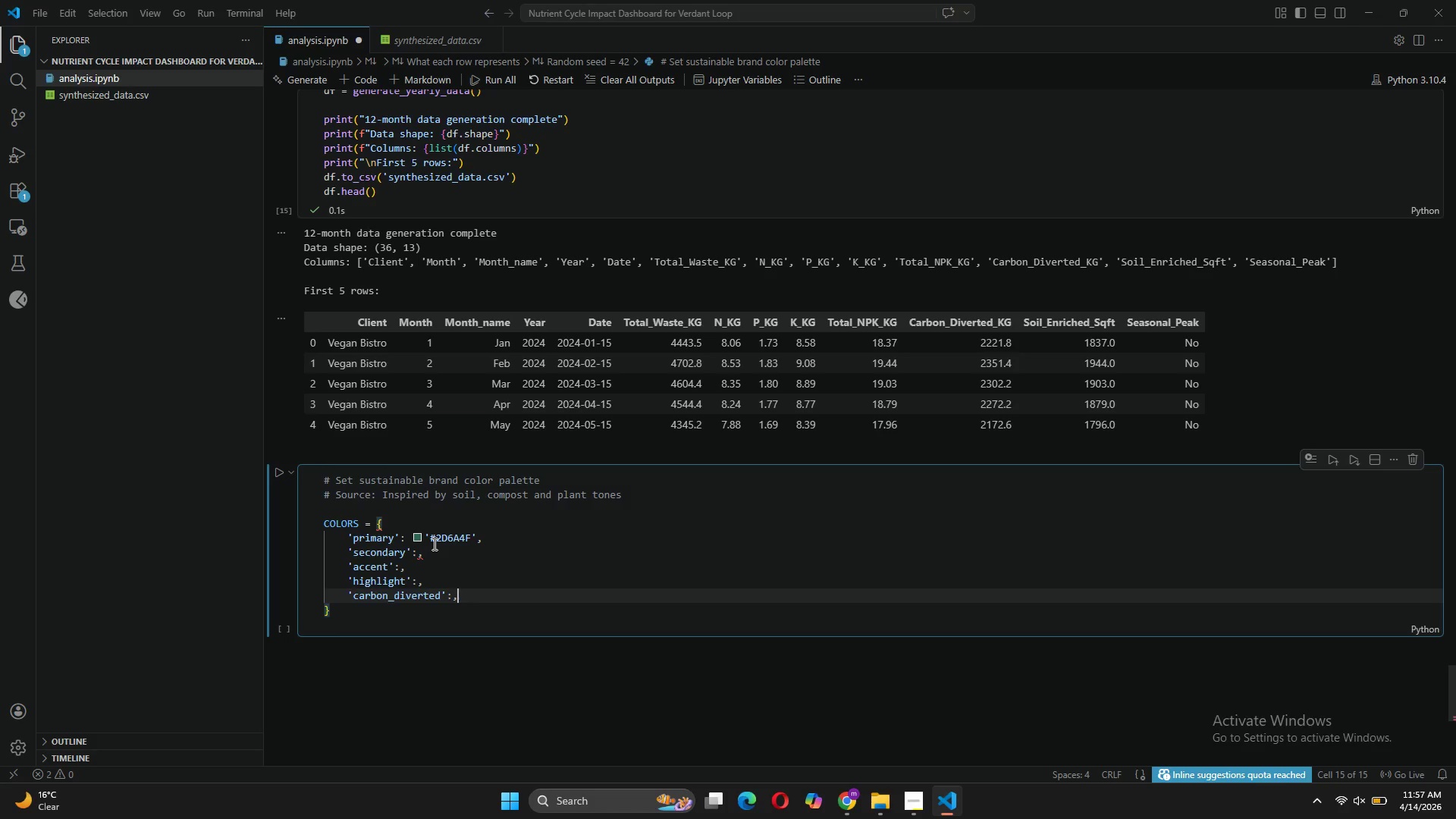 
key(Enter)
 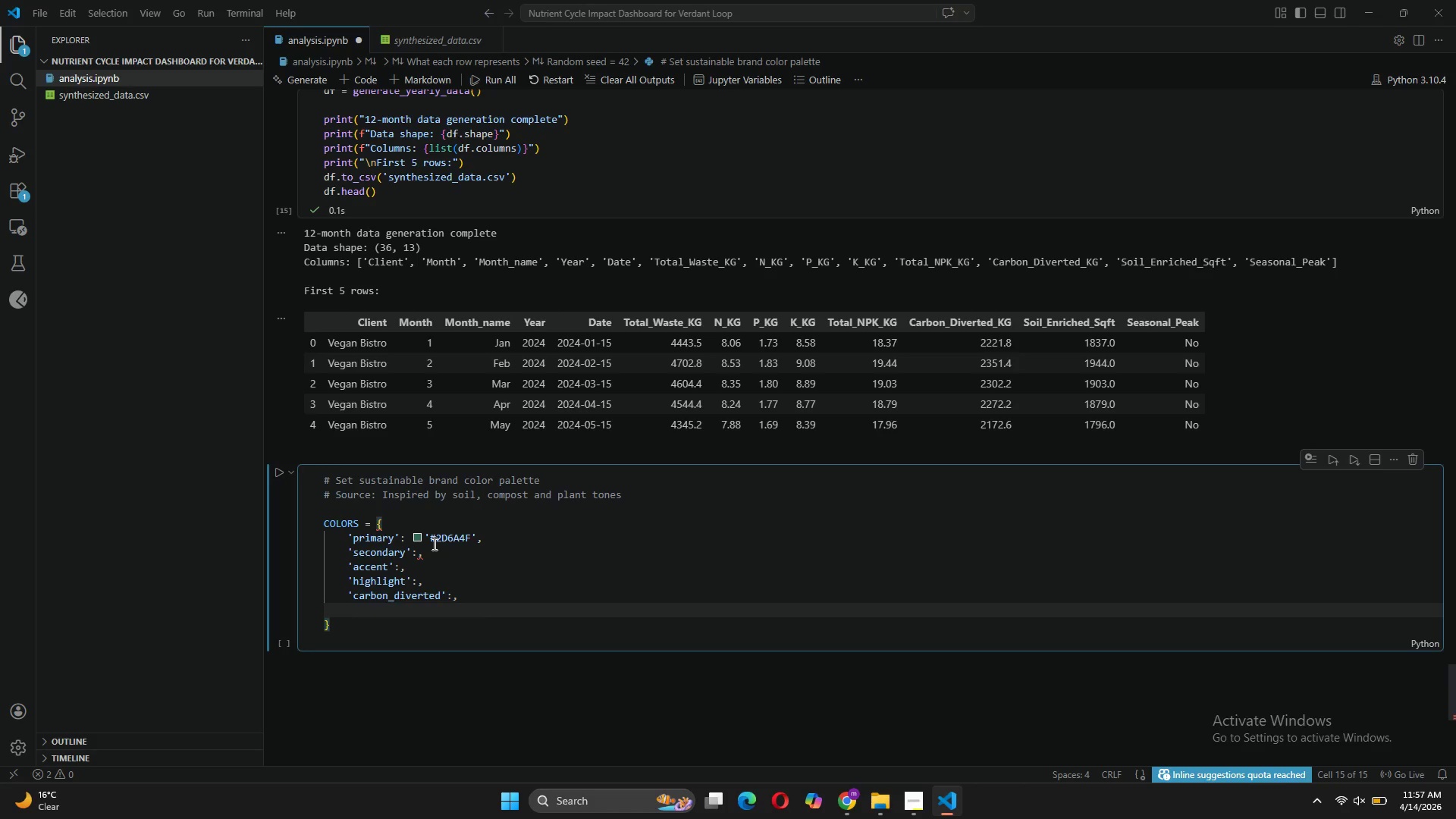 
type('carbon_sequestered)
 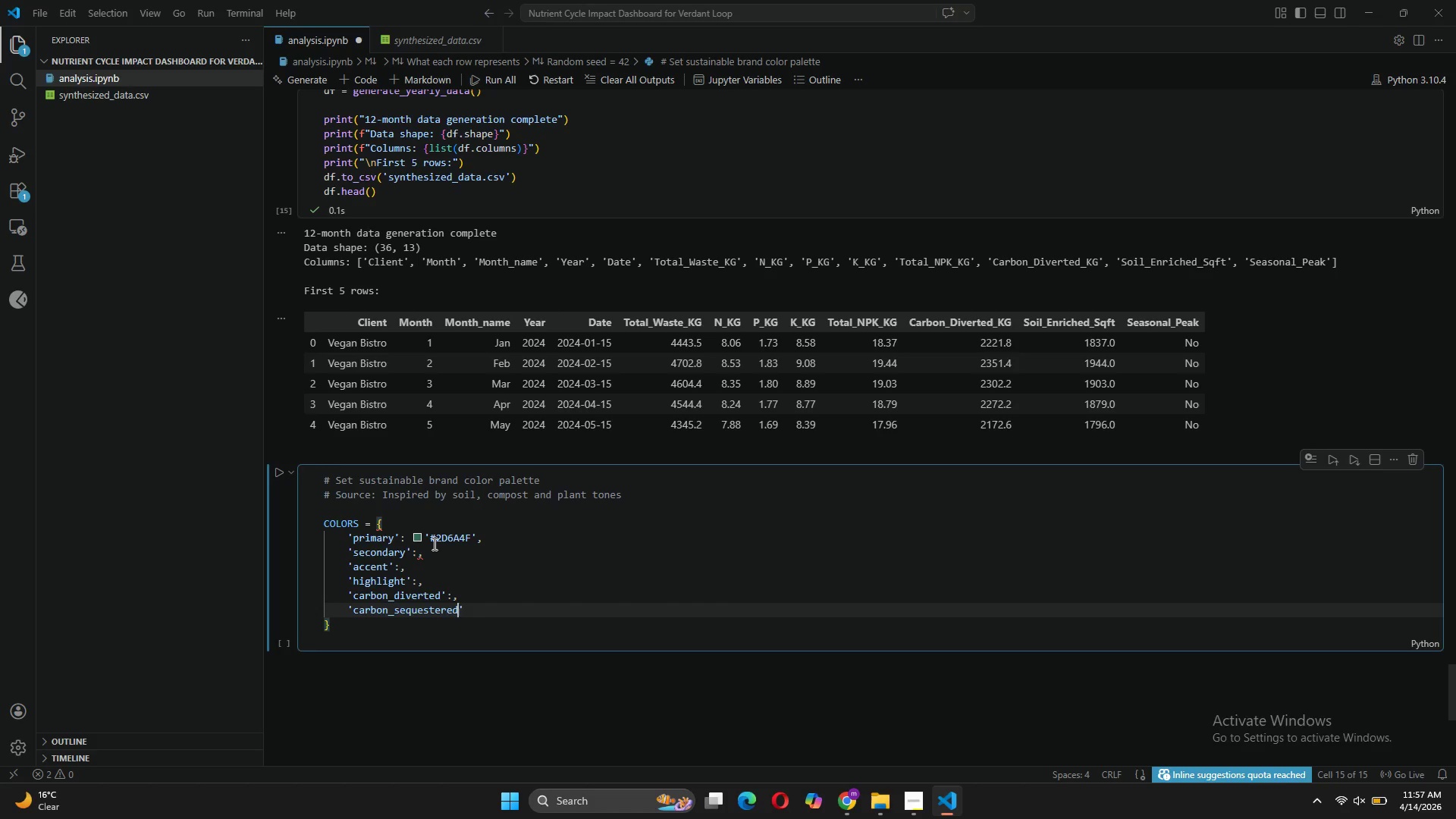 
key(ArrowRight)
 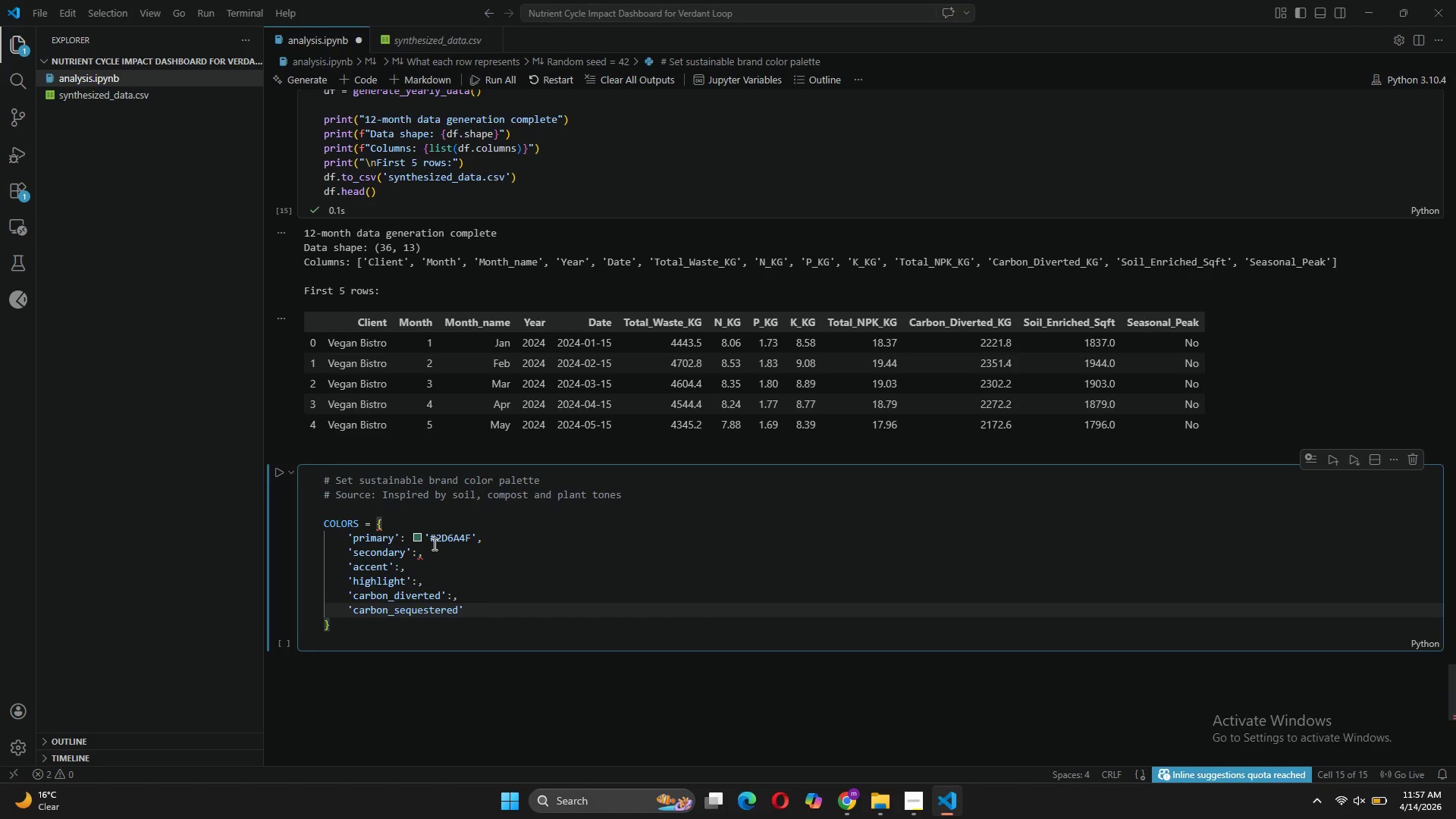 
key(Shift+Semicolon)
 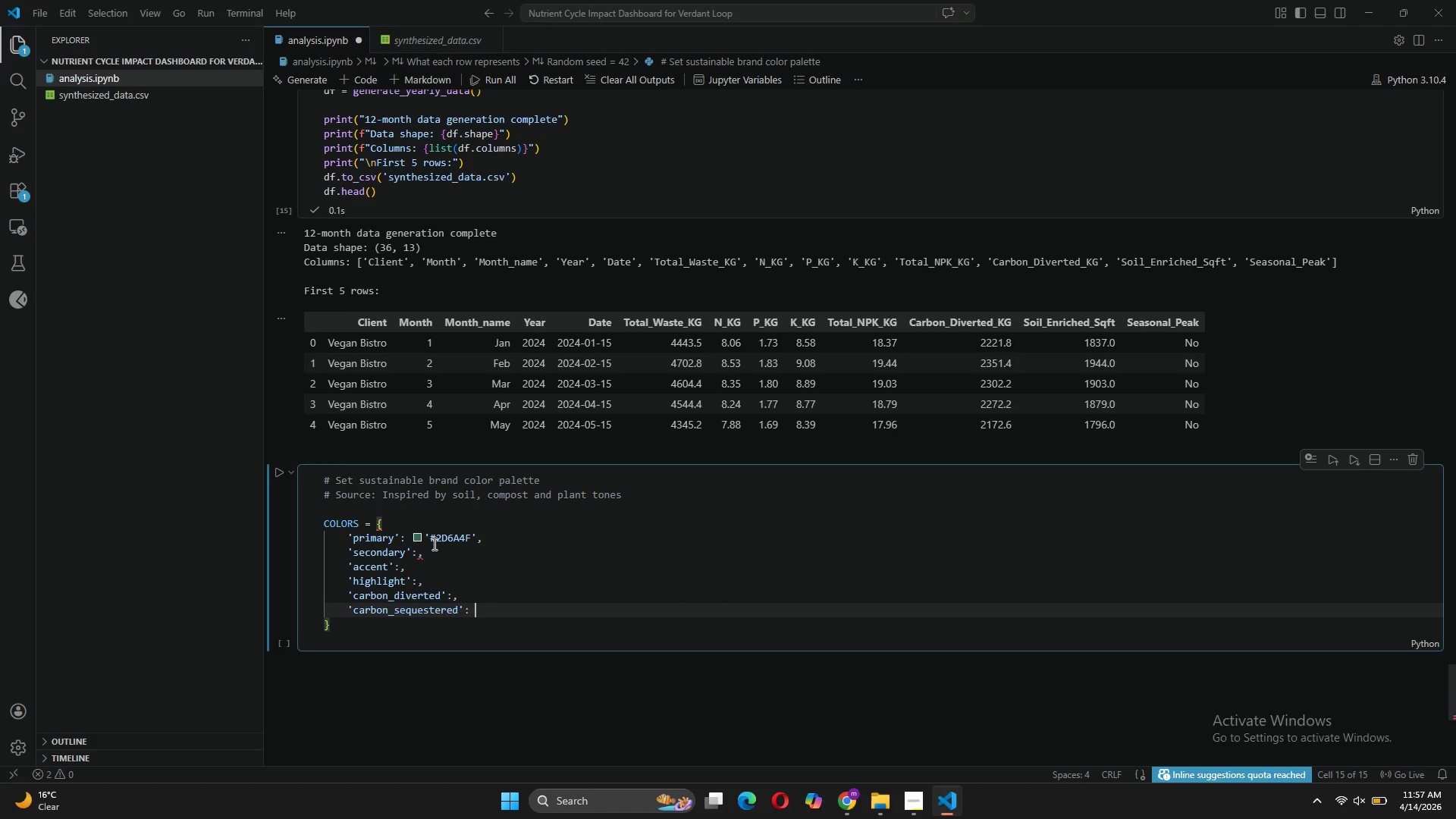 
key(Space)
 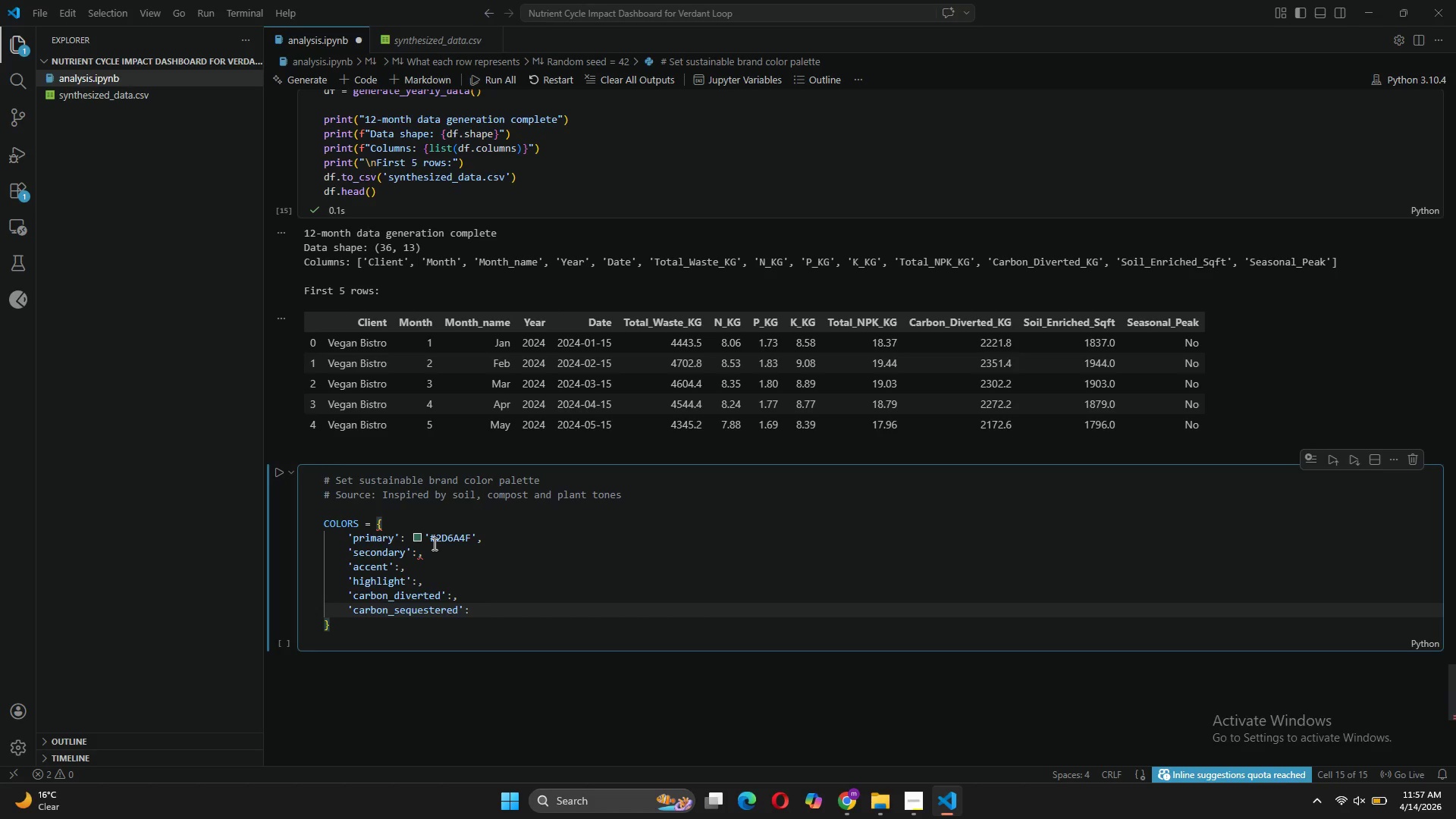 
key(Comma)
 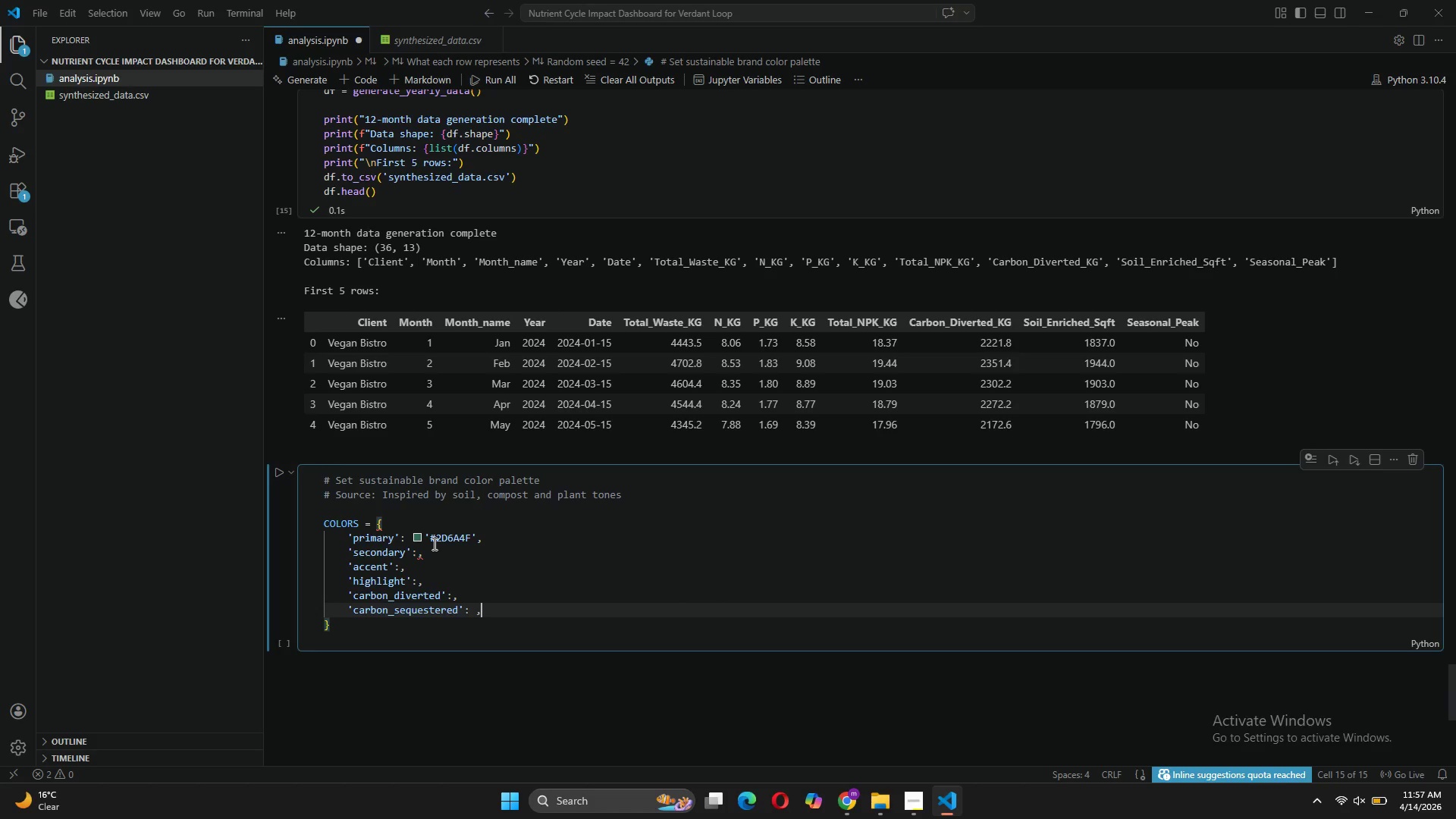 
key(Enter)
 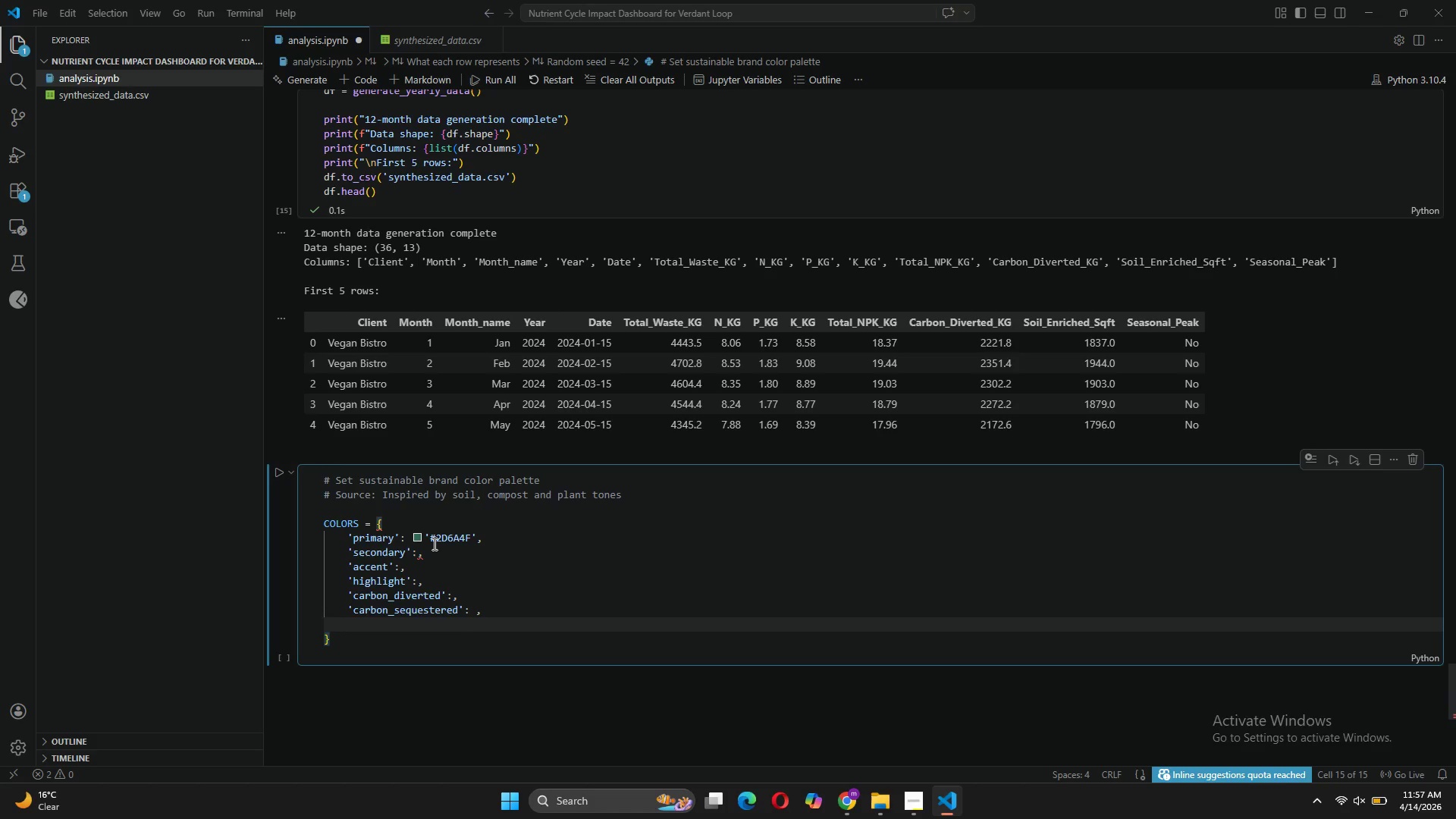 
type('background)
 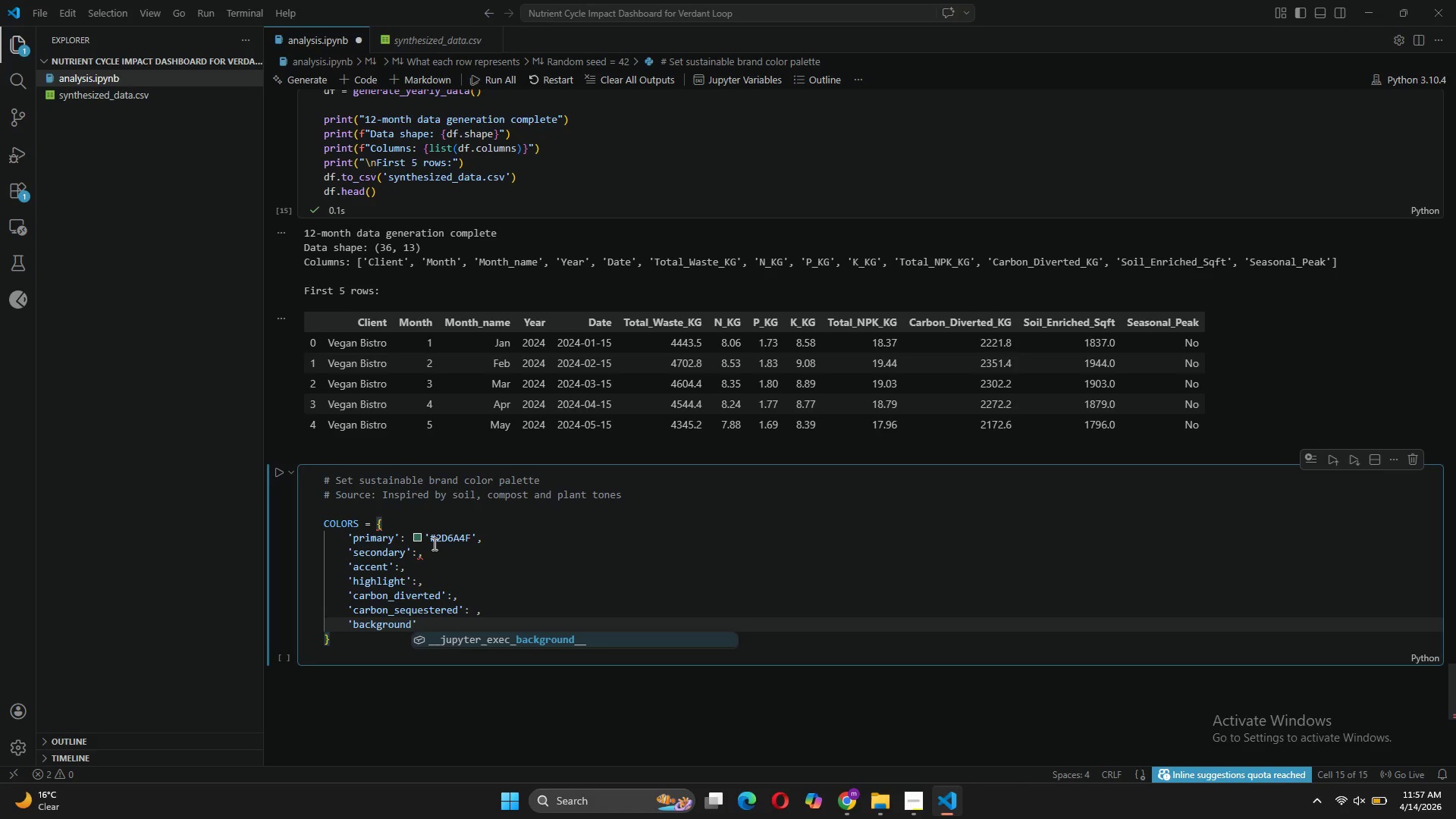 
key(ArrowRight)
 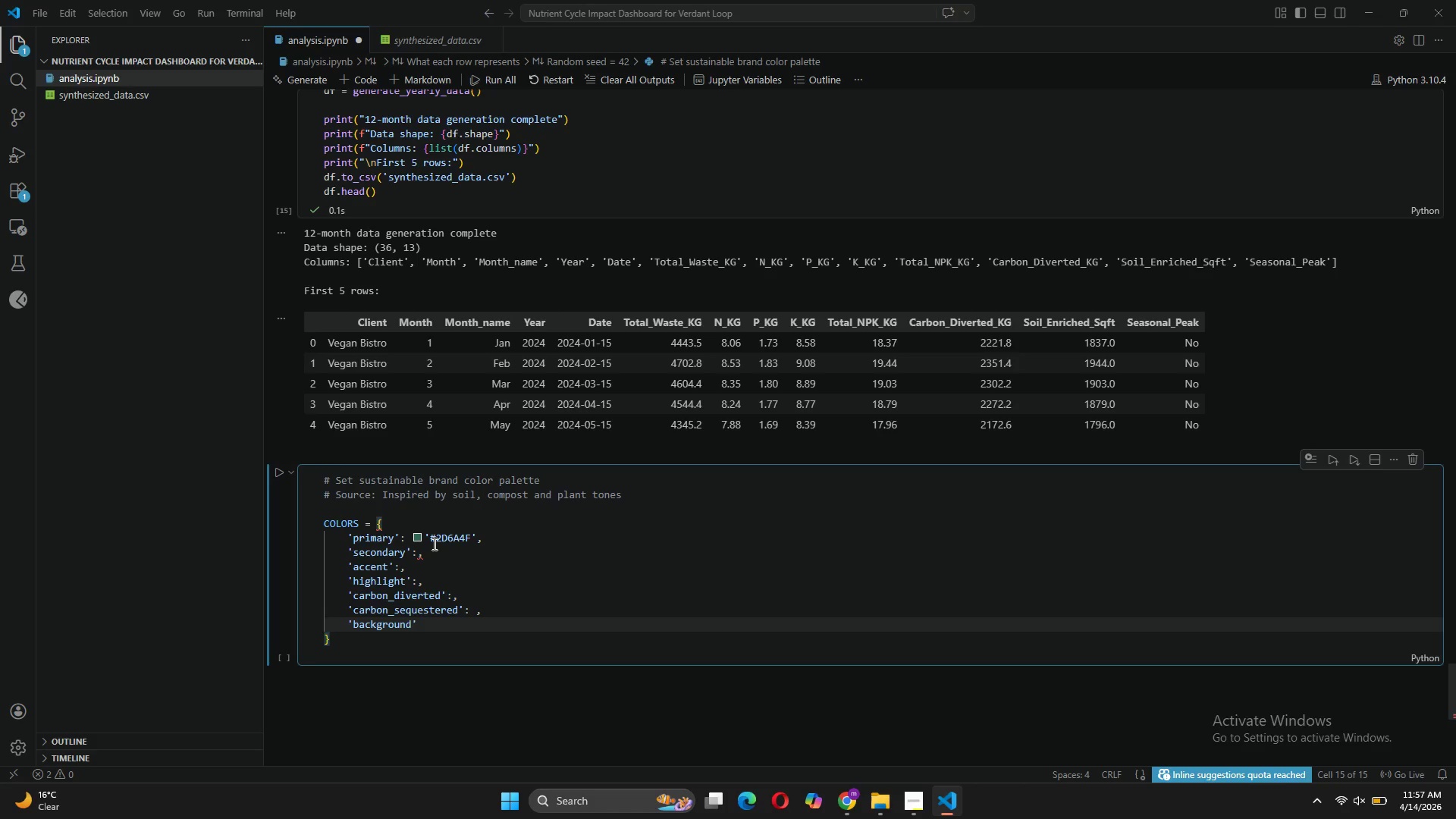 
key(Shift+Semicolon)
 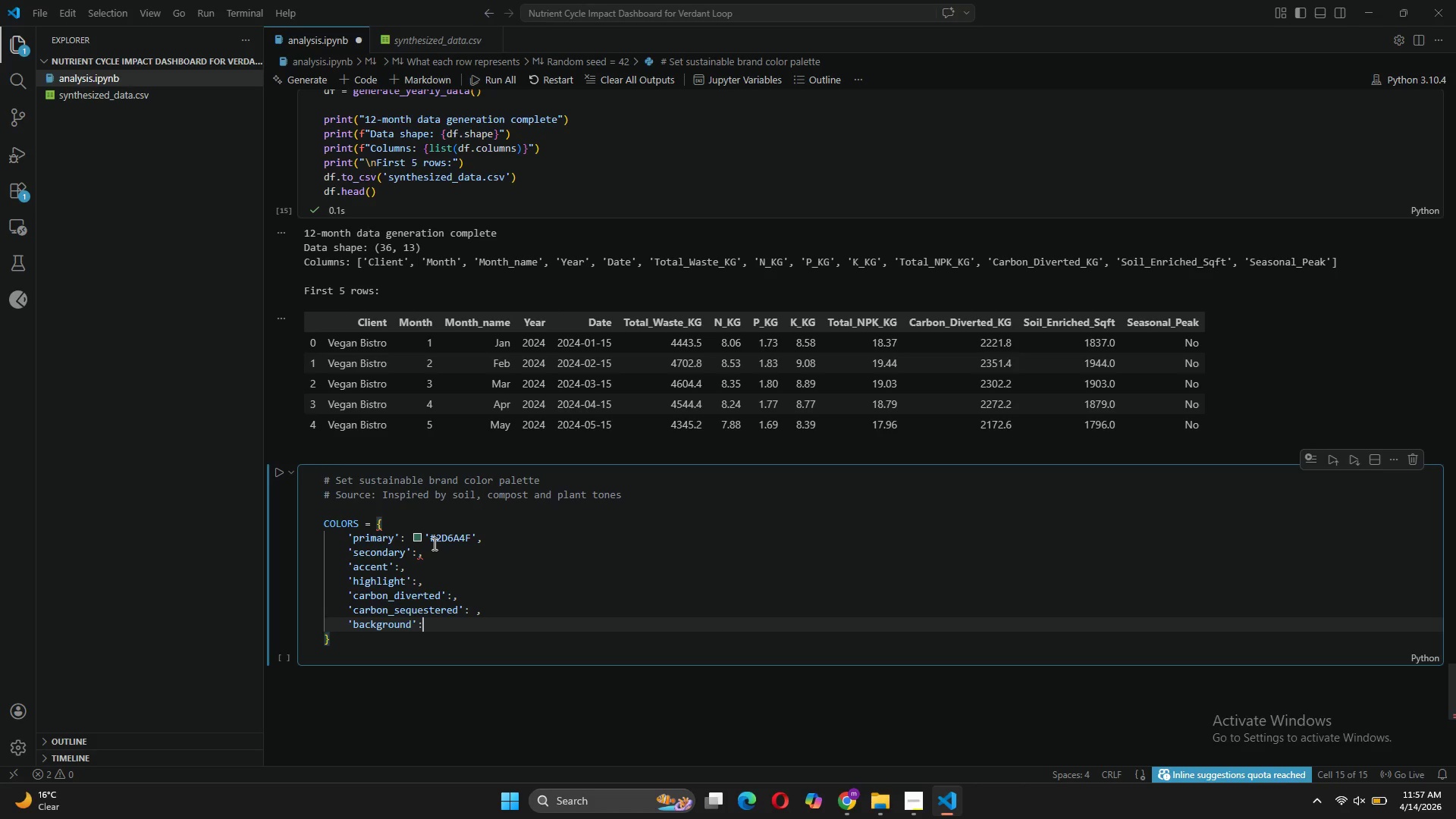 
key(Space)
 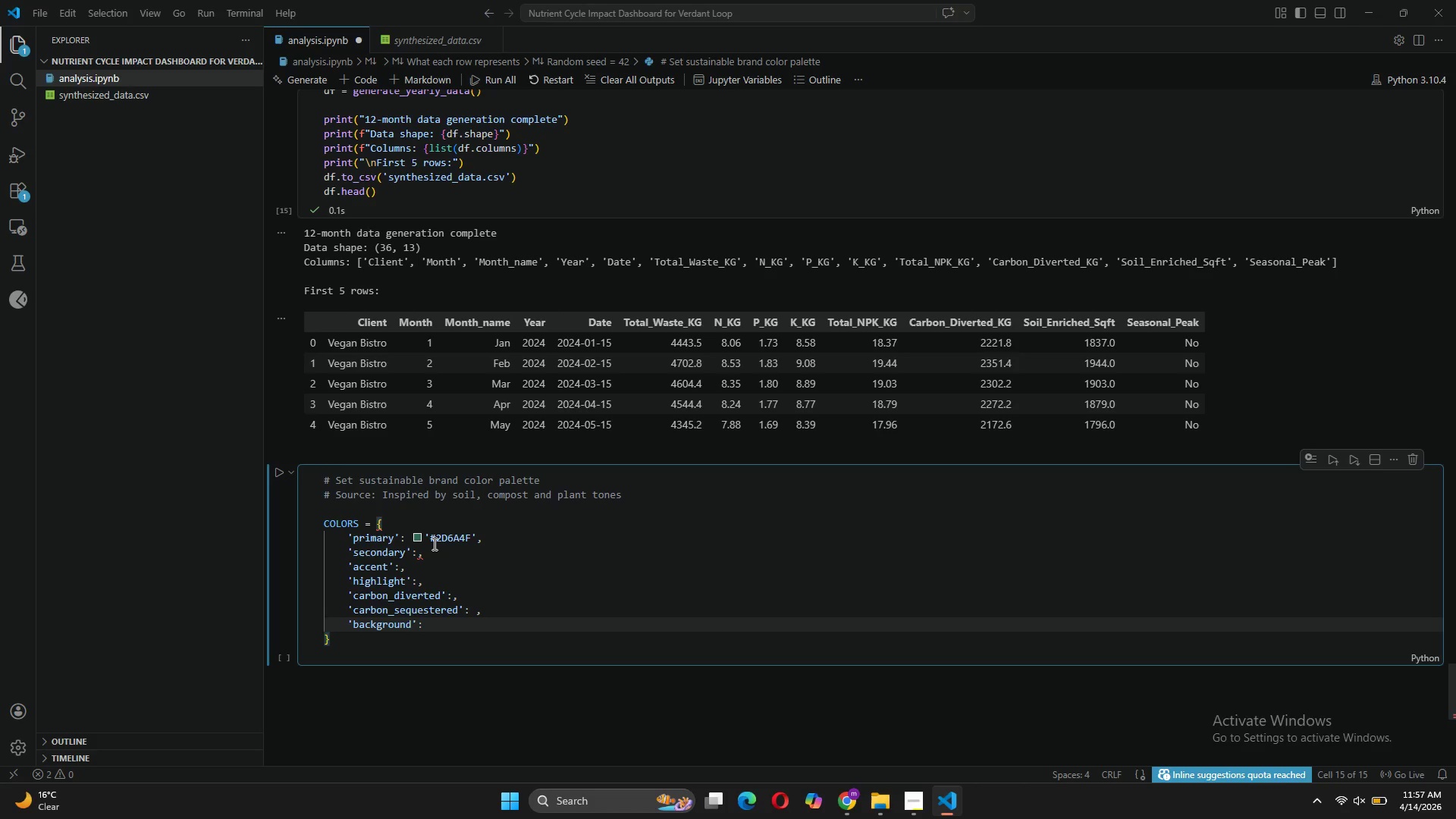 
hold_key(key=ShiftLeft, duration=0.55)
 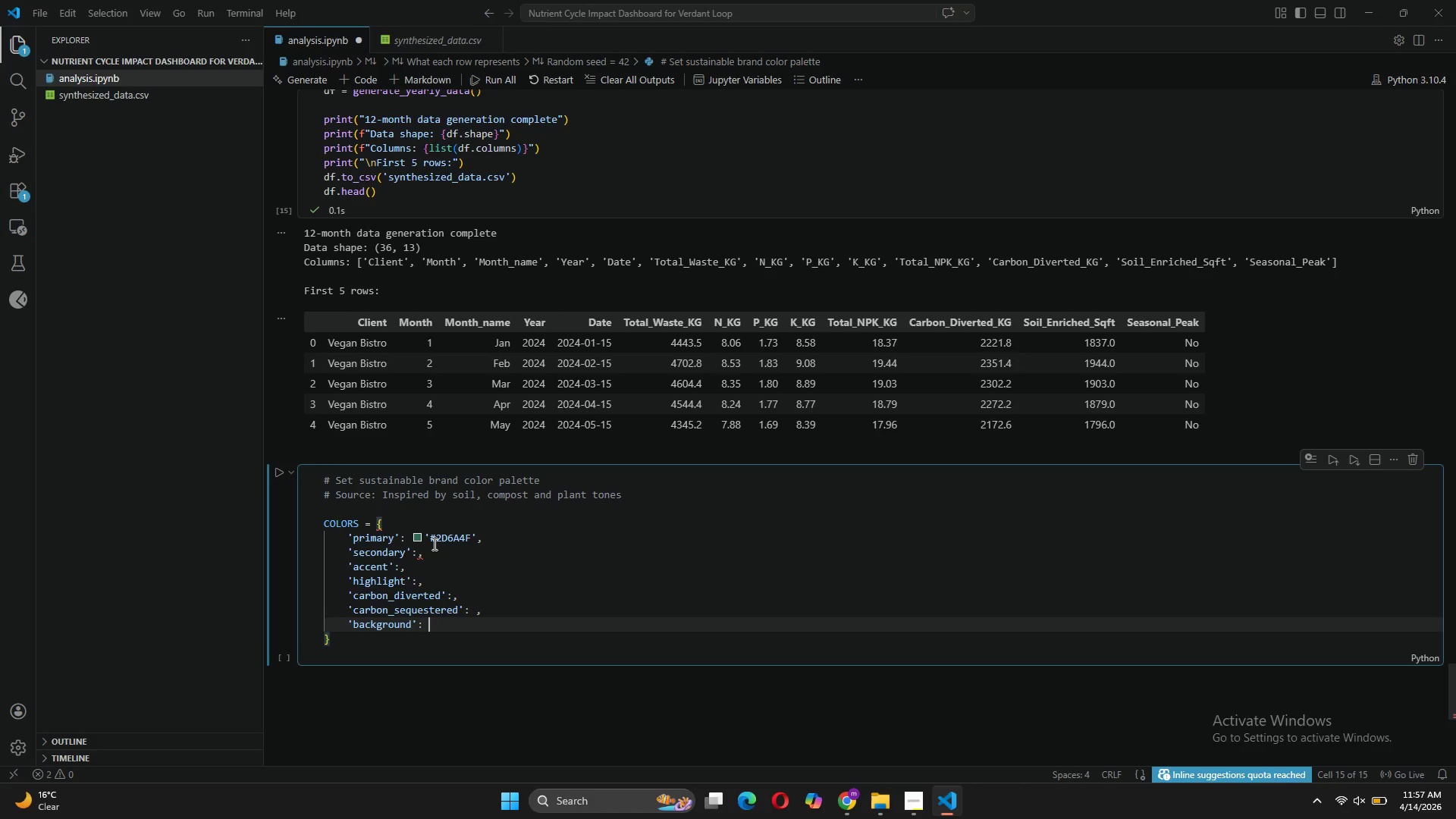 
key(Quote)
 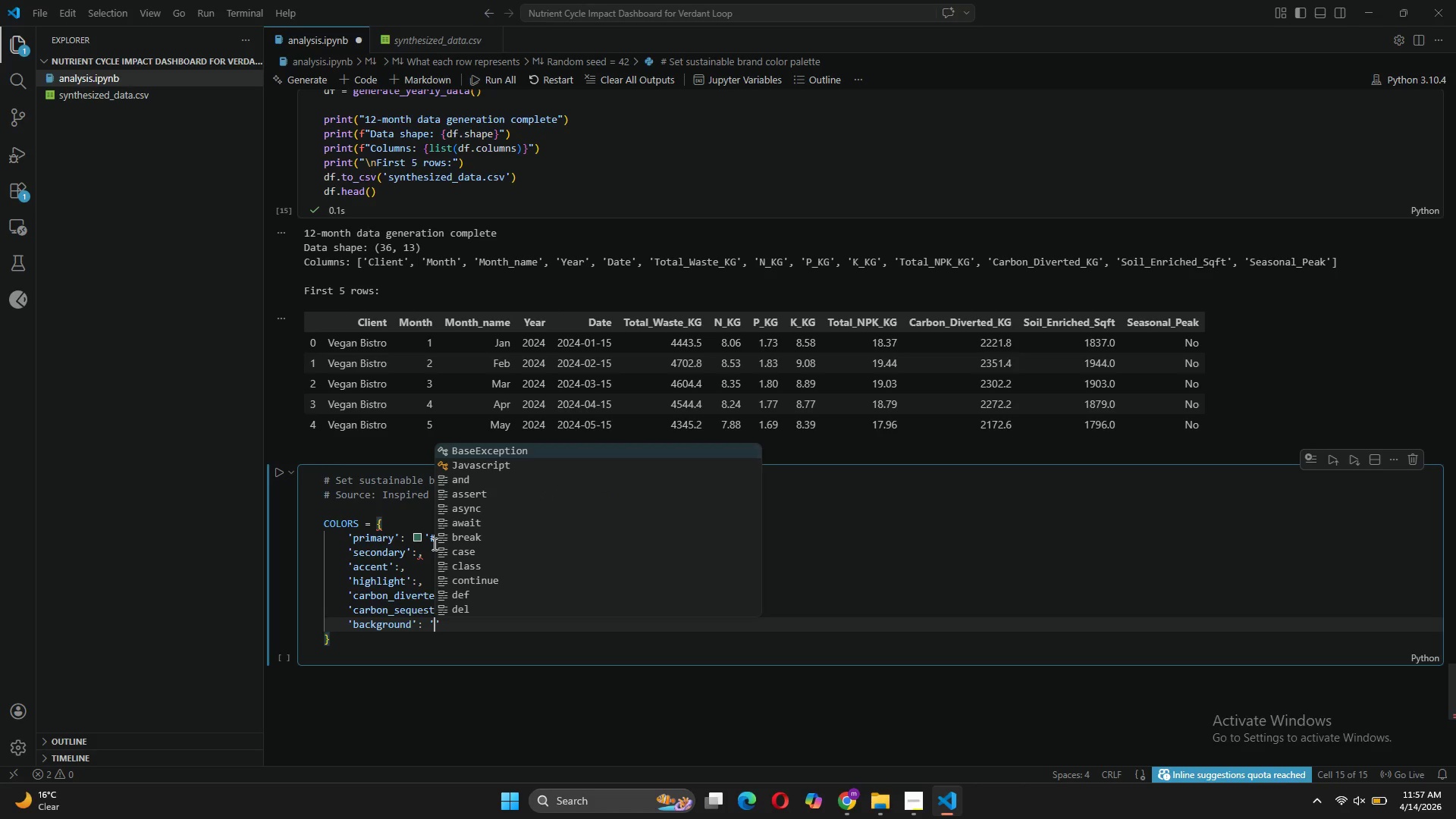 
key(ArrowRight)
 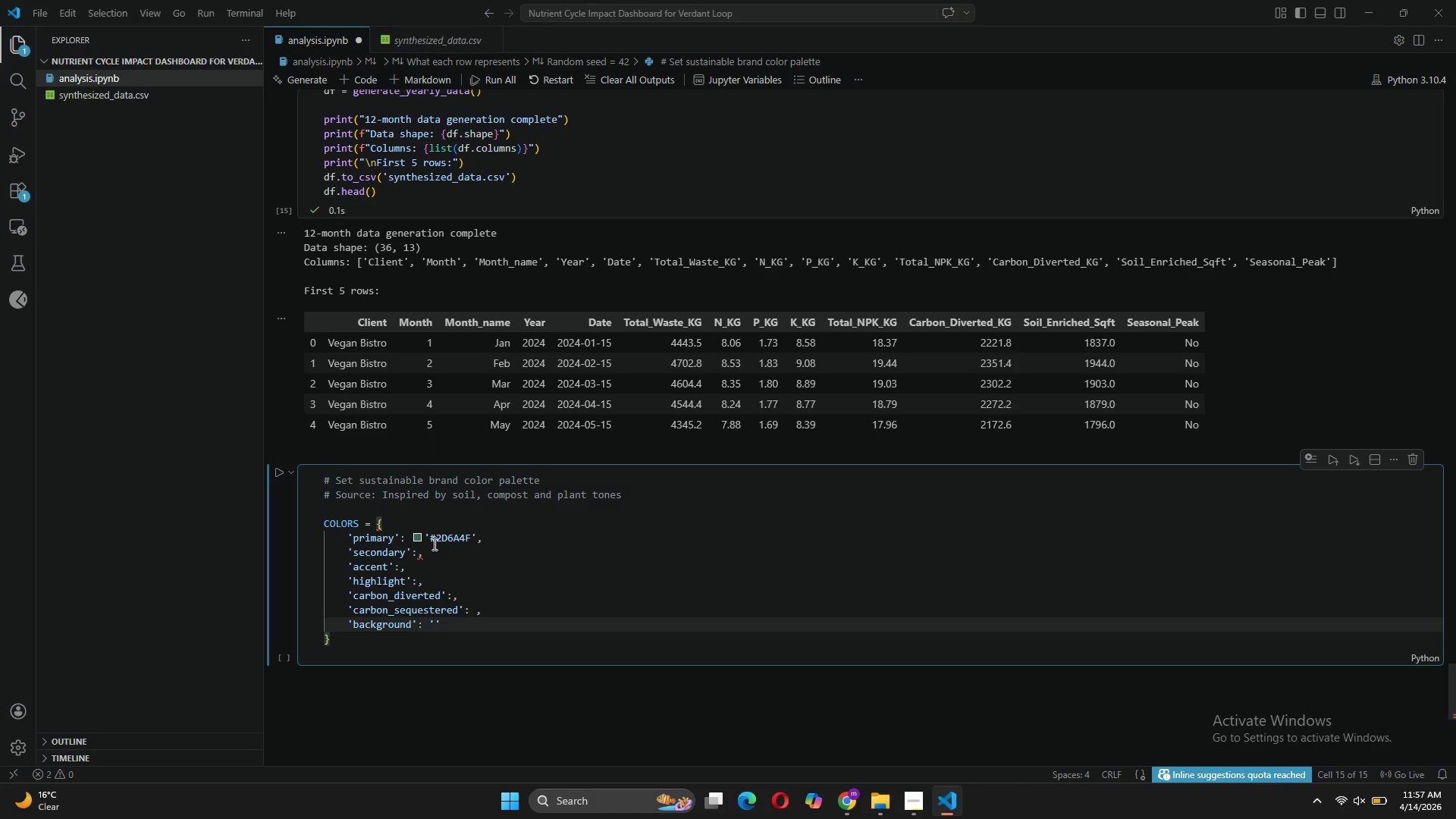 
key(Comma)
 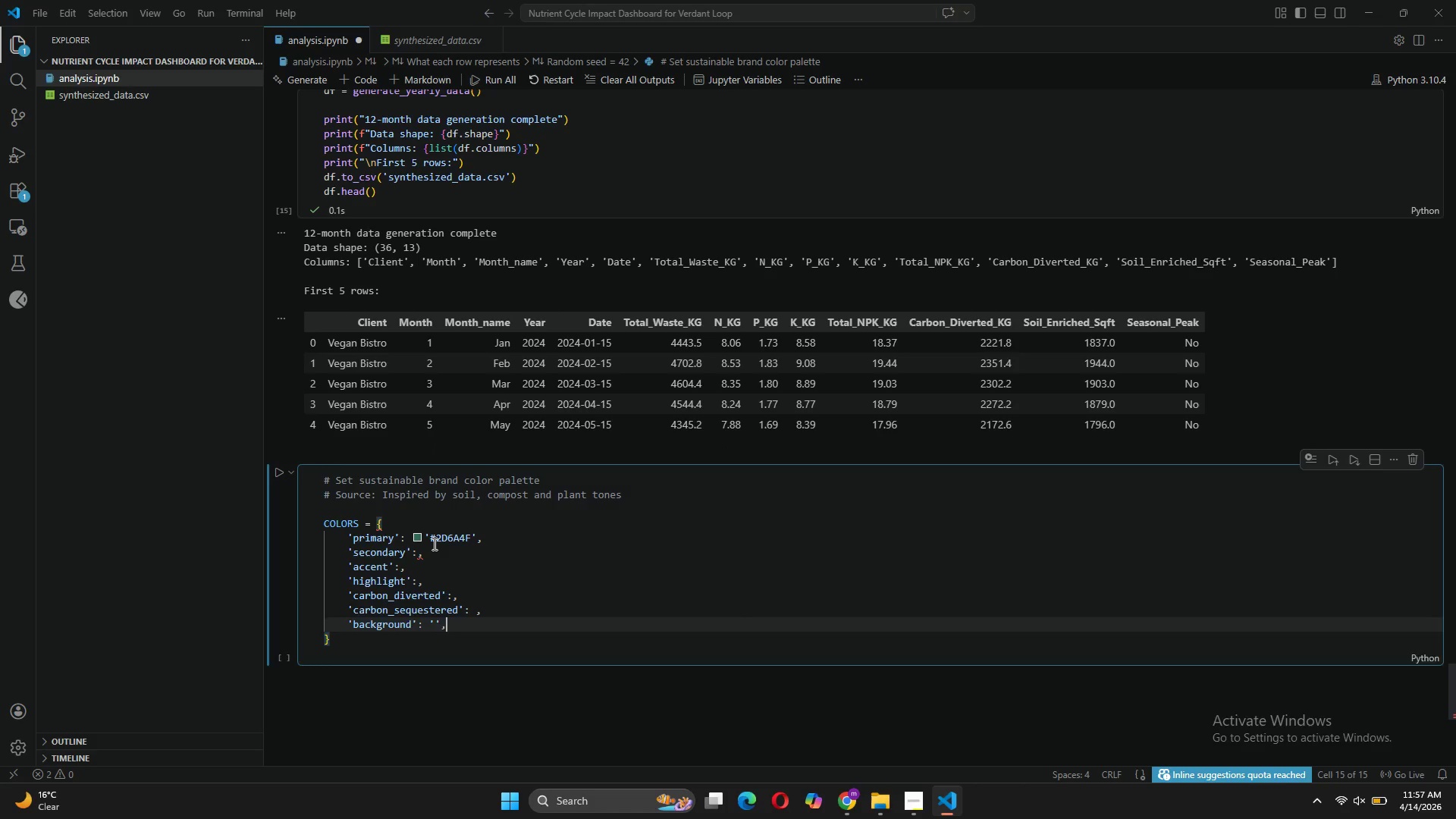 
key(Enter)
 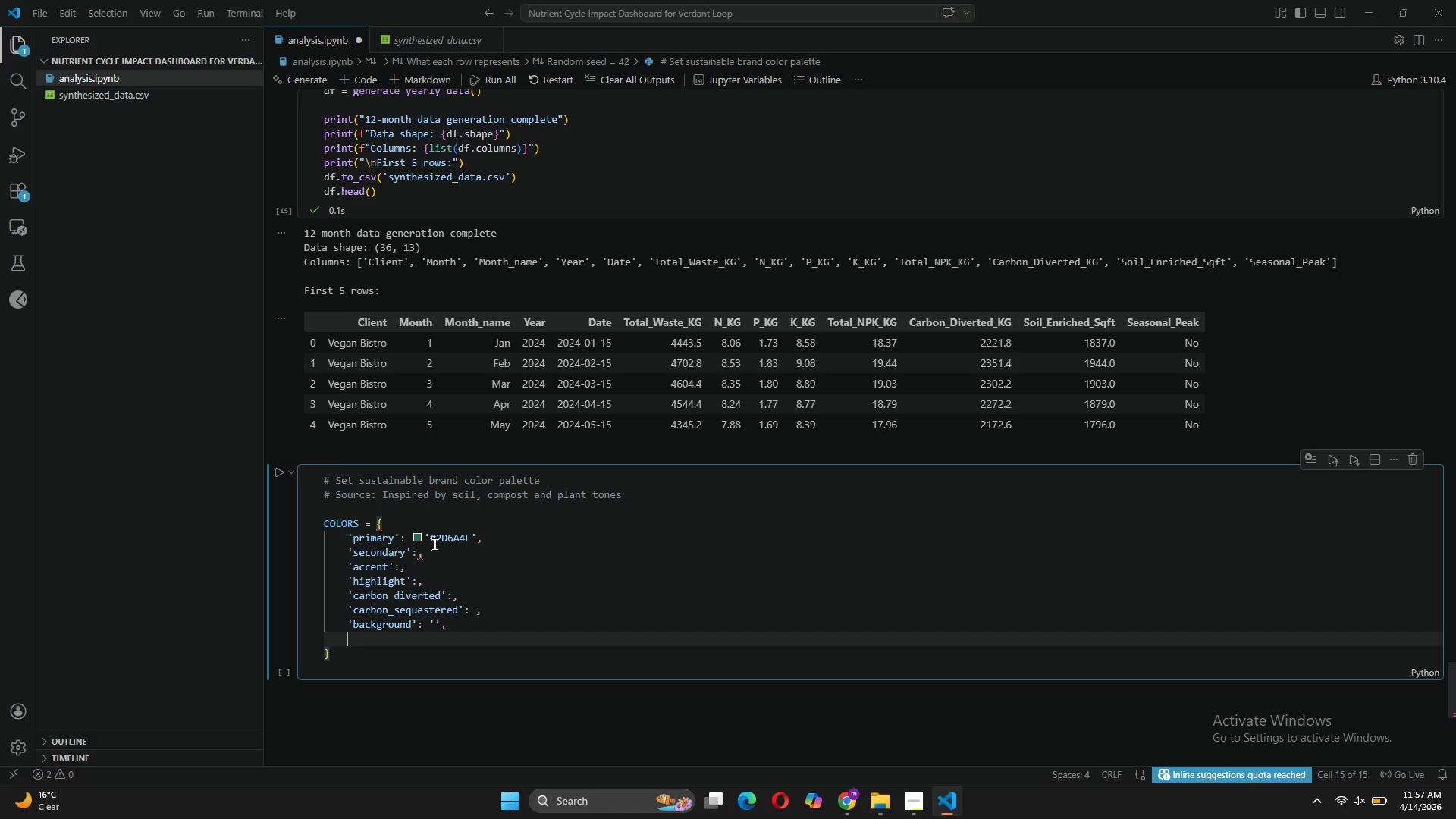 
type('text)
 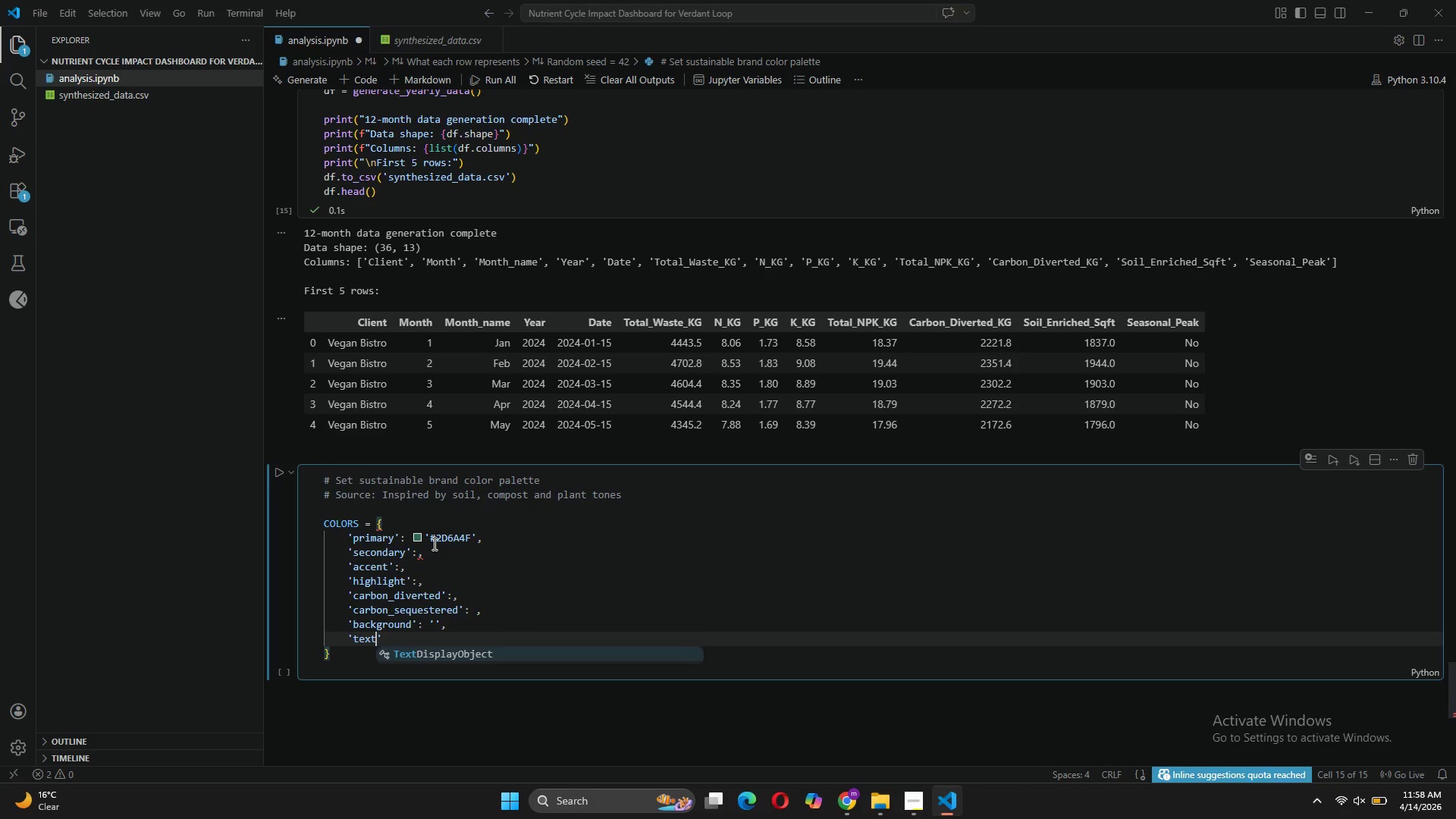 
key(ArrowRight)
 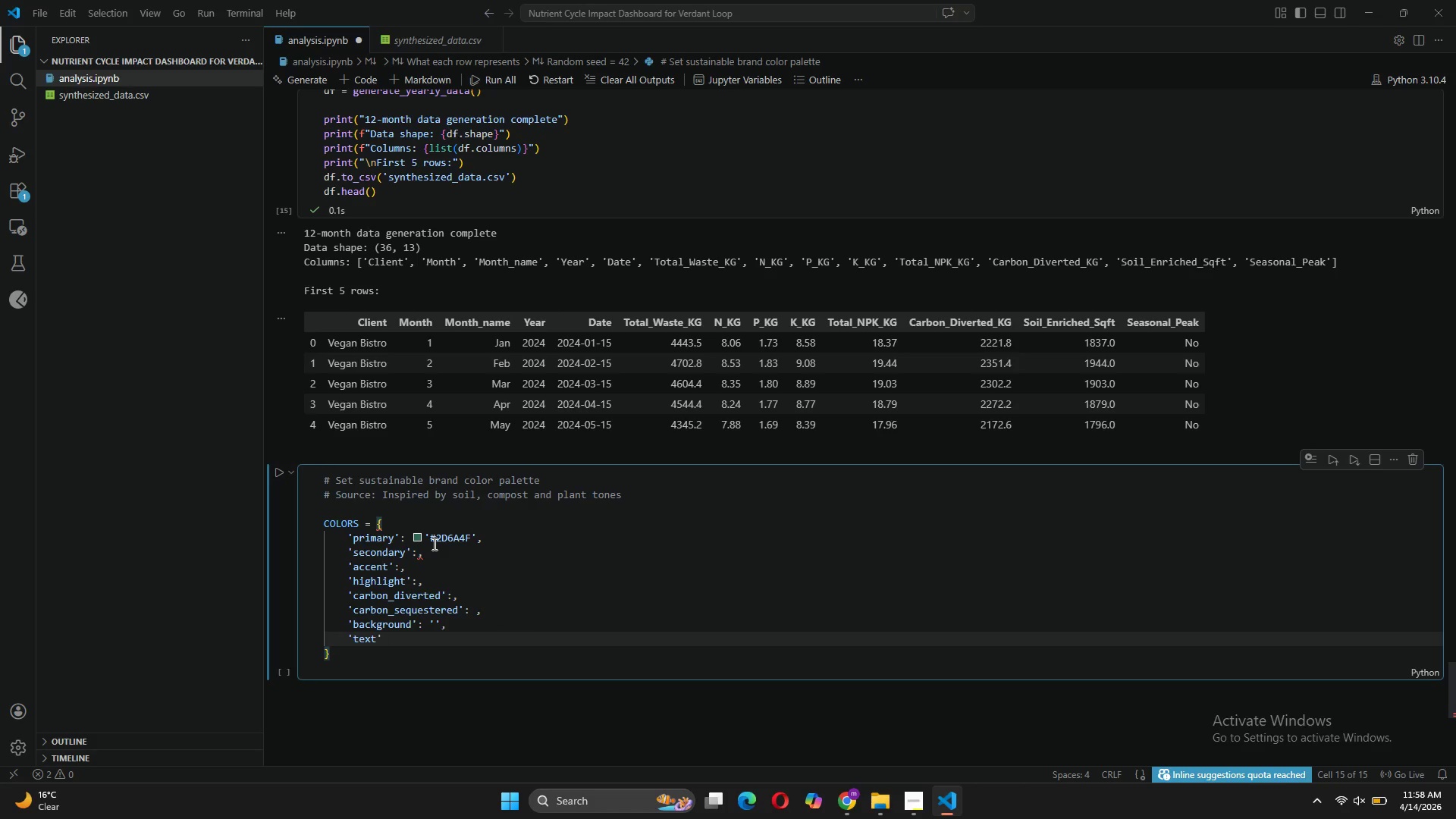 
key(Shift+Semicolon)
 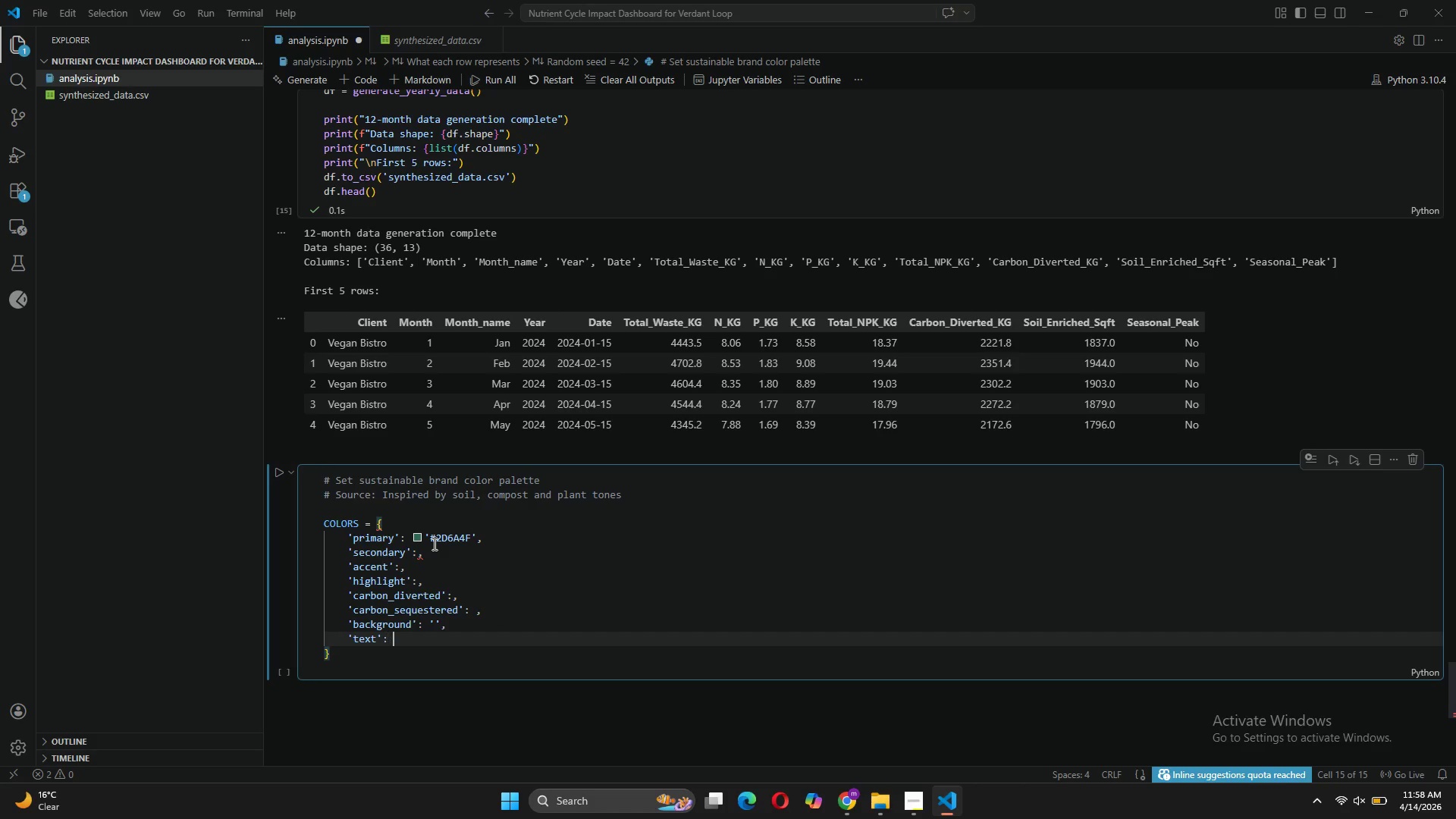 
key(Space)
 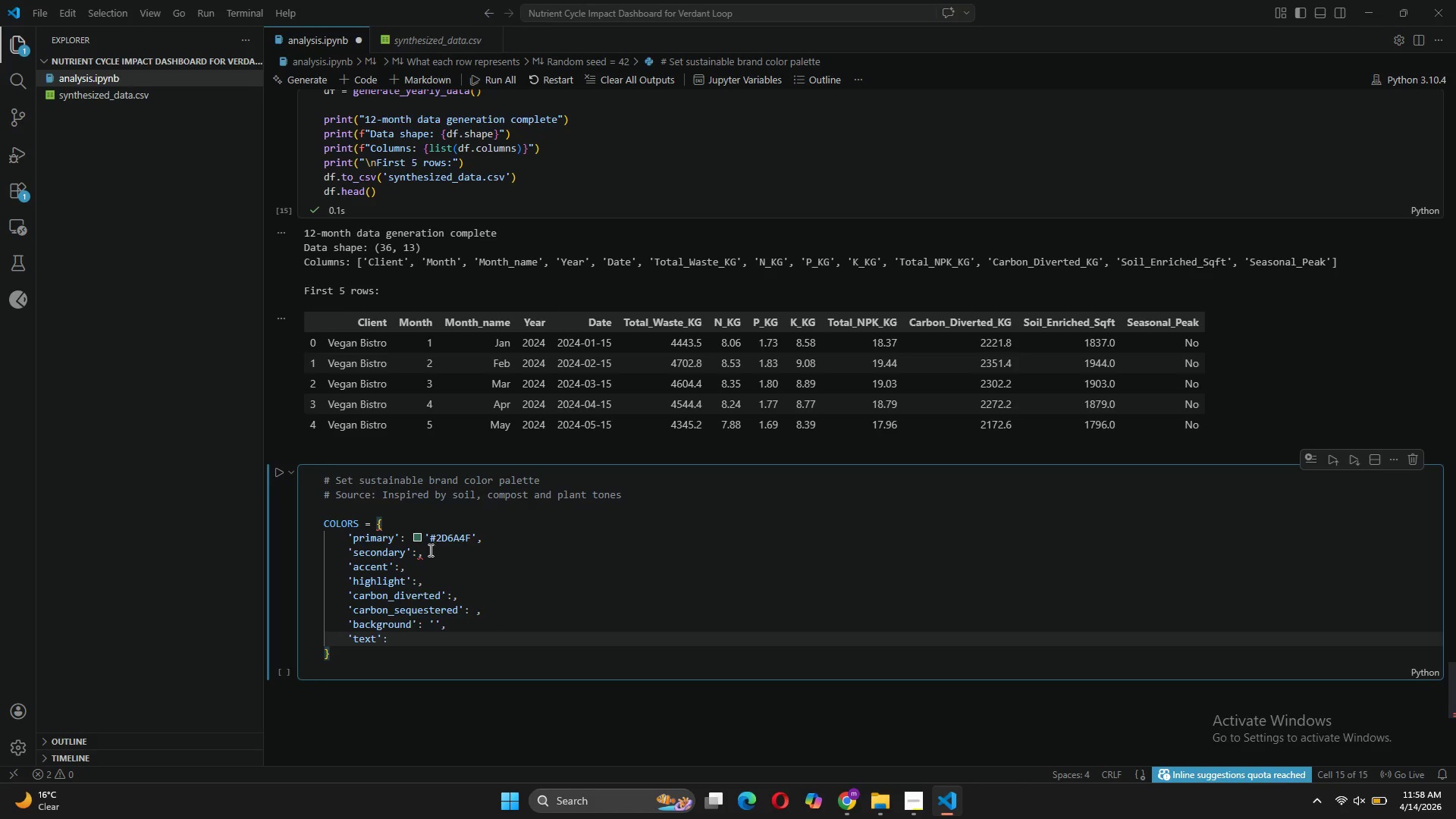 
left_click([421, 551])
 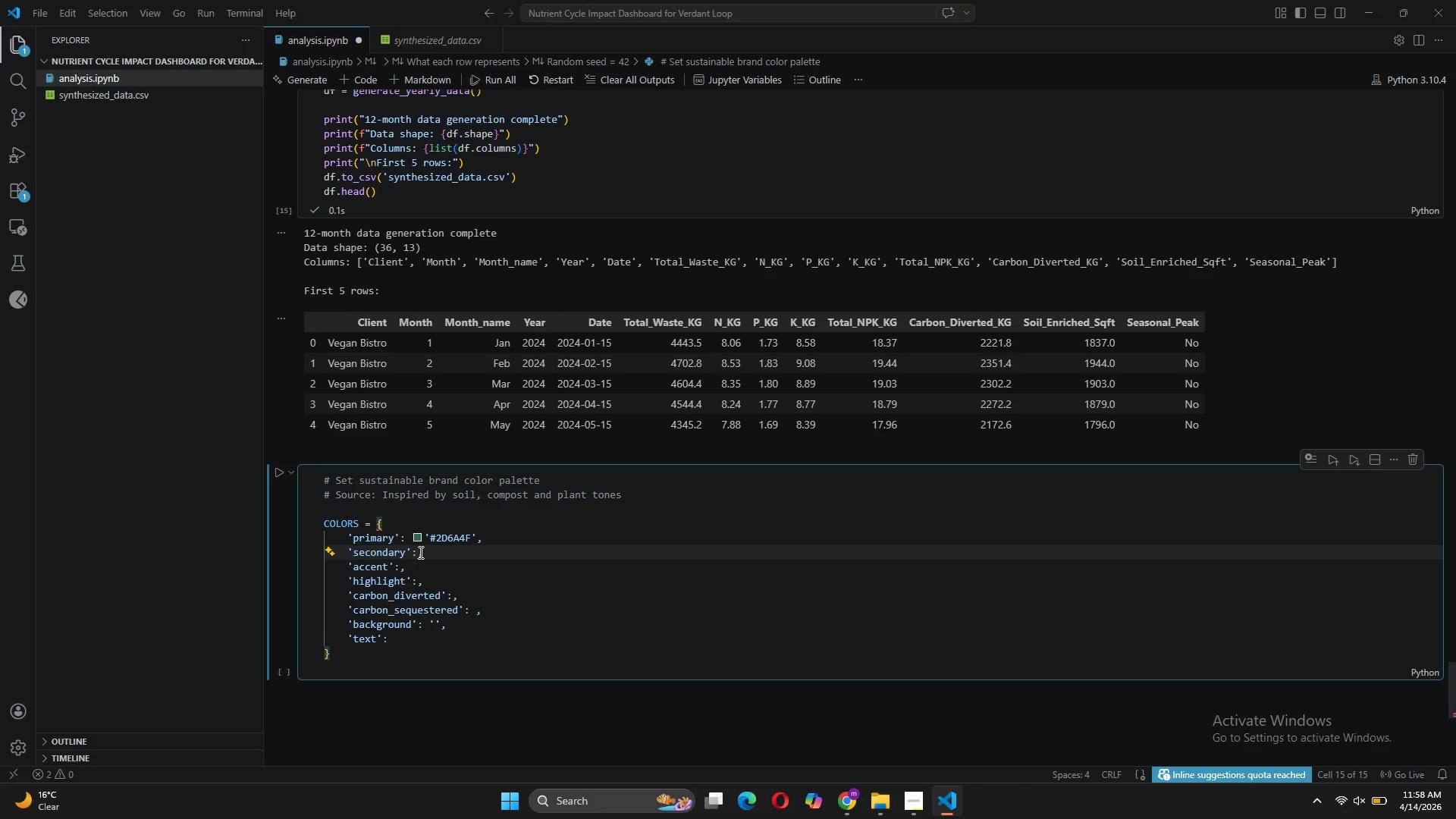 
left_click([419, 552])
 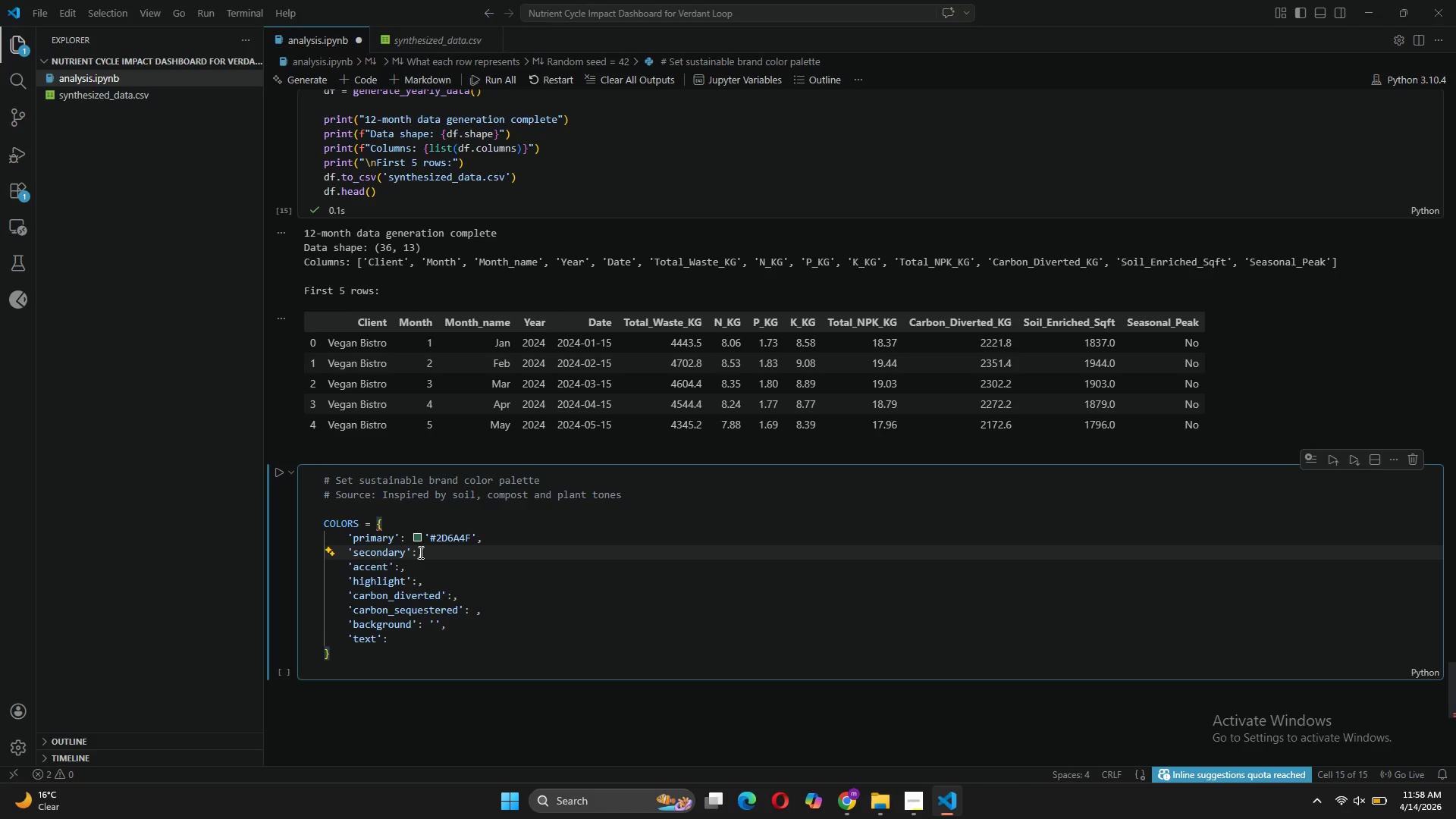 
type(' )
key(Backspace)
type(#409)
 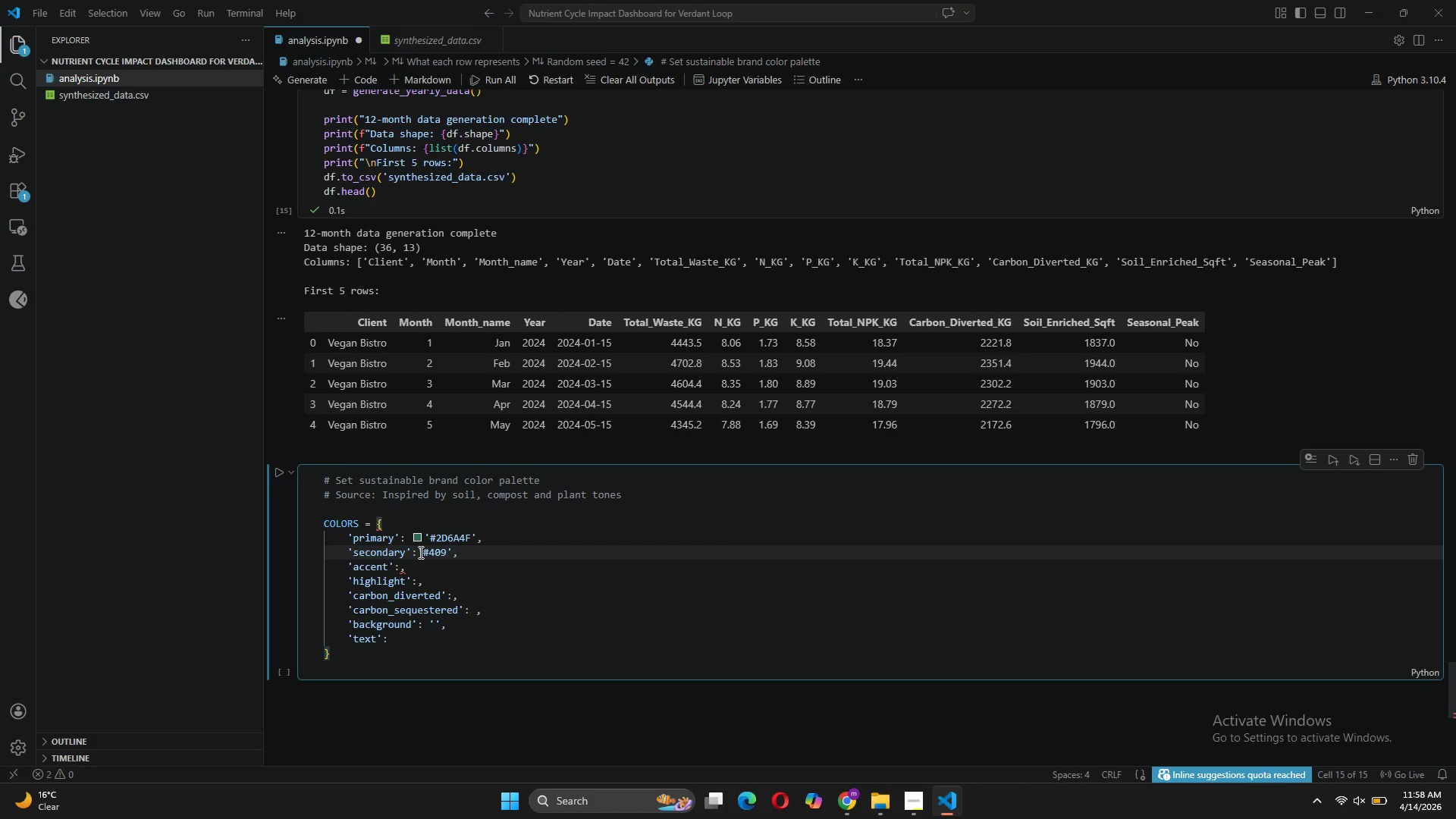 
type(16C)
 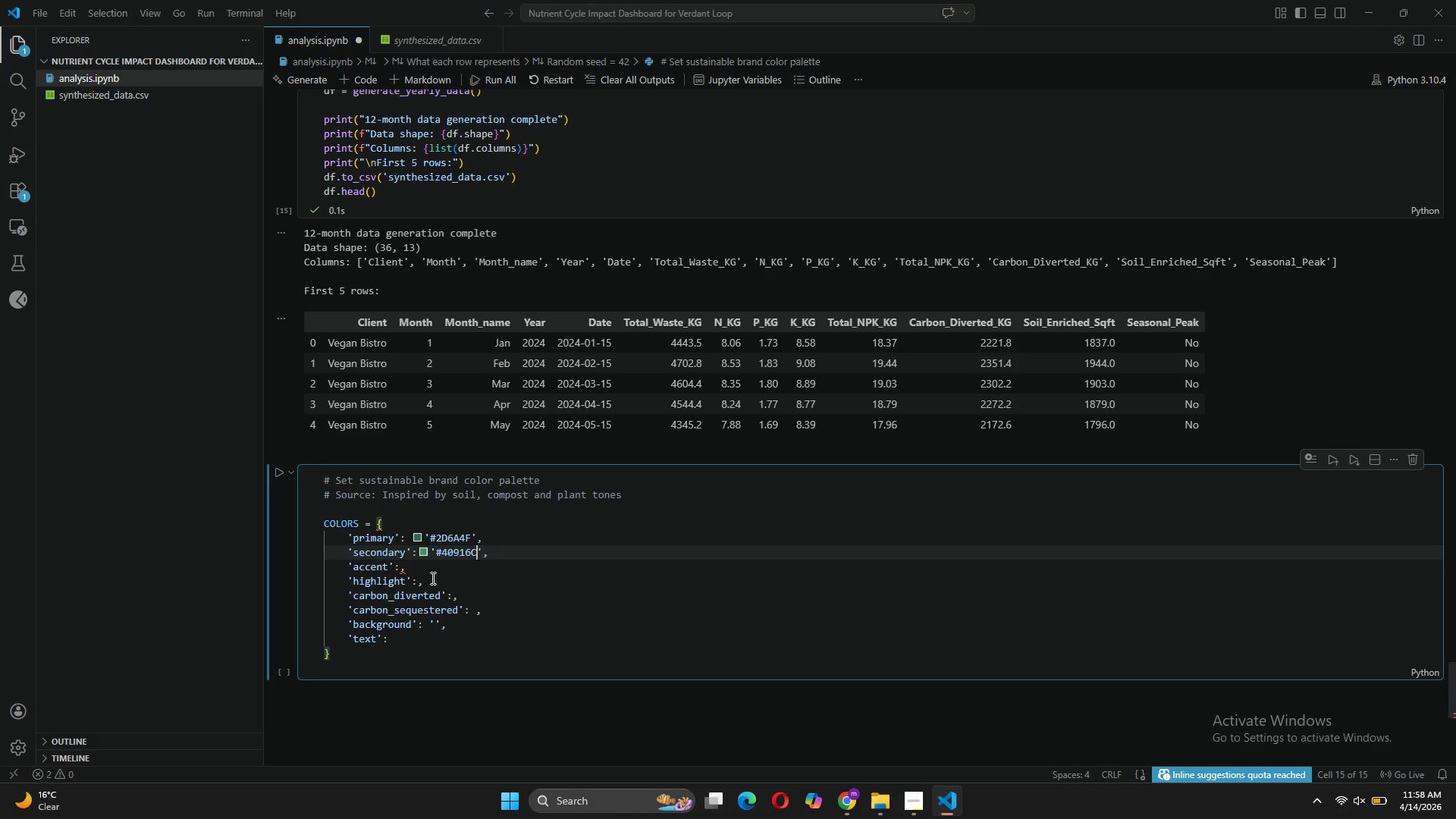 
left_click([400, 570])
 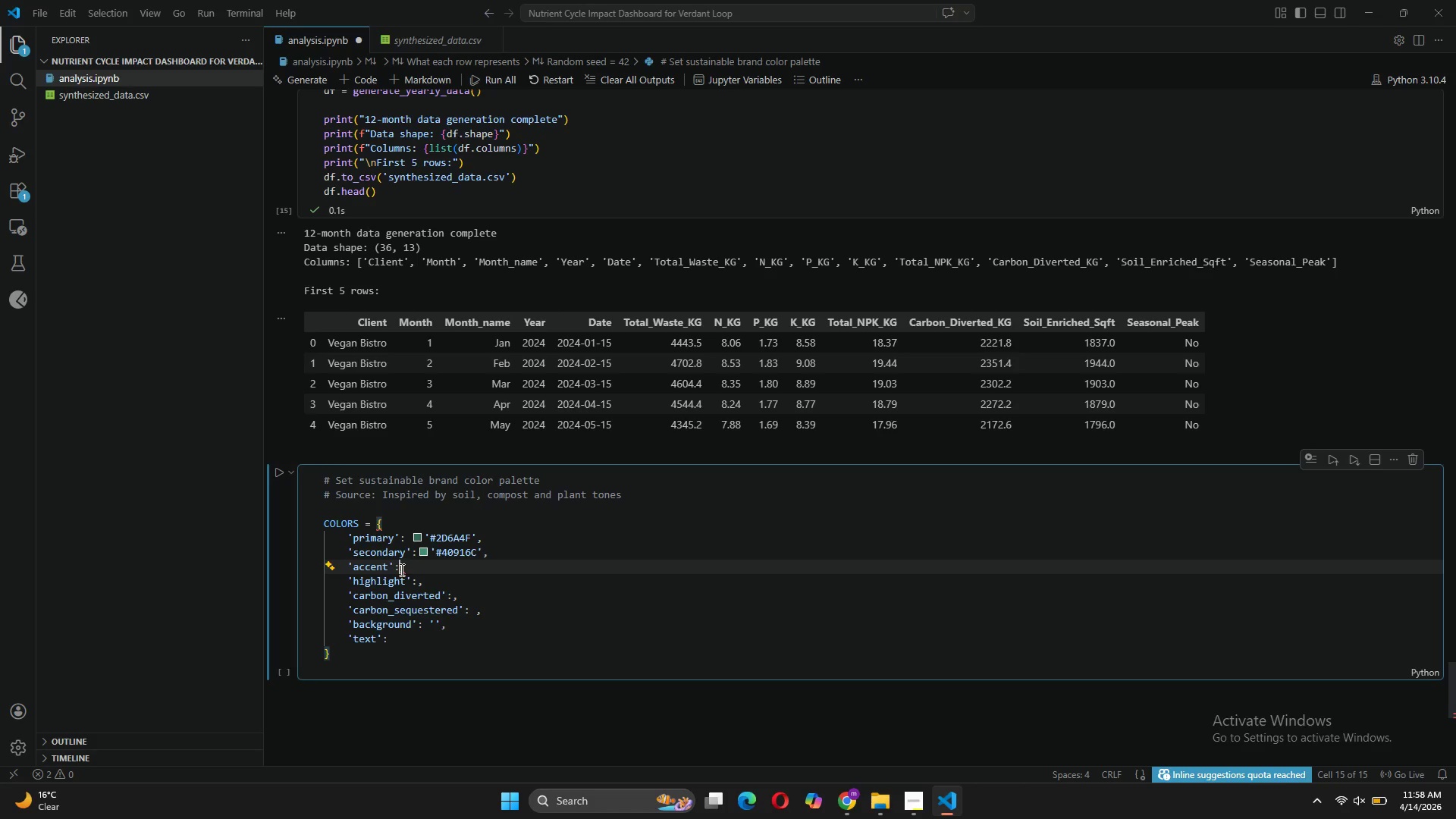 
key(Quote)
 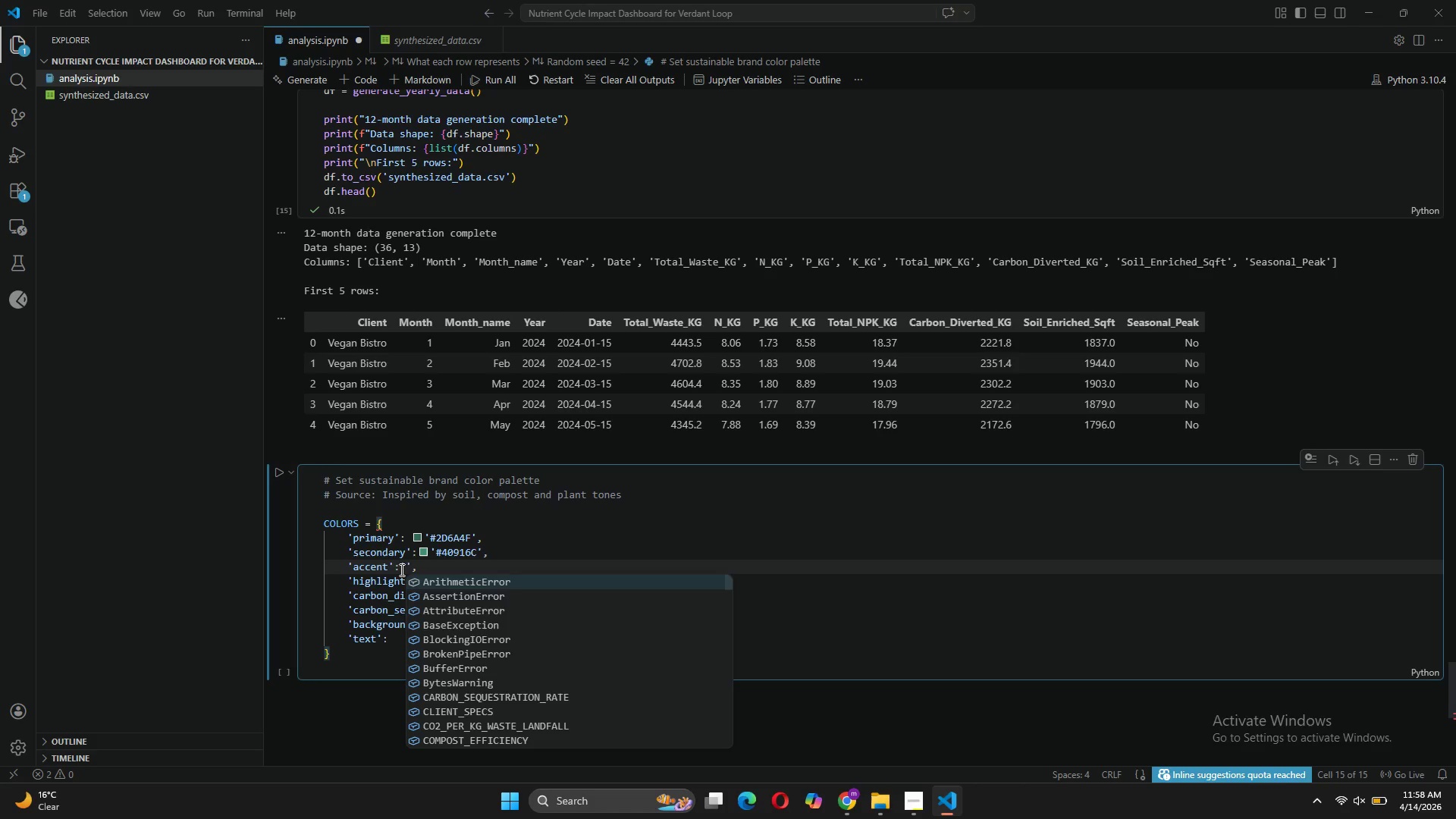 
key(Shift+3)
 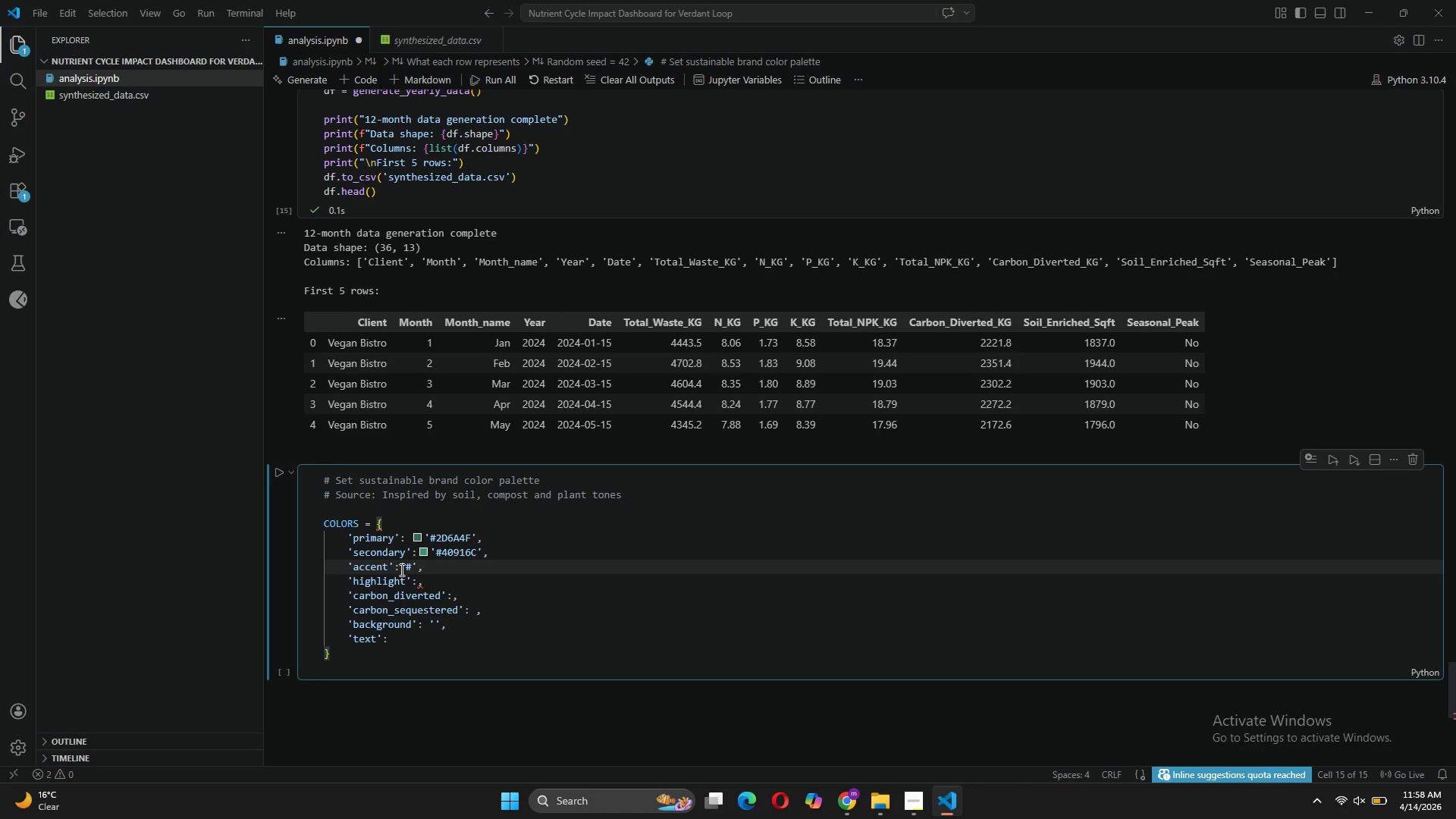 
type(52B788)
 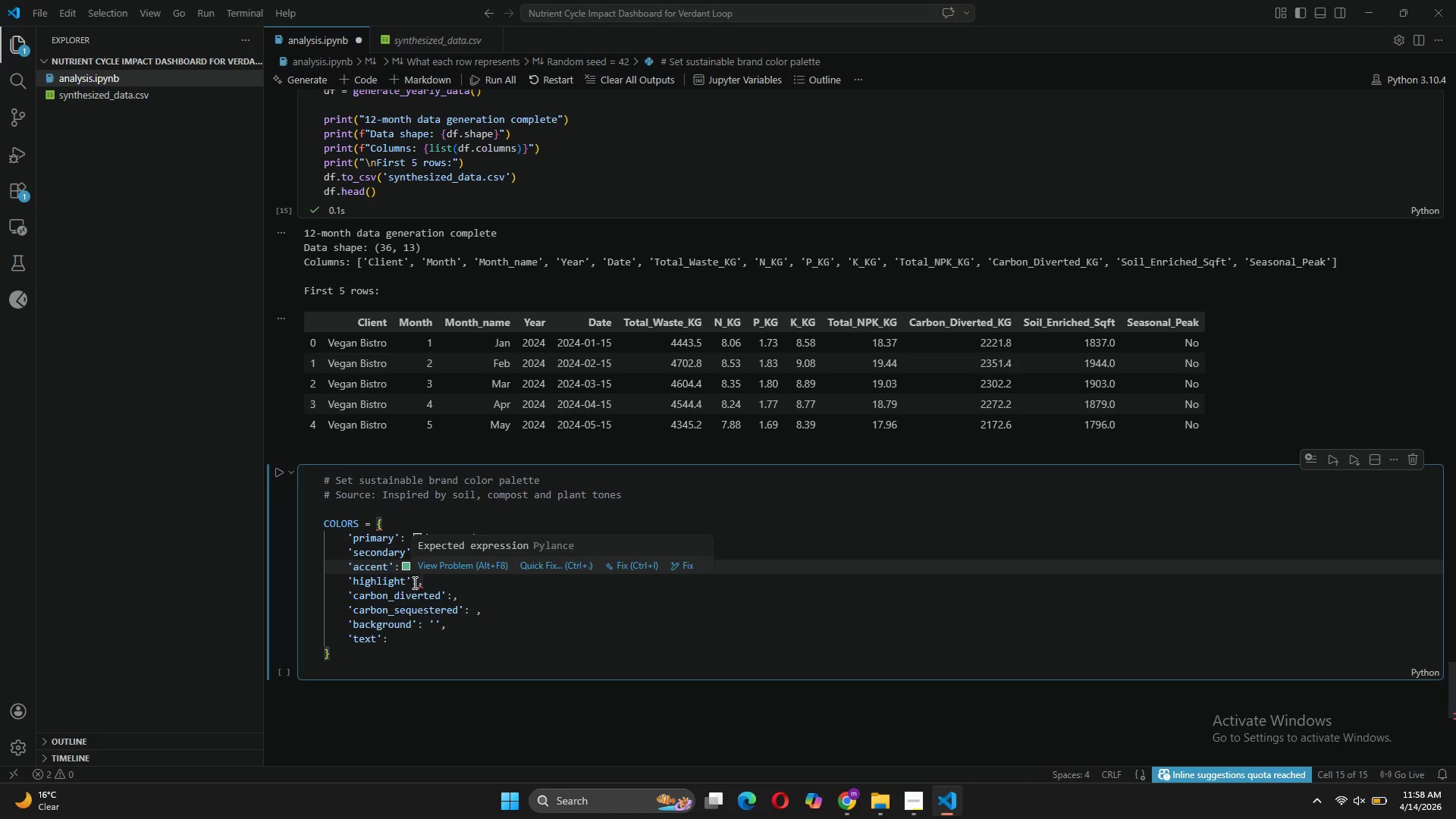 
left_click([420, 582])
 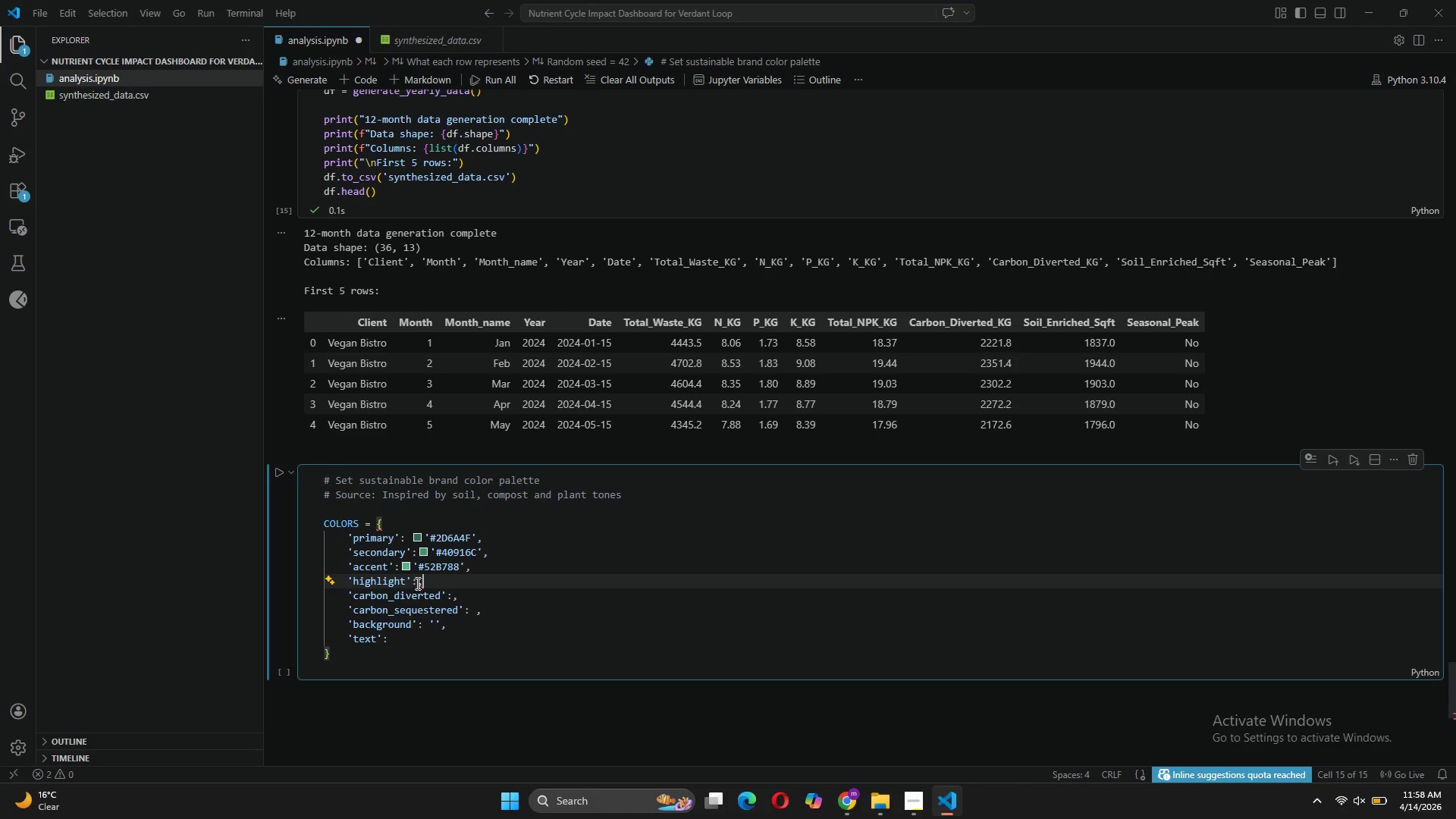 
left_click([416, 583])
 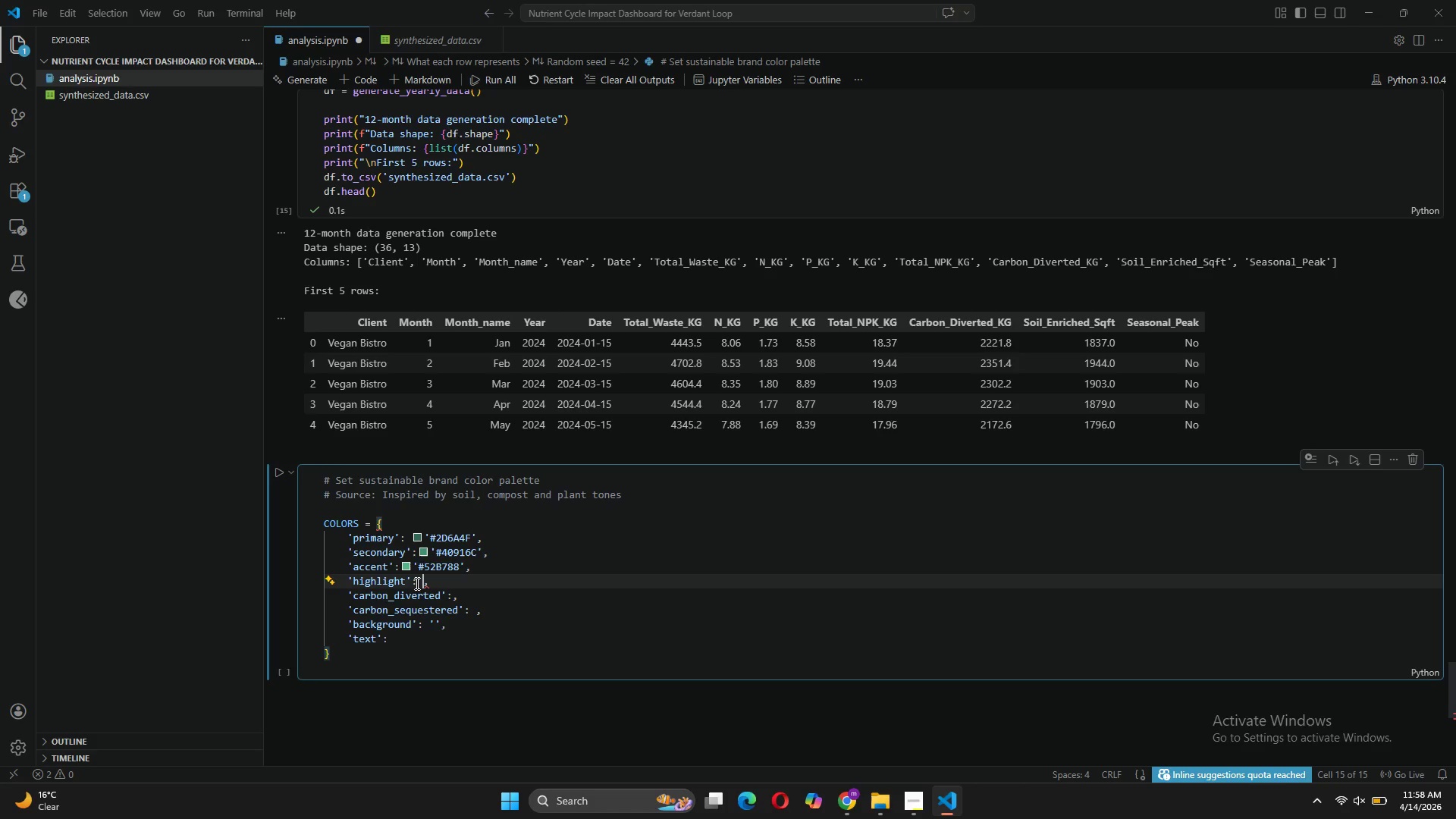 
type( '#FFB703)
 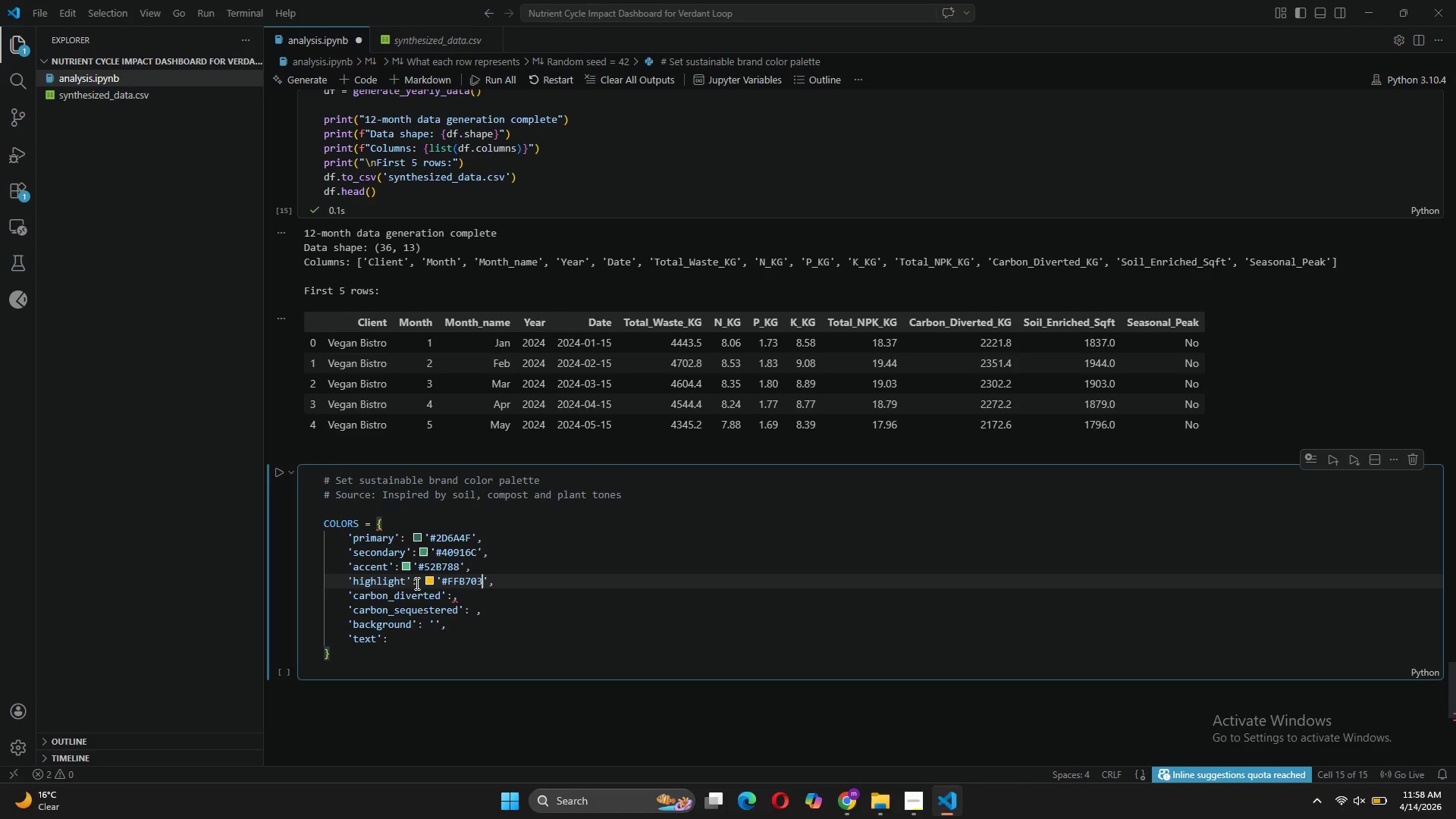 
left_click([453, 596])
 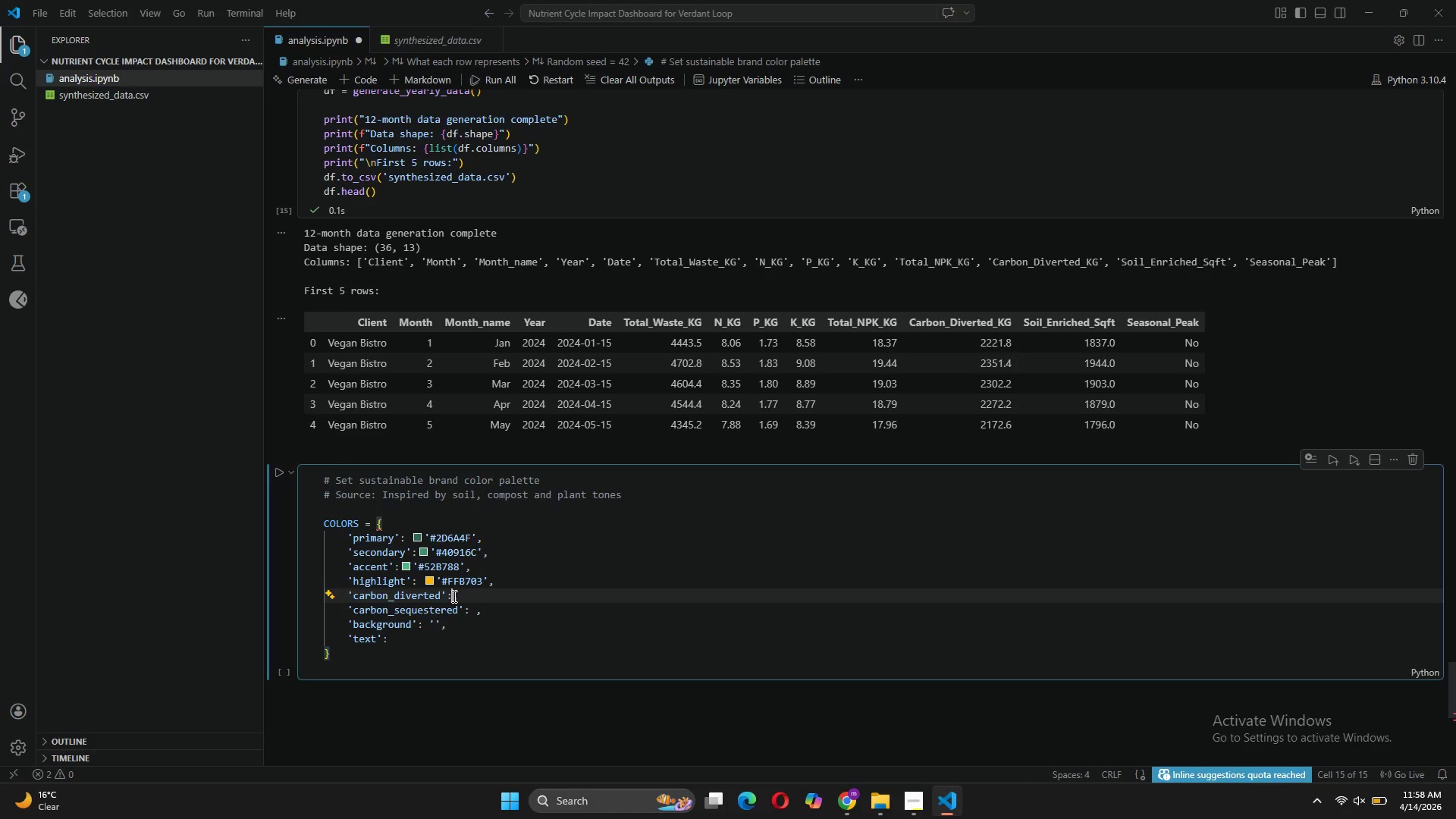 
key(Space)
 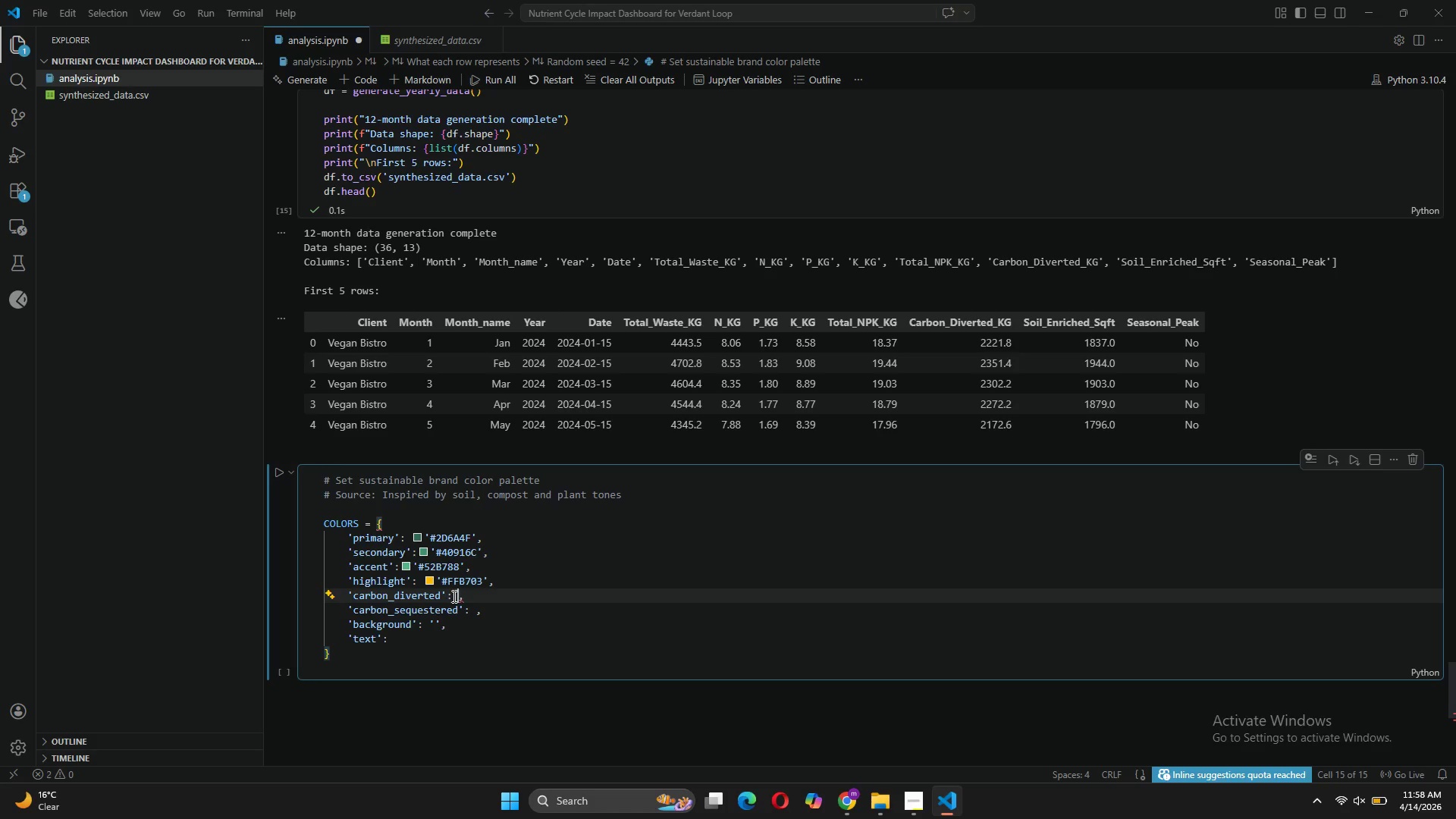 
key(Quote)
 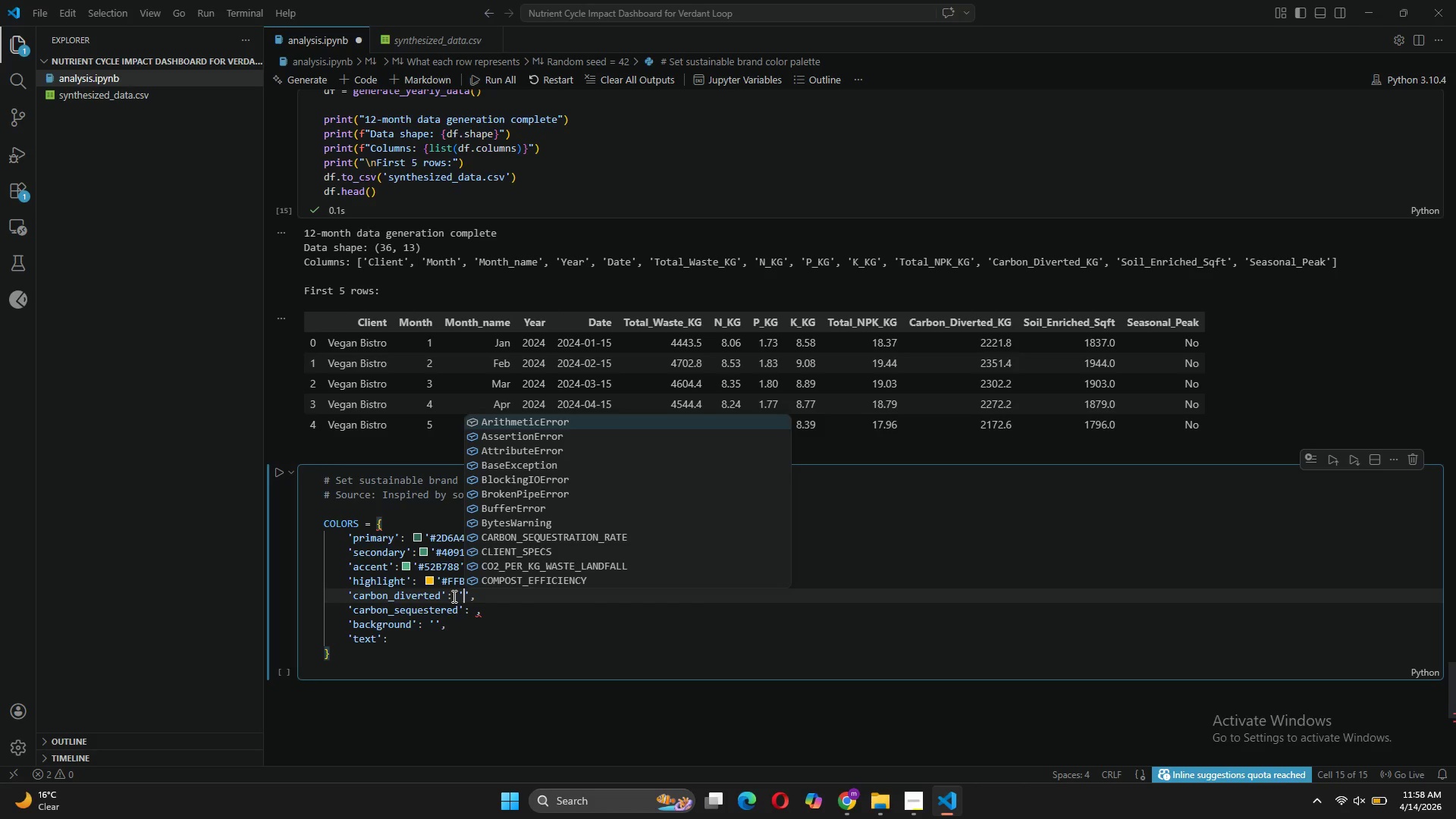 
type($)
key(Backspace)
type(#EF)
key(Backspace)
type(76)
 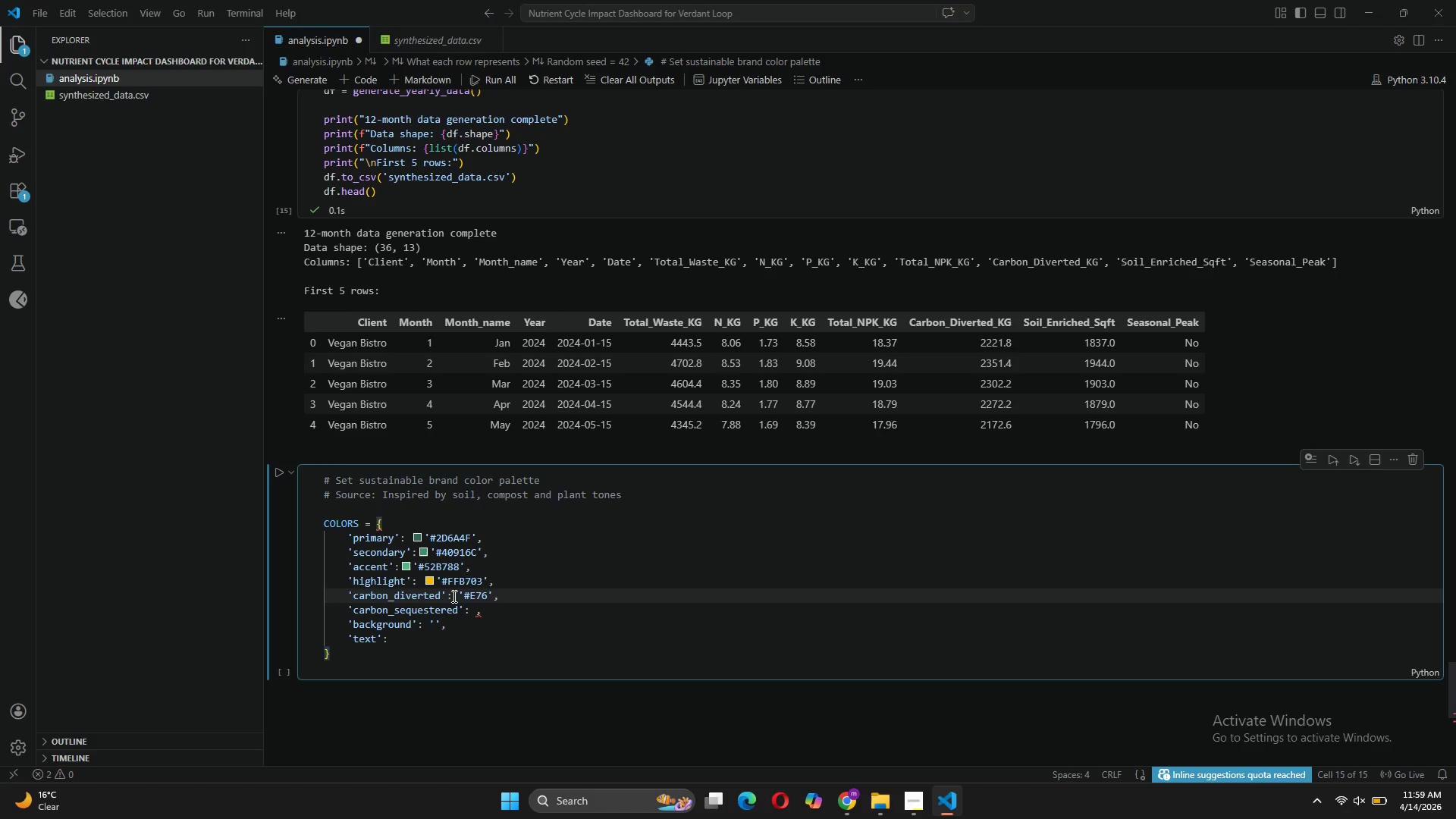 
type(F51)
 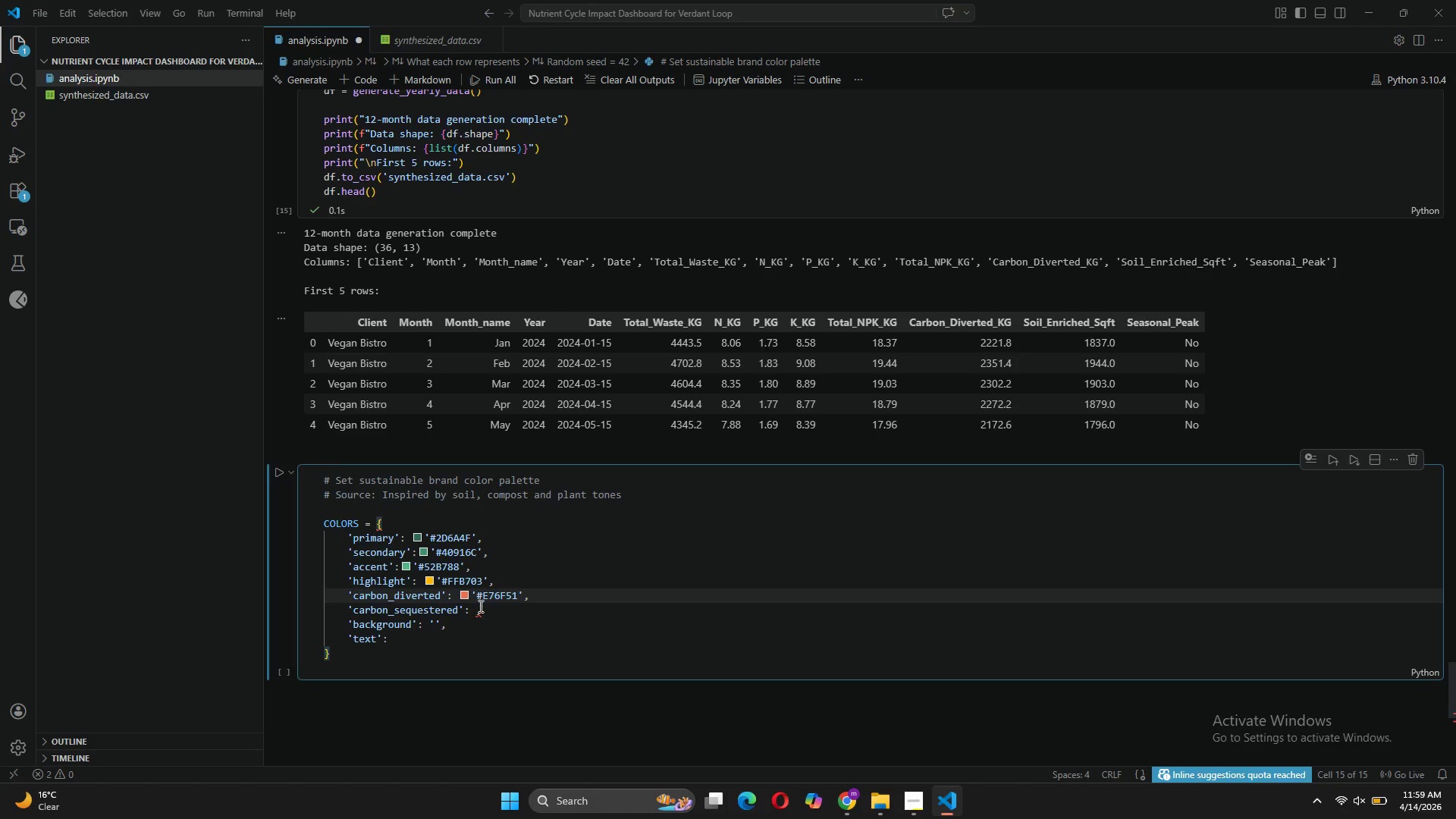 
left_click([475, 610])
 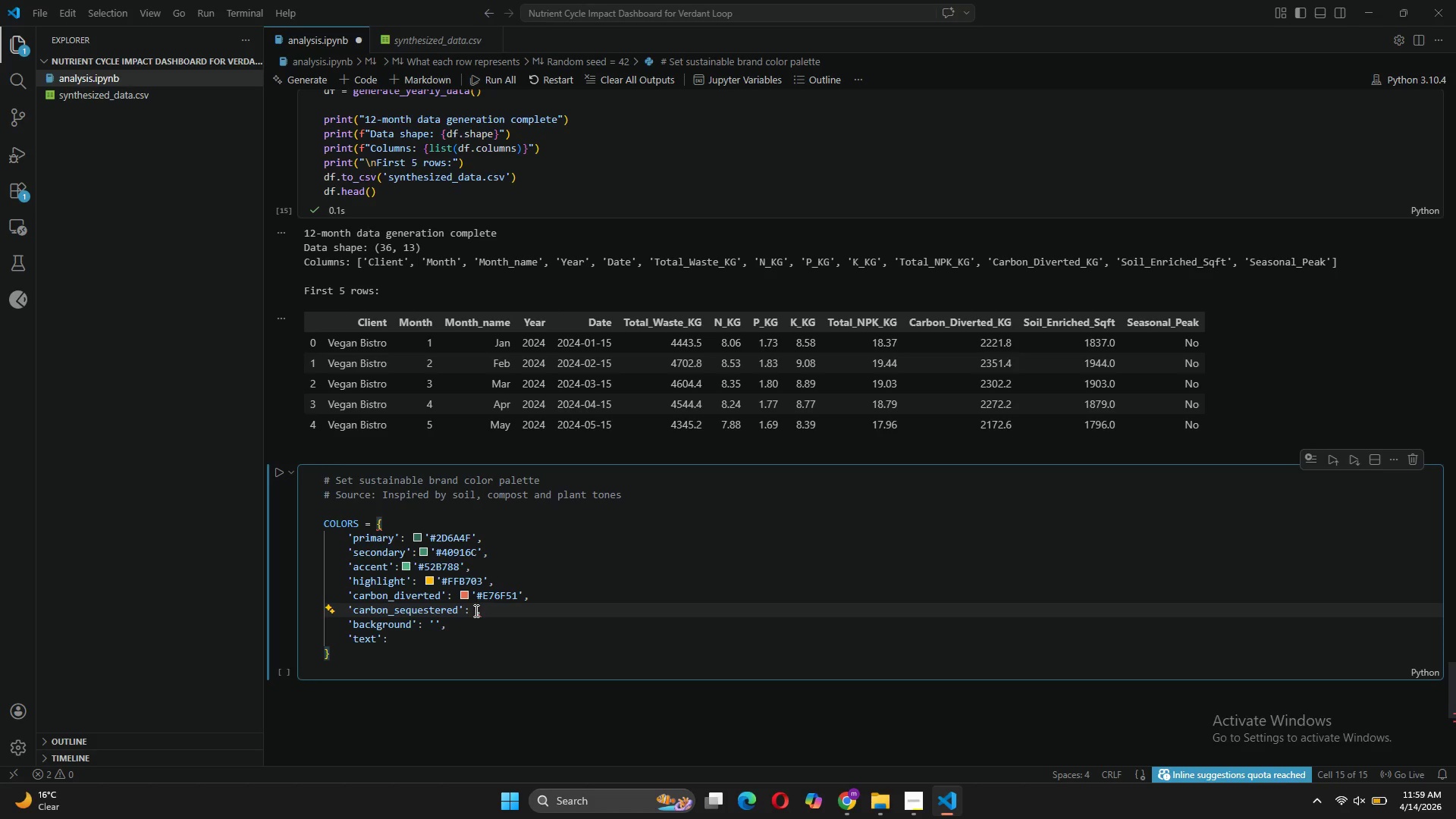 
type('#2D6A4F)
 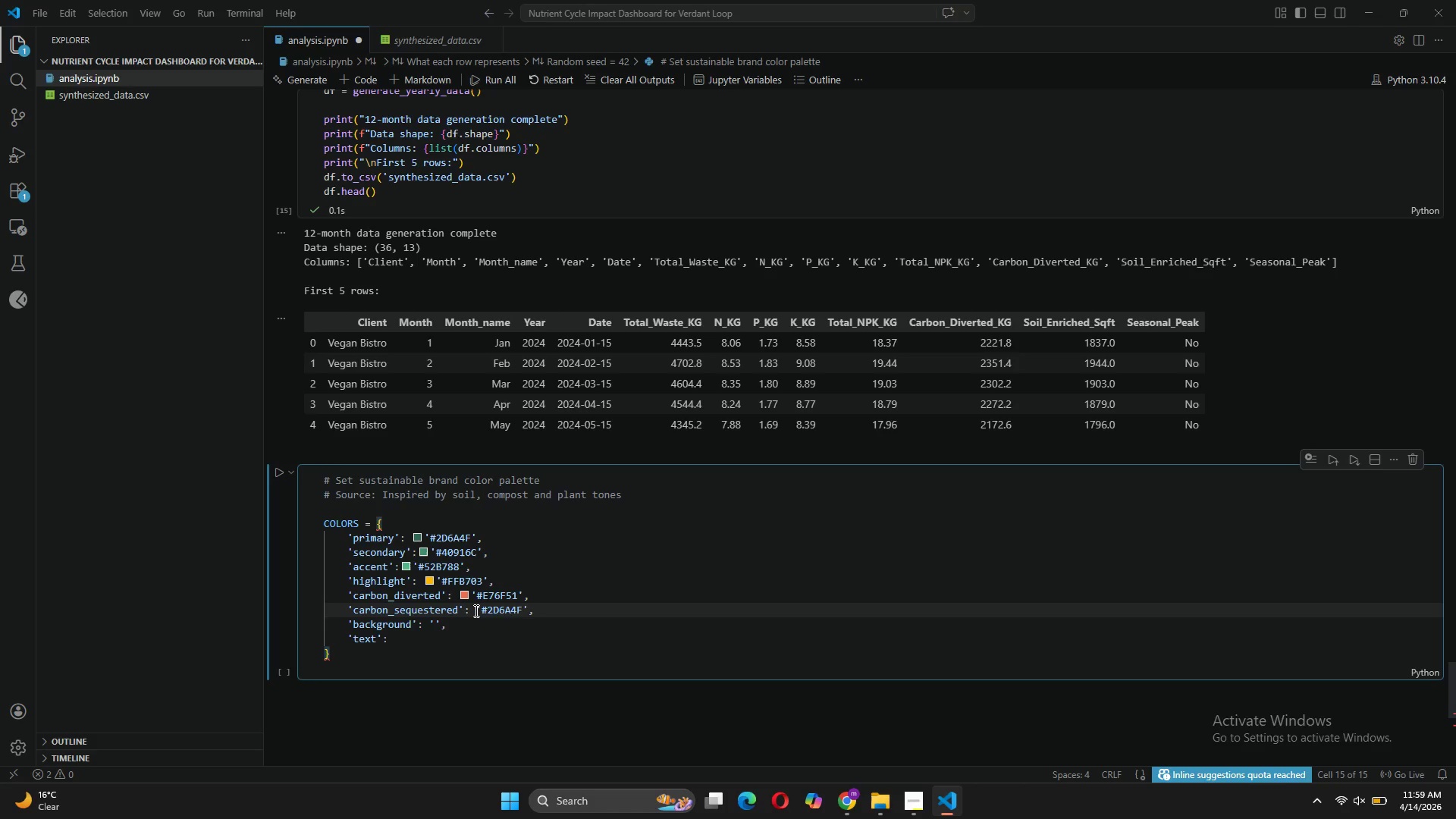 
left_click([436, 624])
 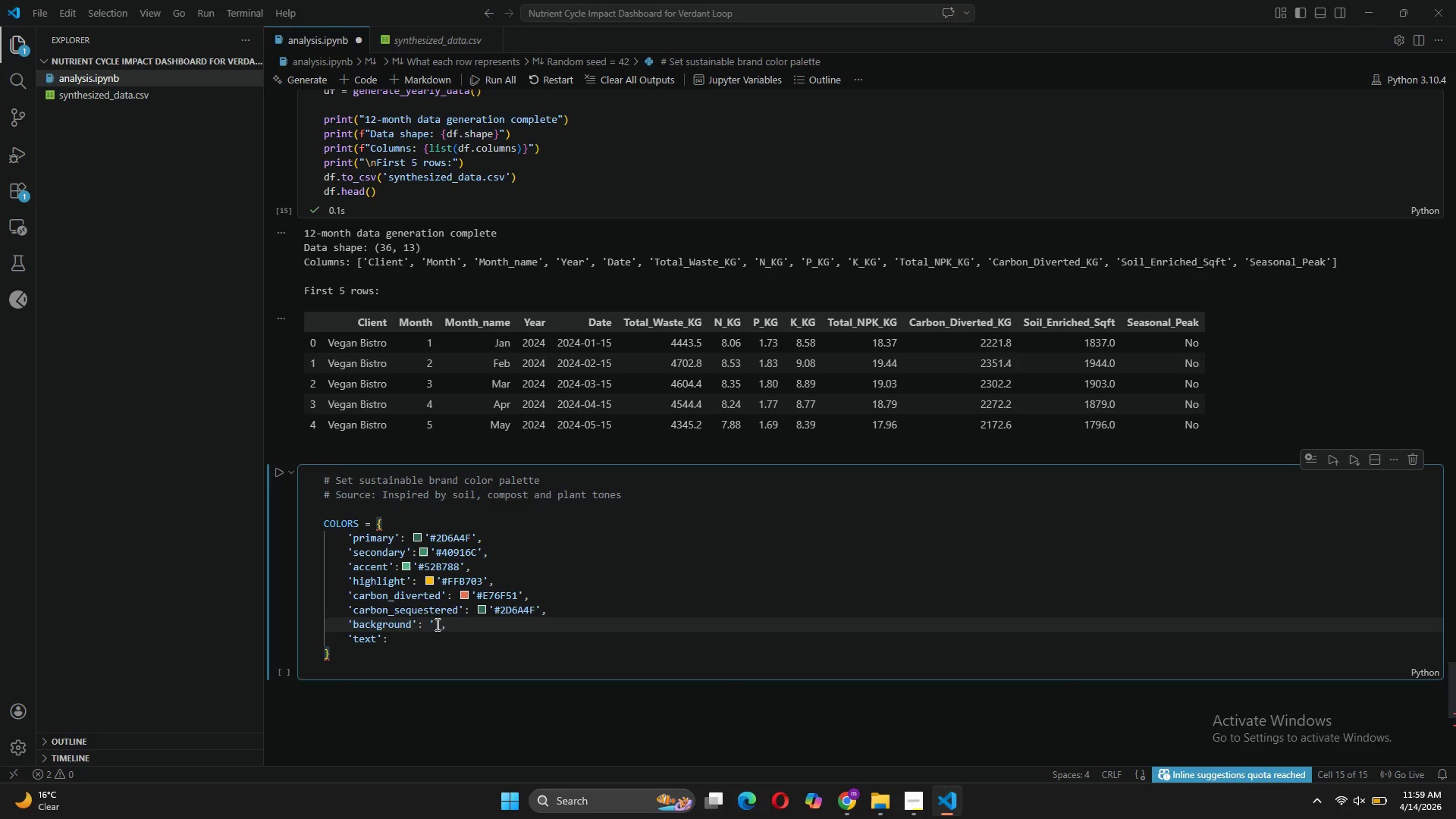 
type(#F8F9FA)
 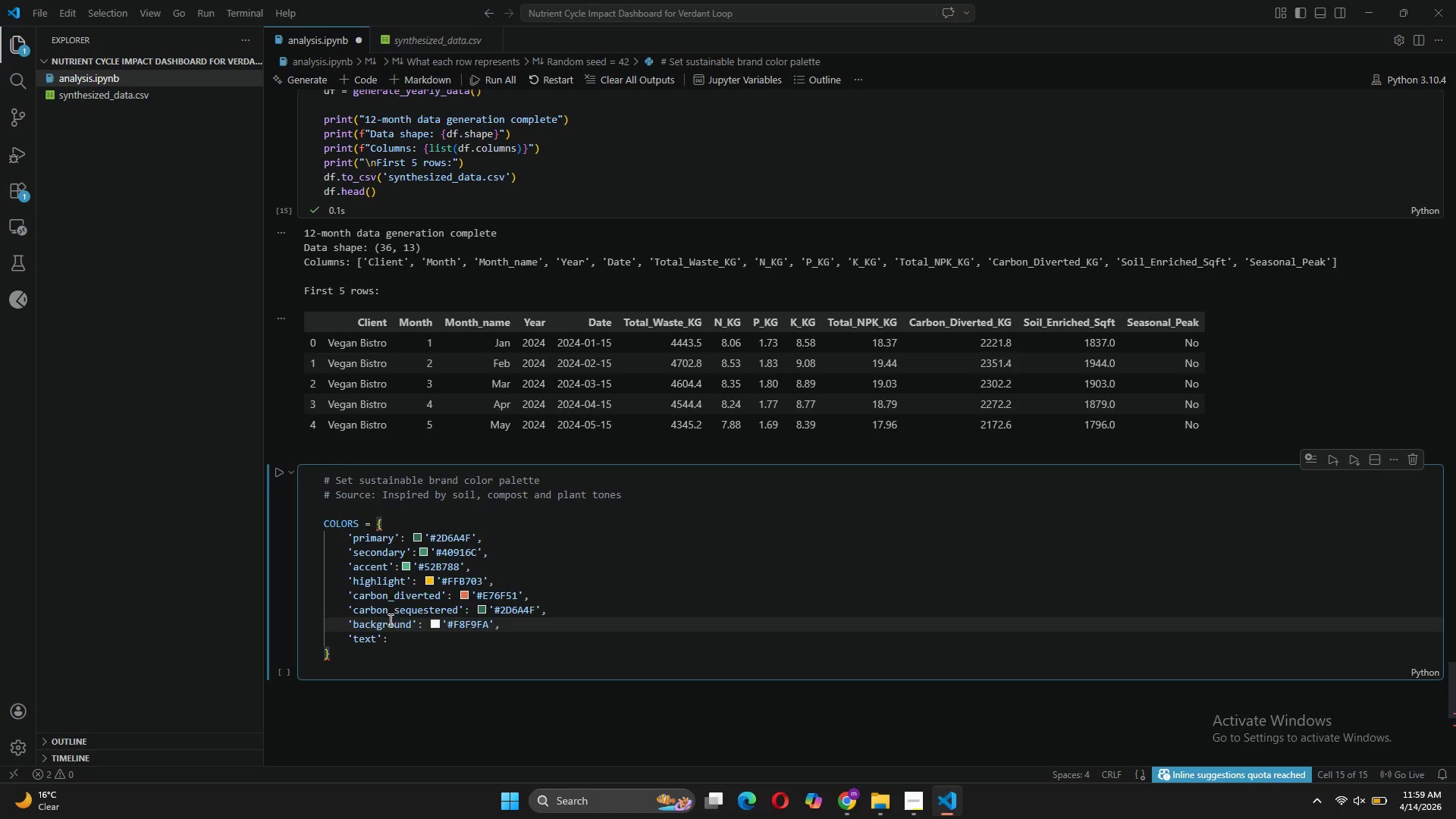 
left_click([393, 637])
 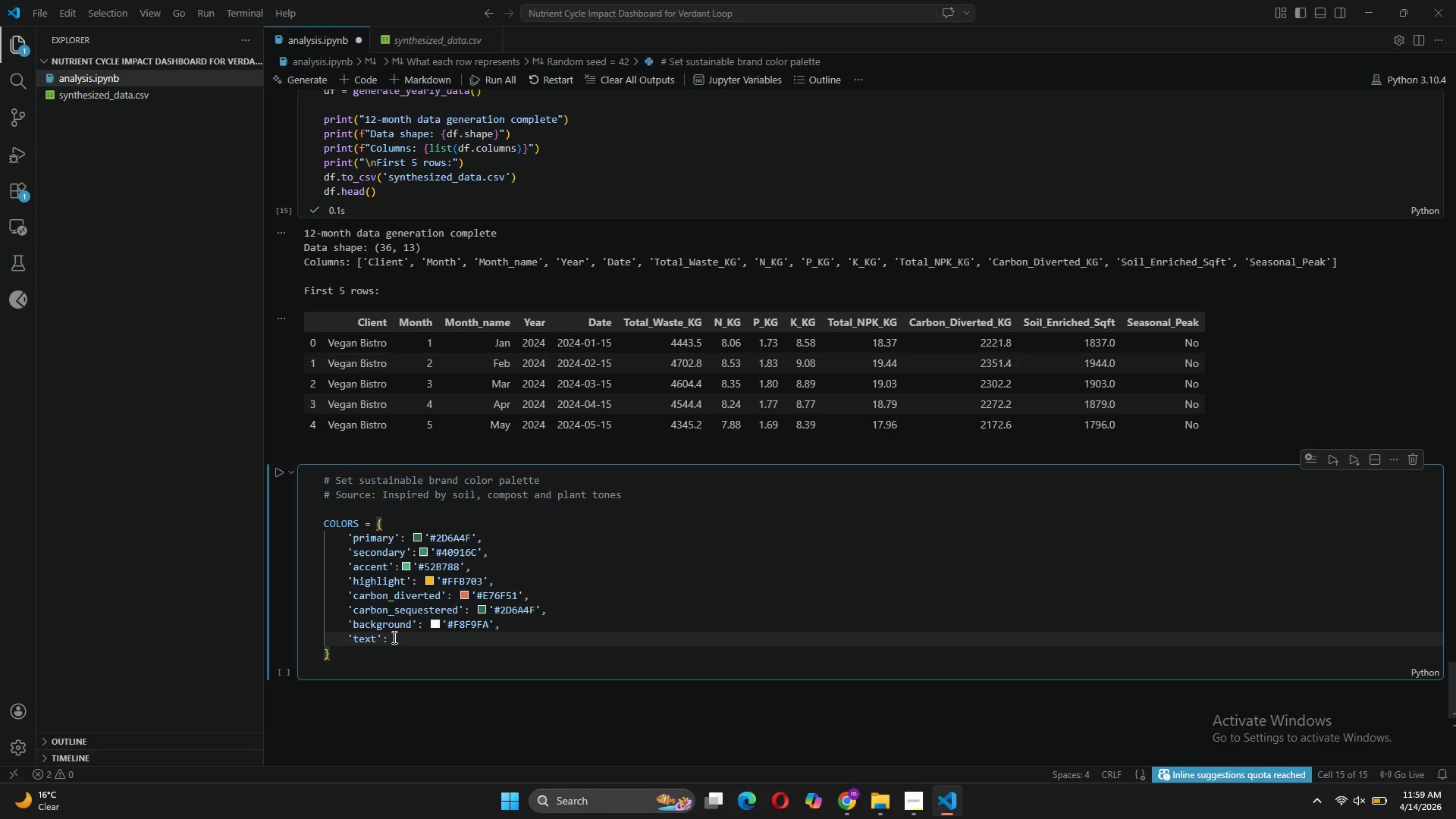 
type('#212529)
 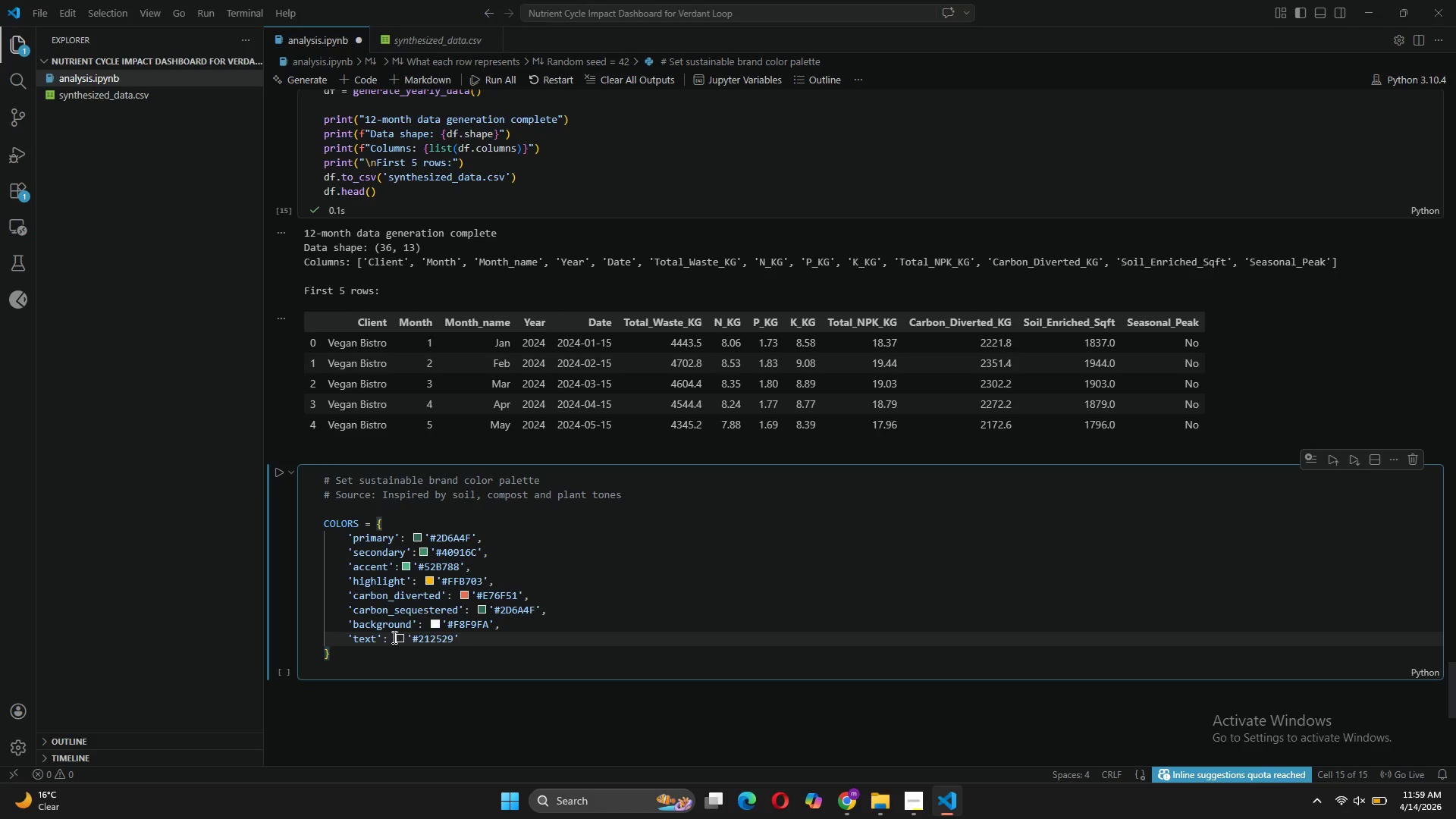 
 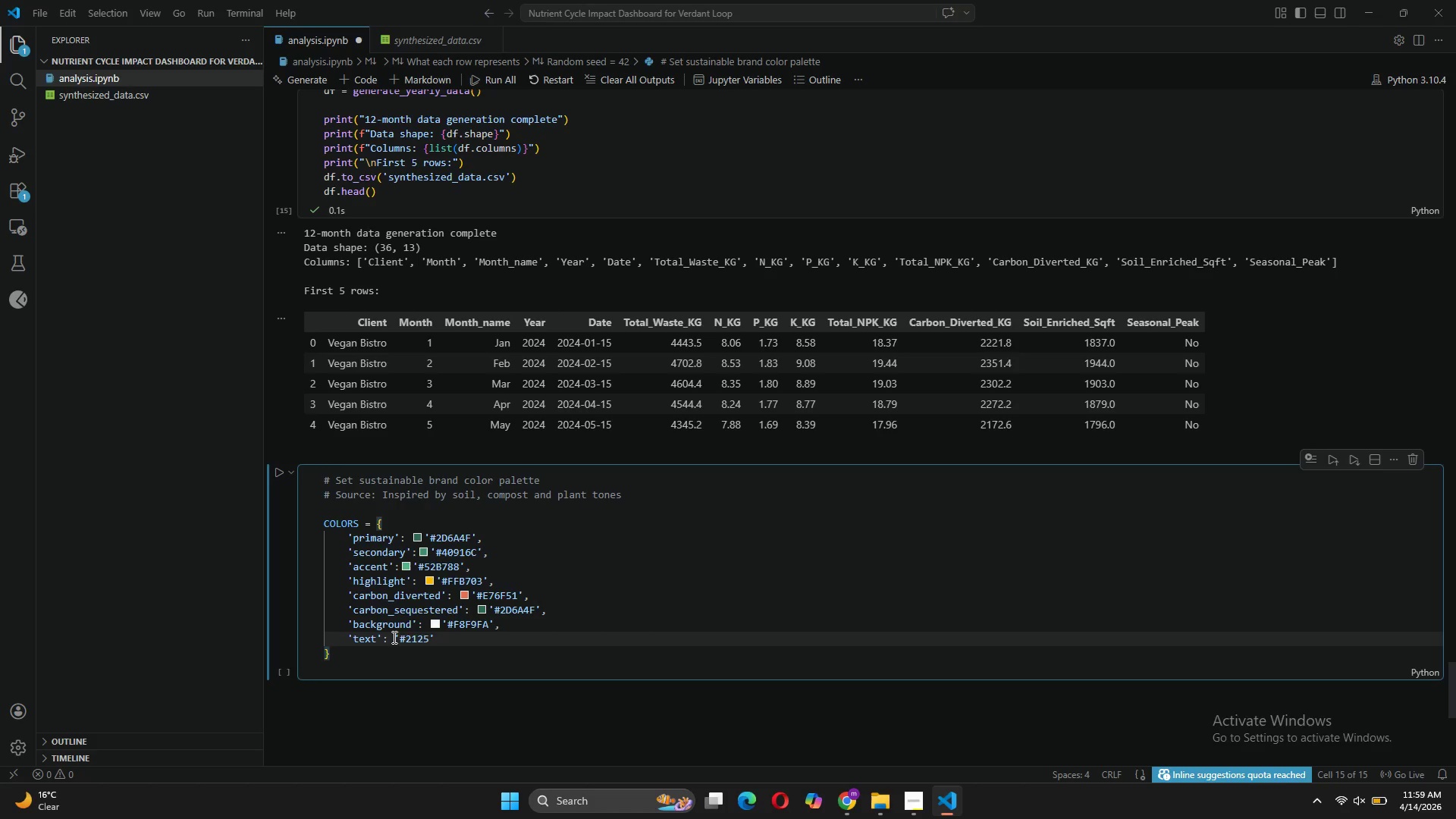 
key(ArrowRight)
 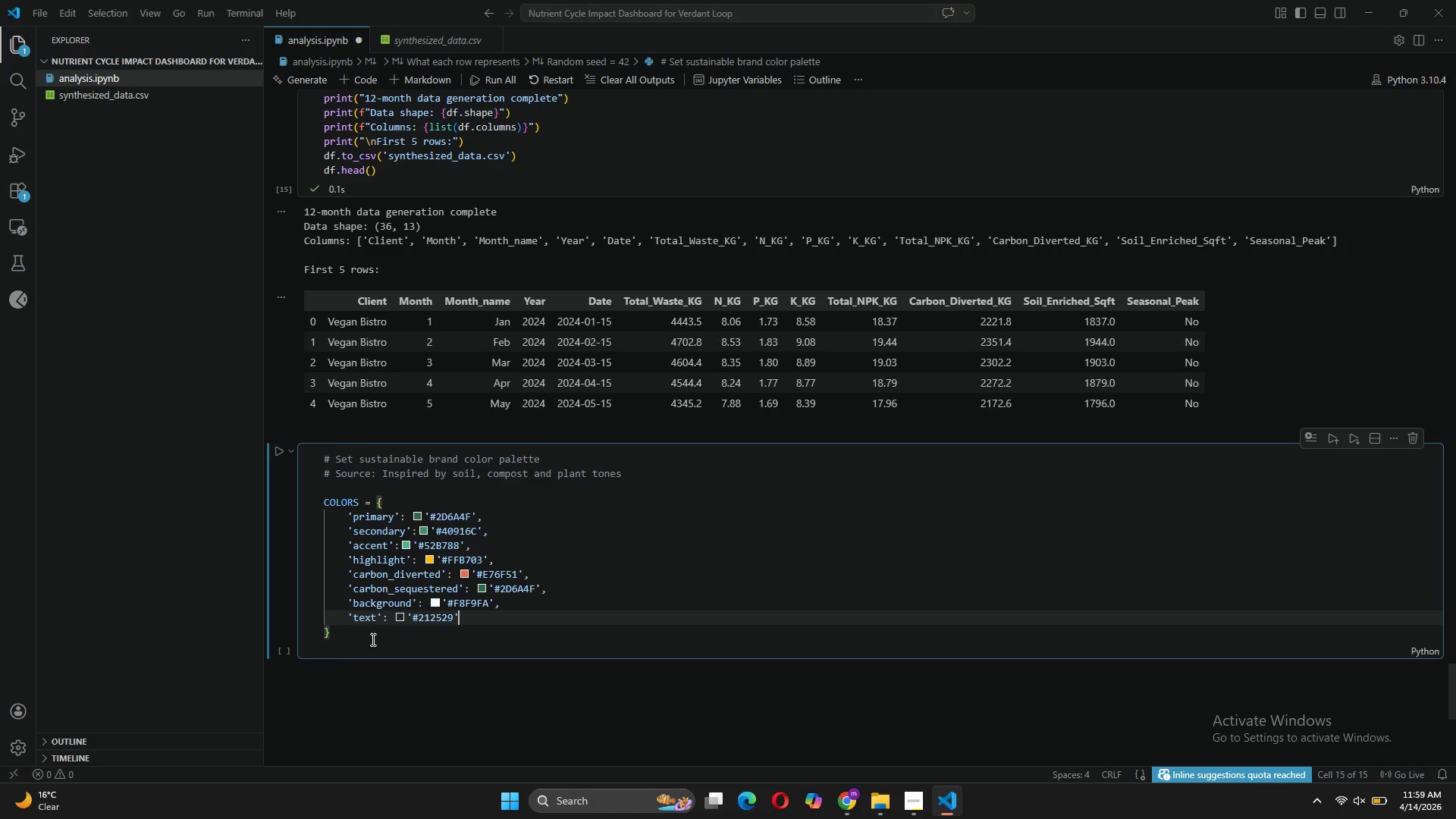 
left_click([344, 633])
 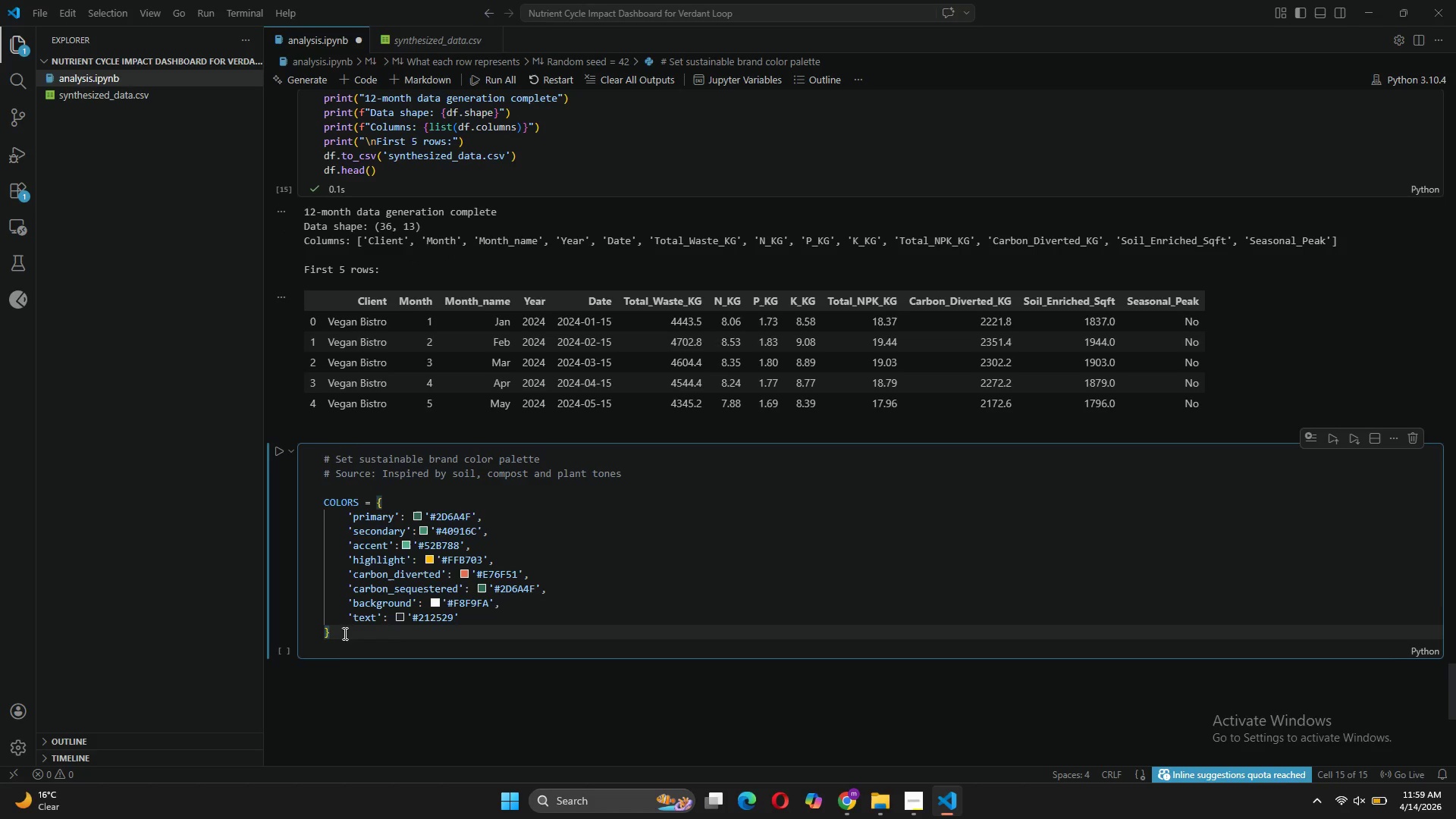 
key(Enter)
 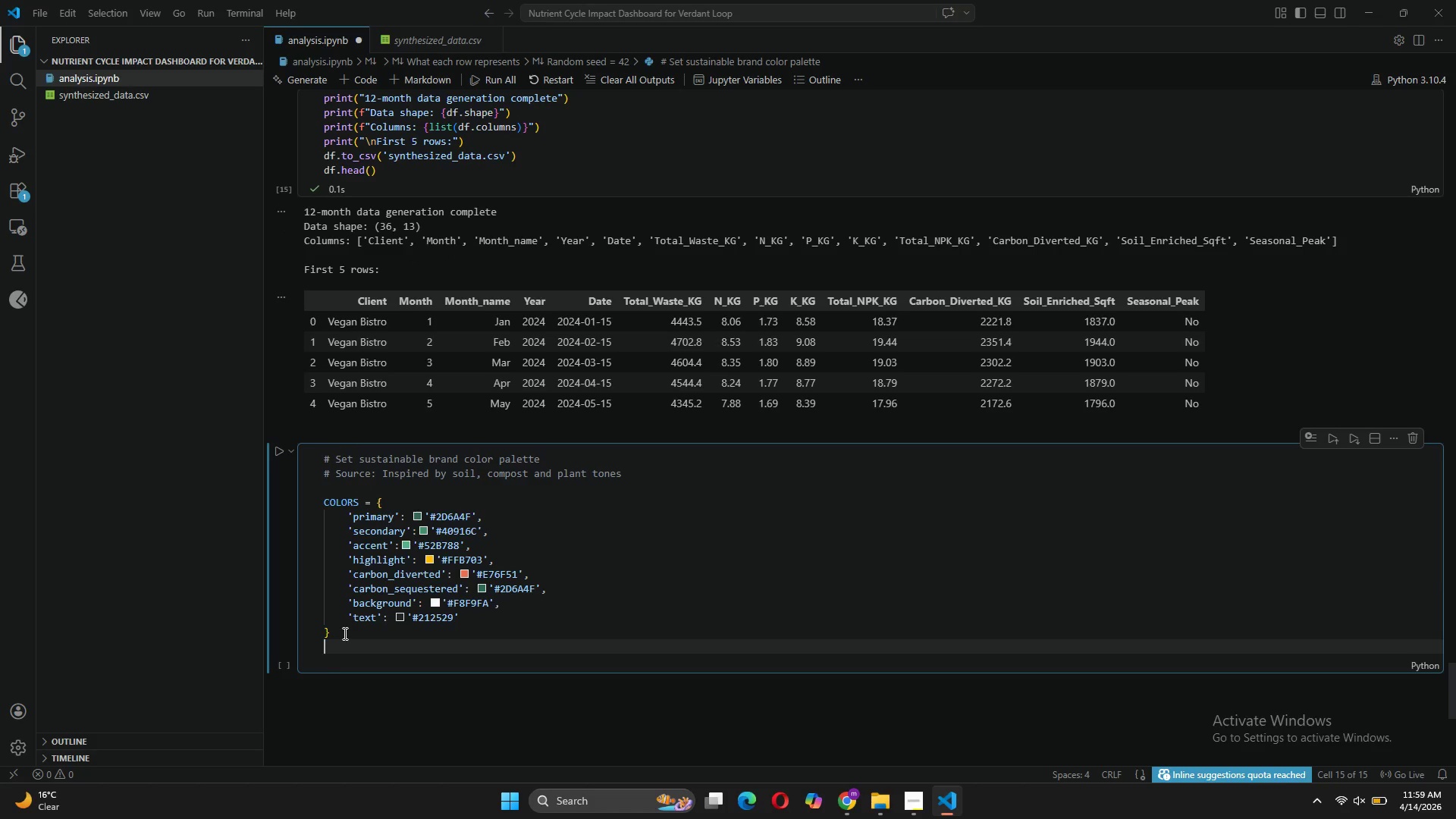 
wait(5.26)
 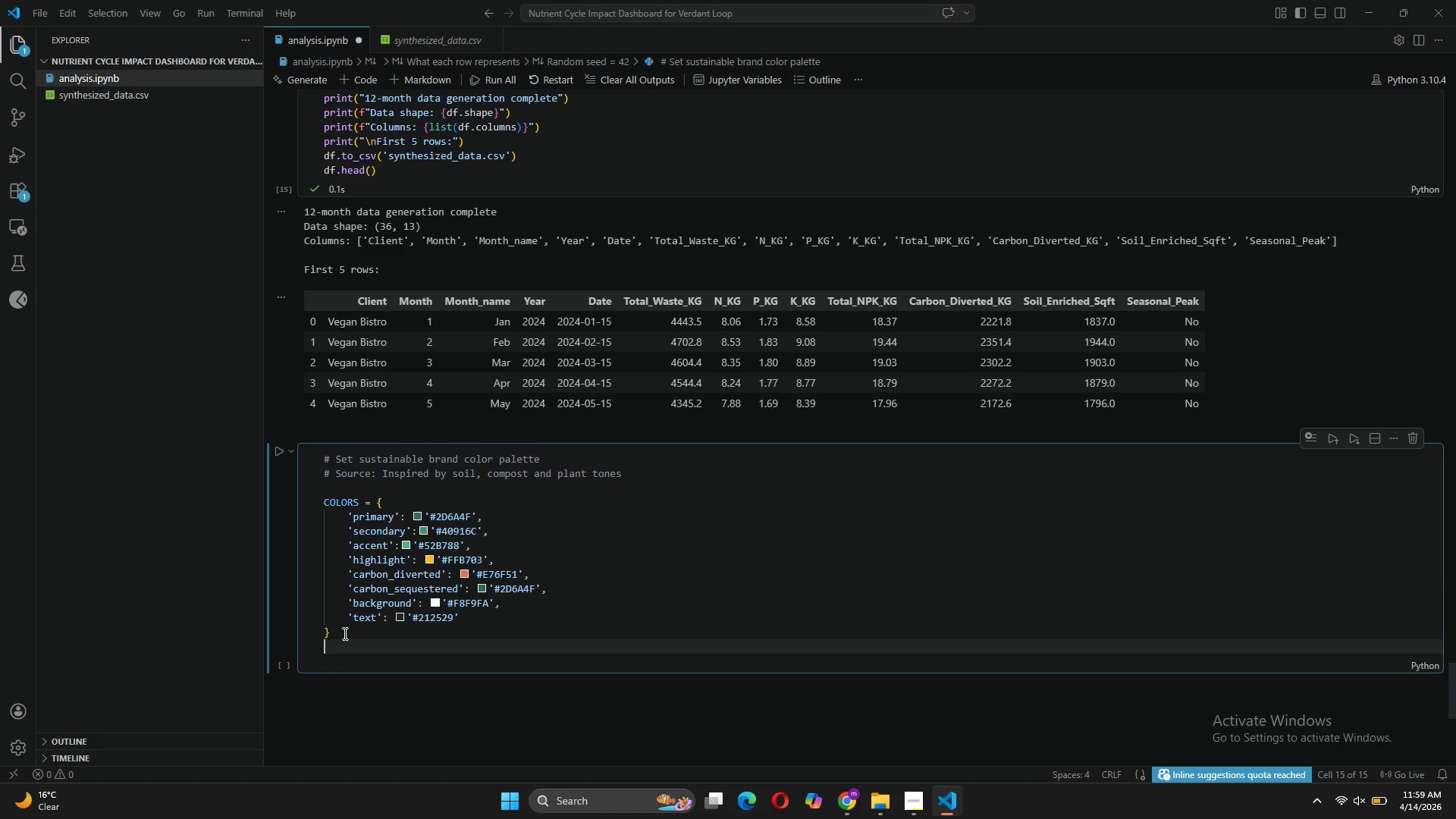 
key(Backspace)
 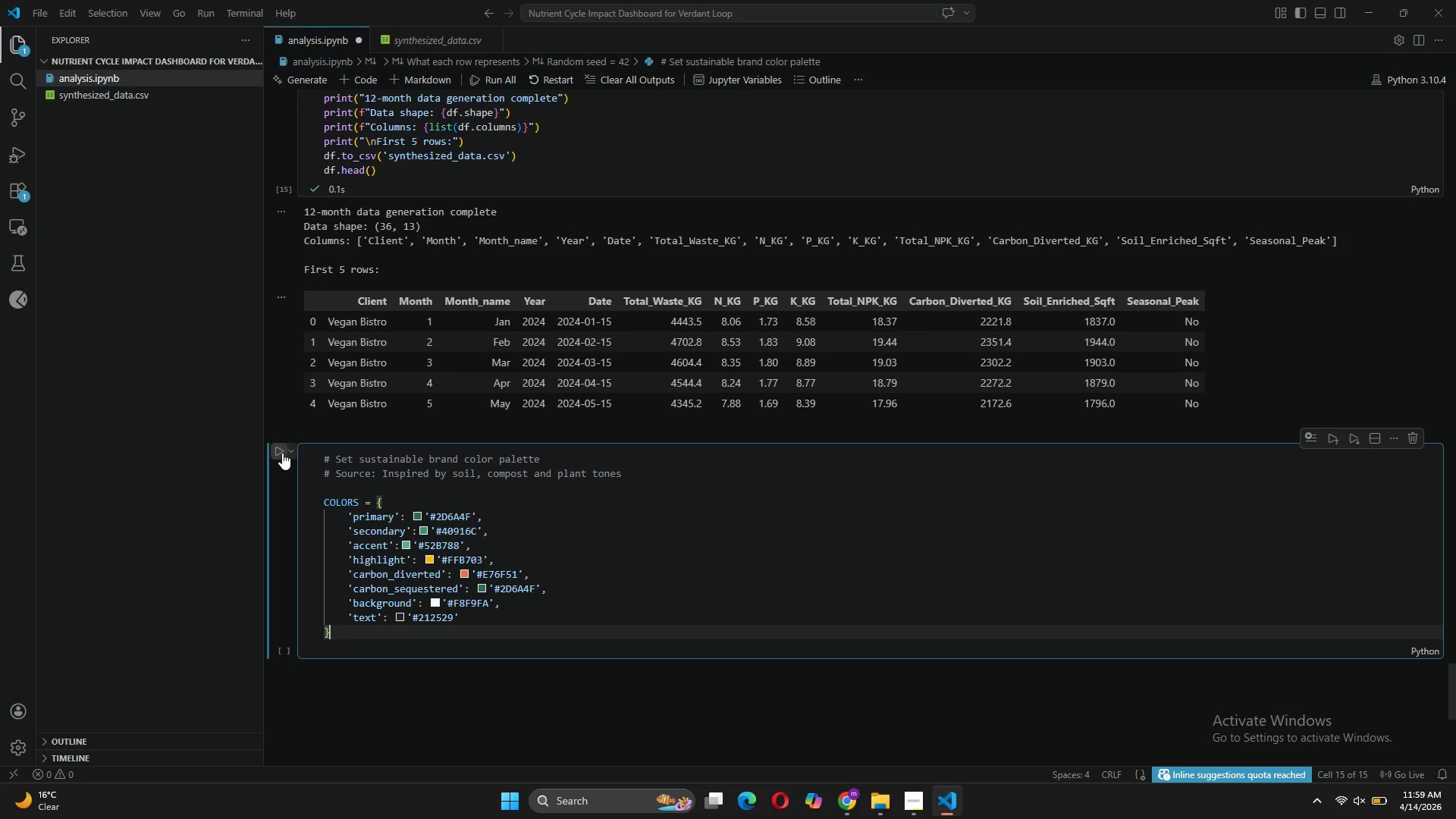 
left_click([281, 453])
 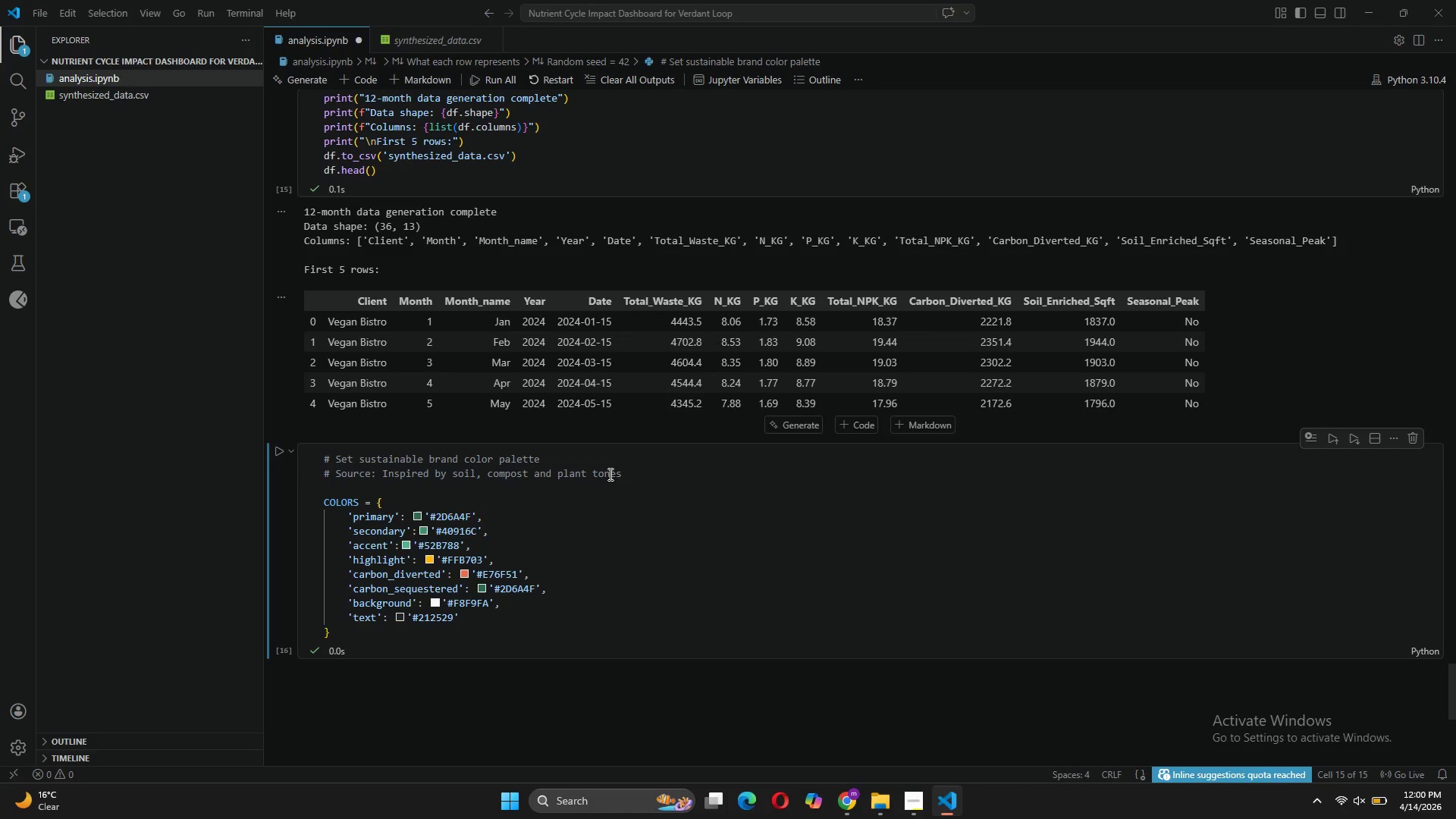 
wait(7.83)
 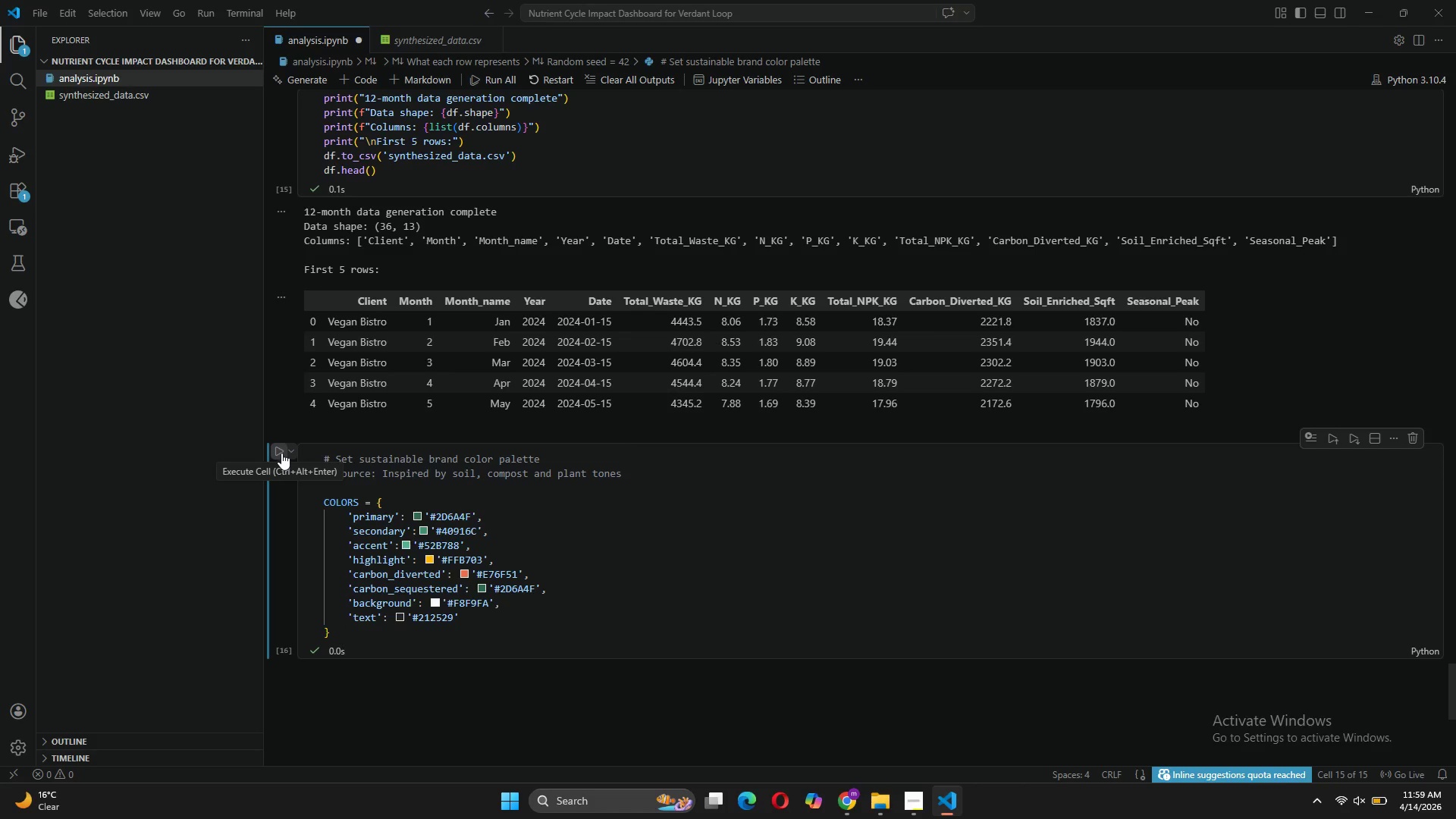 
left_click([403, 74])
 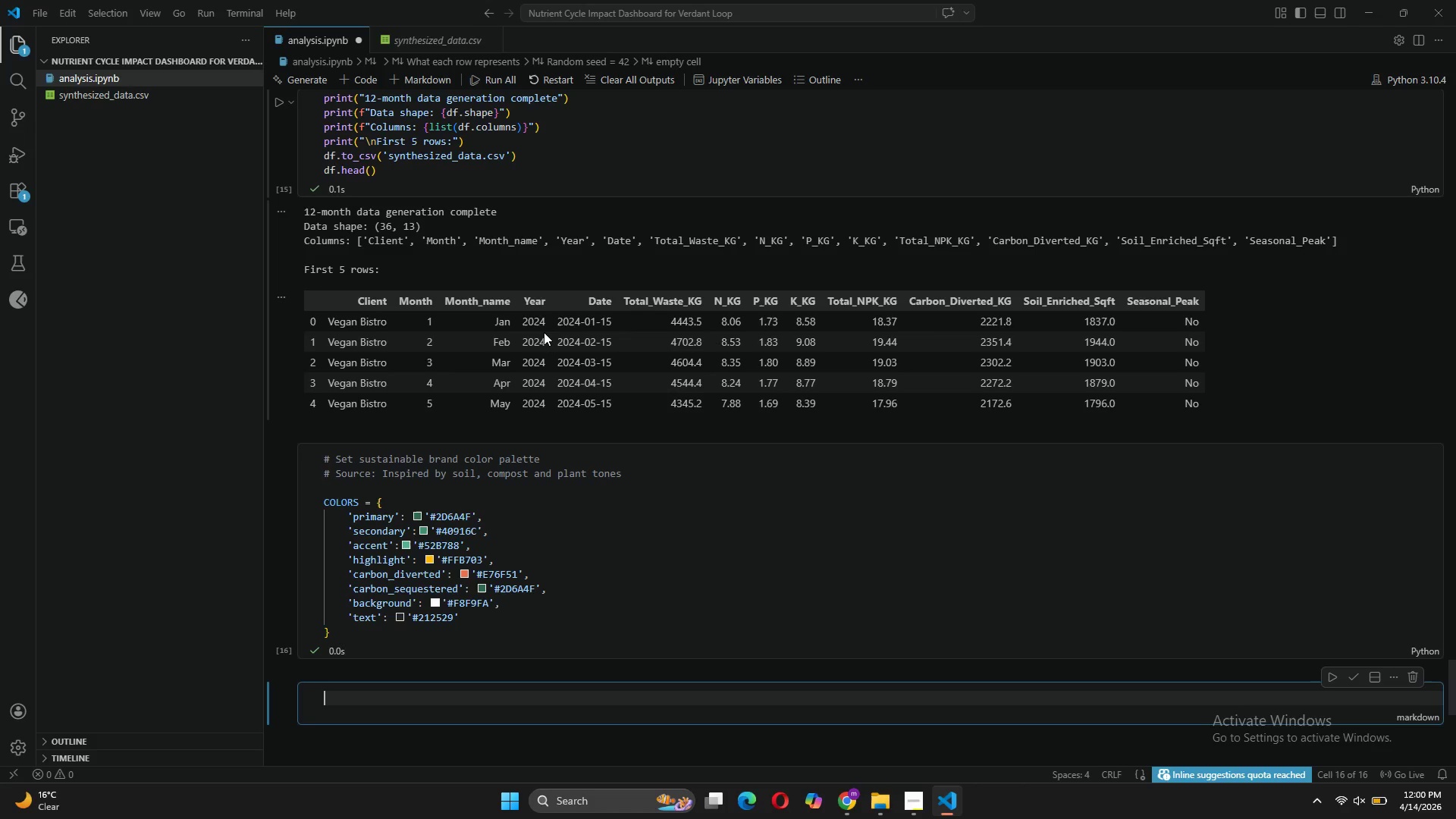 
wait(10.81)
 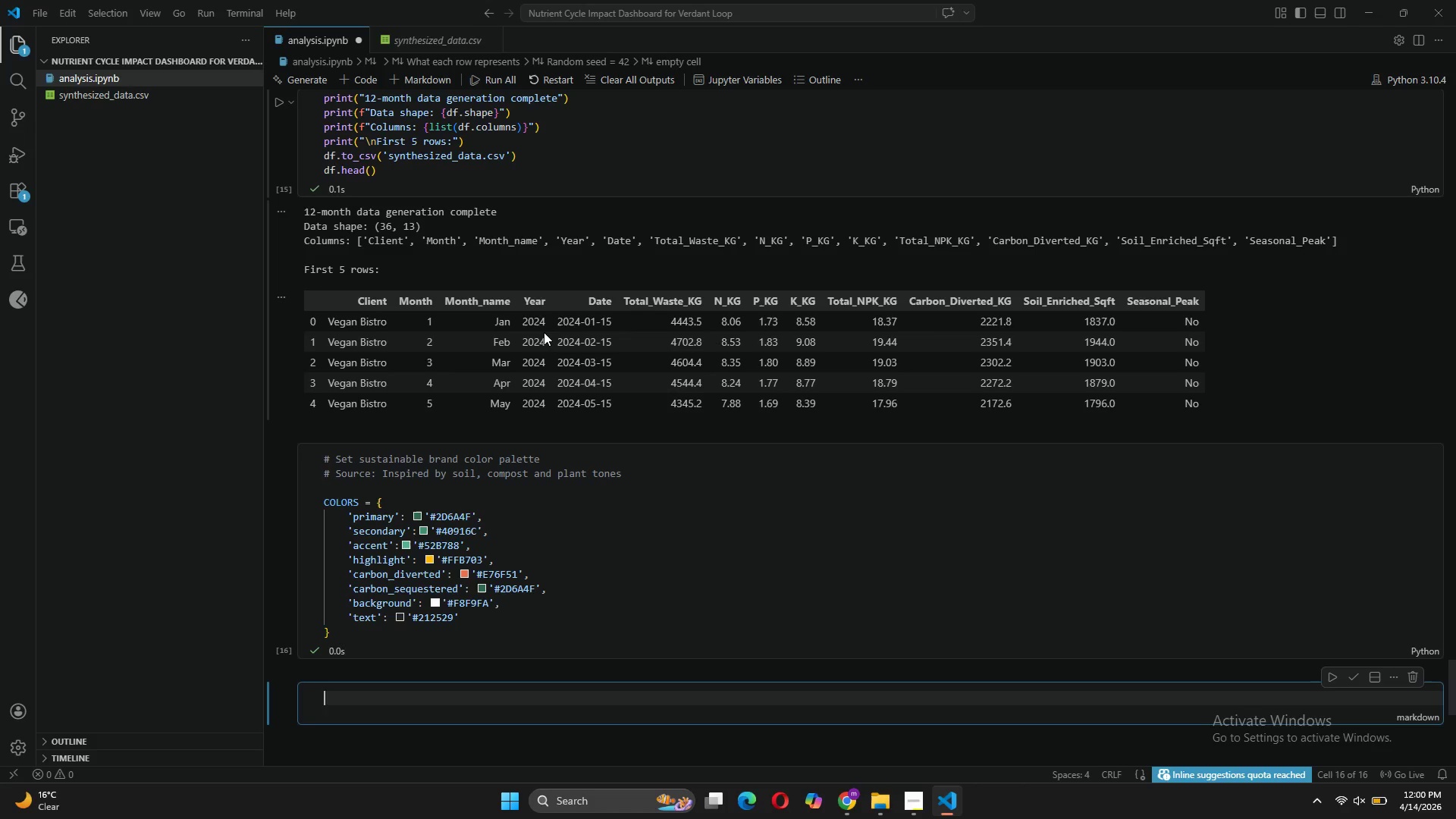 
type(## Interactive Widgets (Gropdown & t)
key(Backspace)
type(Toggle)
 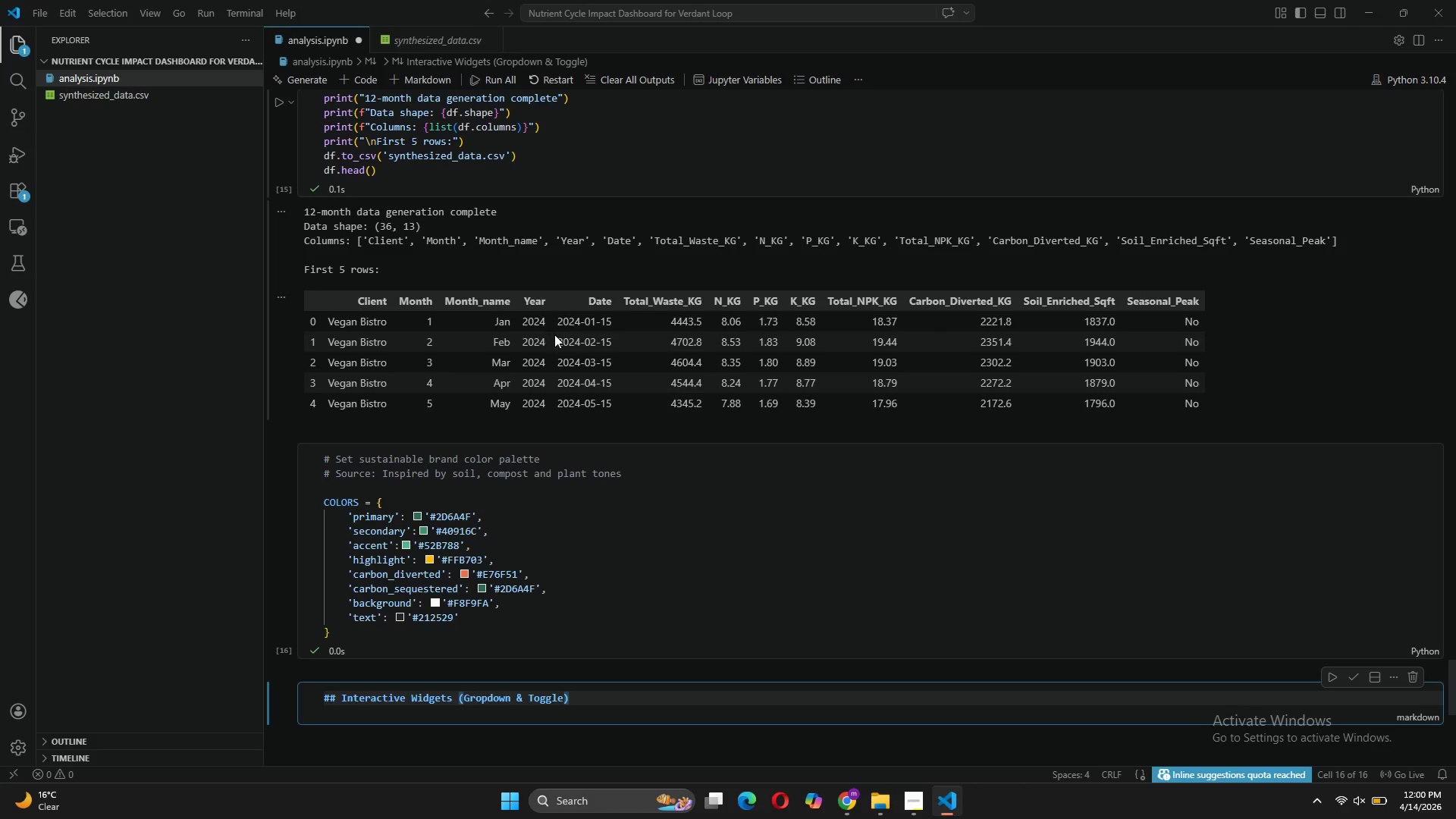 
wait(6.27)
 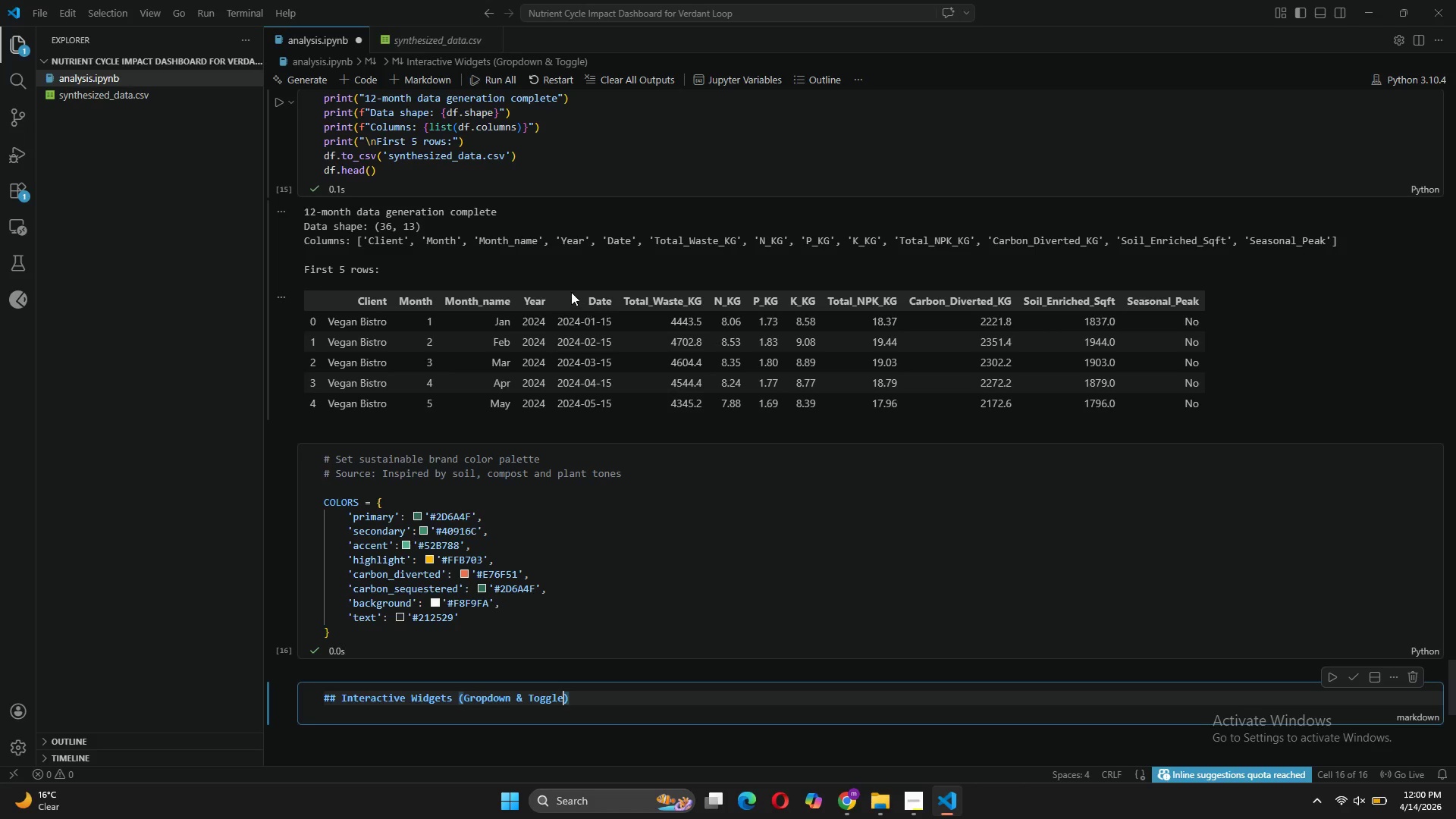 
left_click([594, 698])
 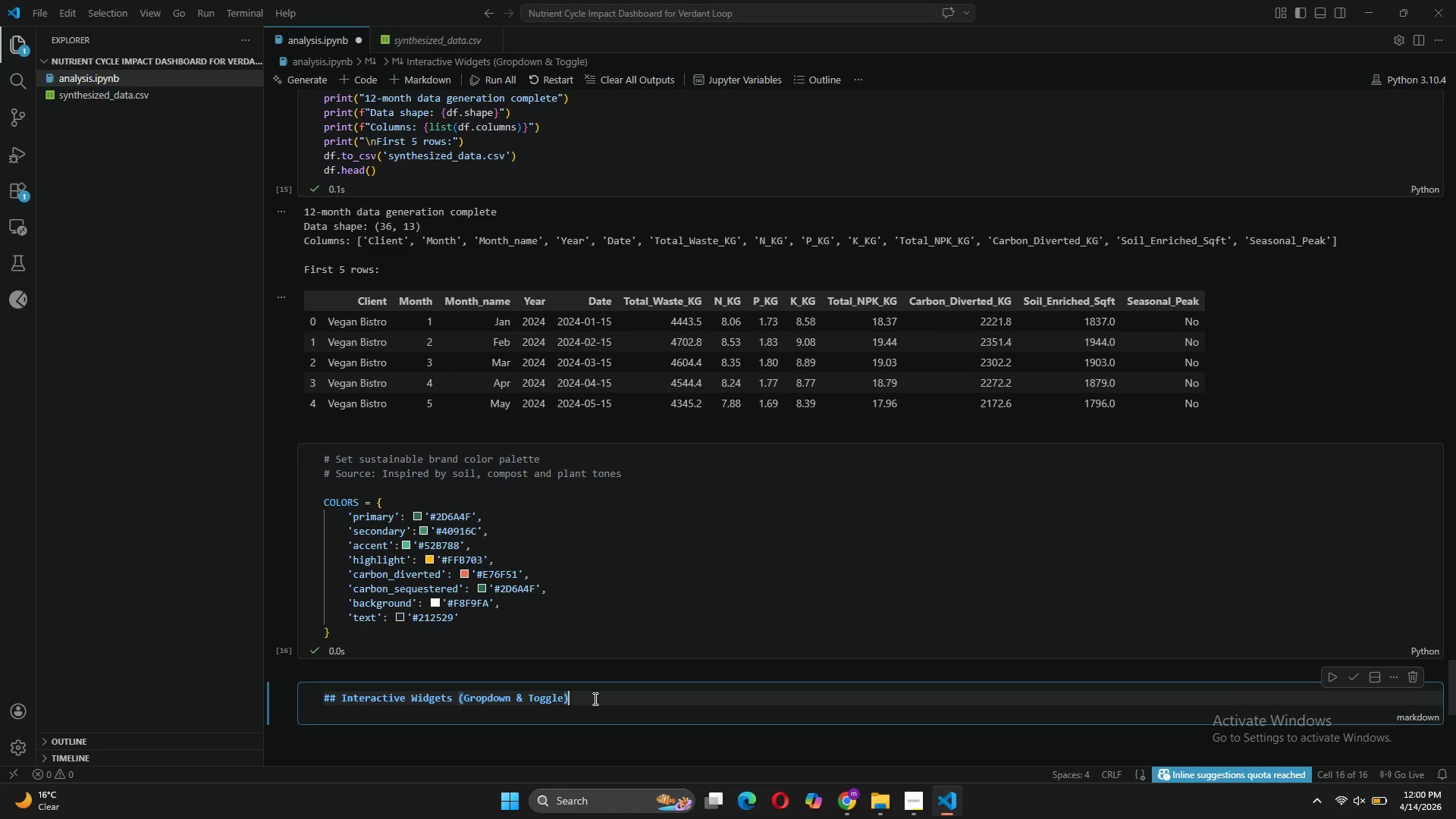 
key(Enter)
 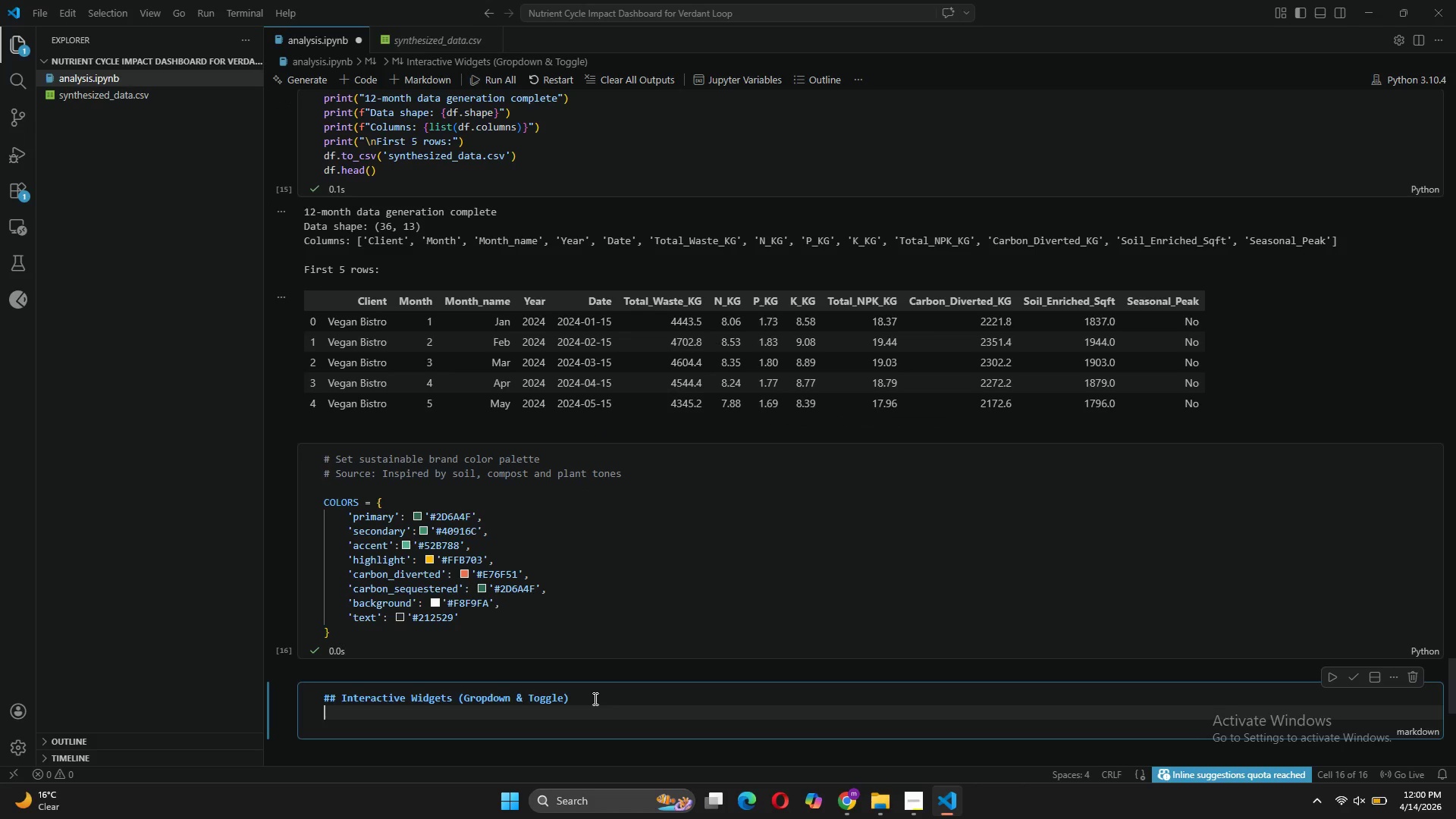 
key(Enter)
 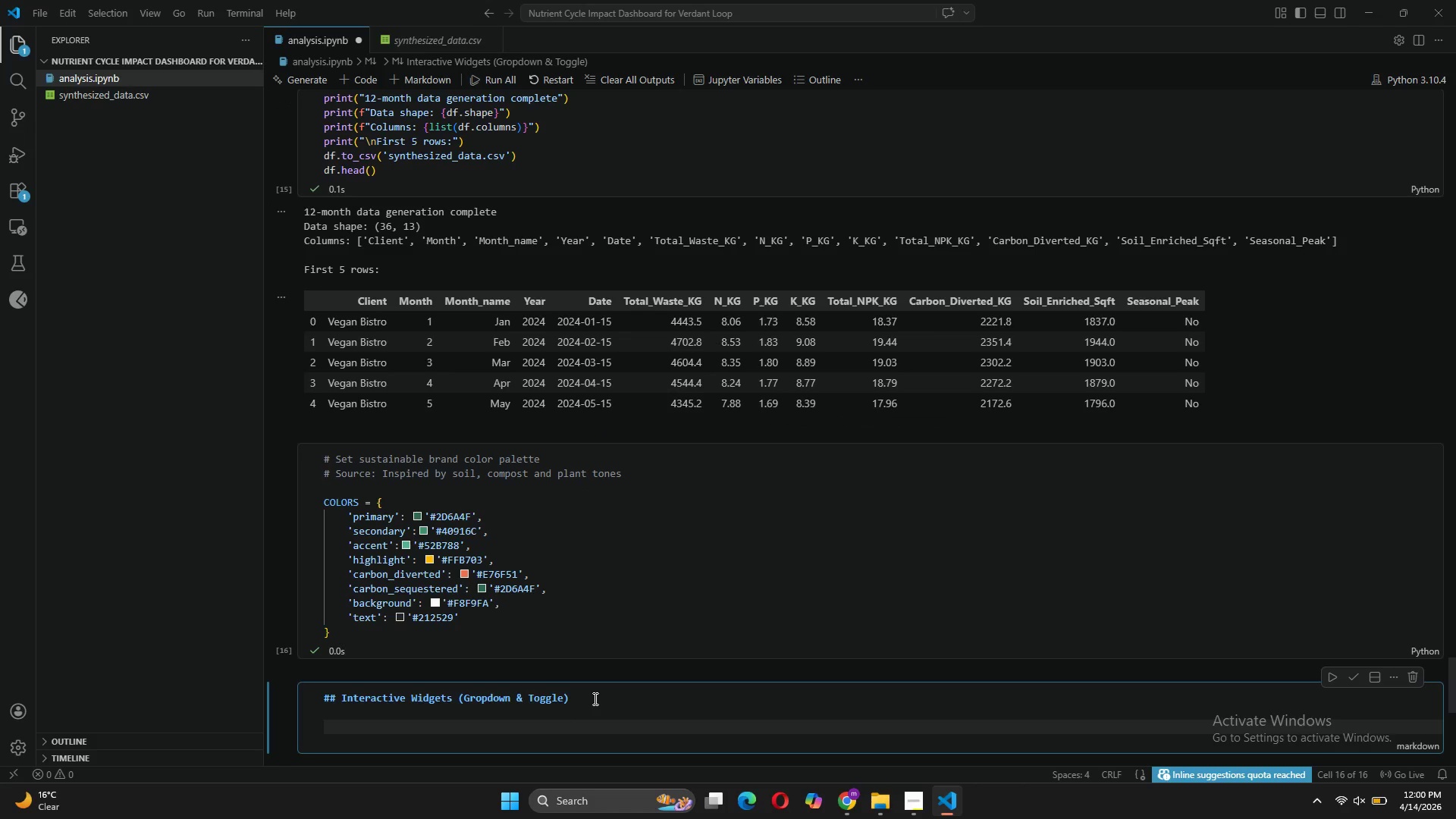 
type(Client Dropdwon)
 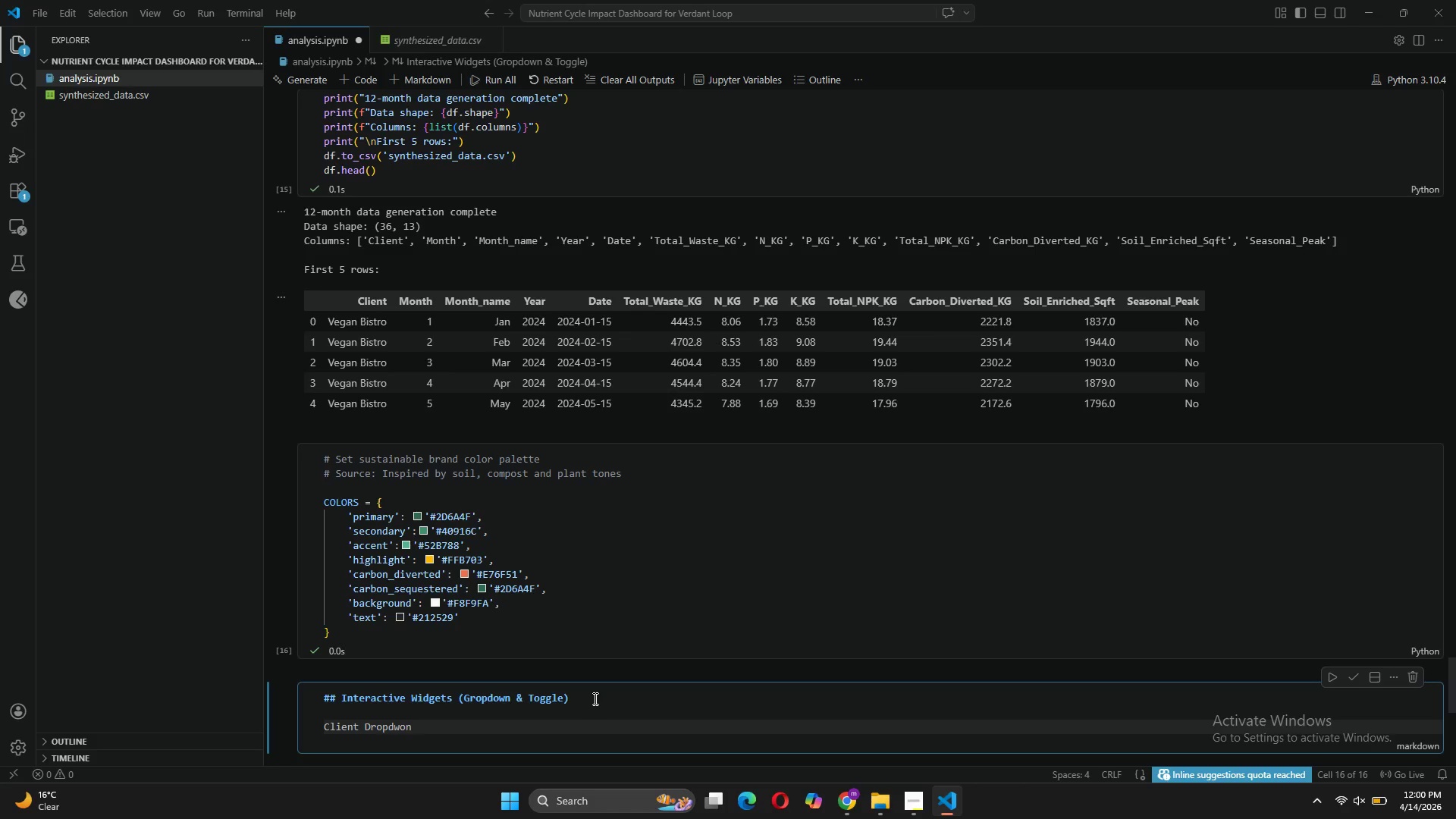 
key(Enter)
 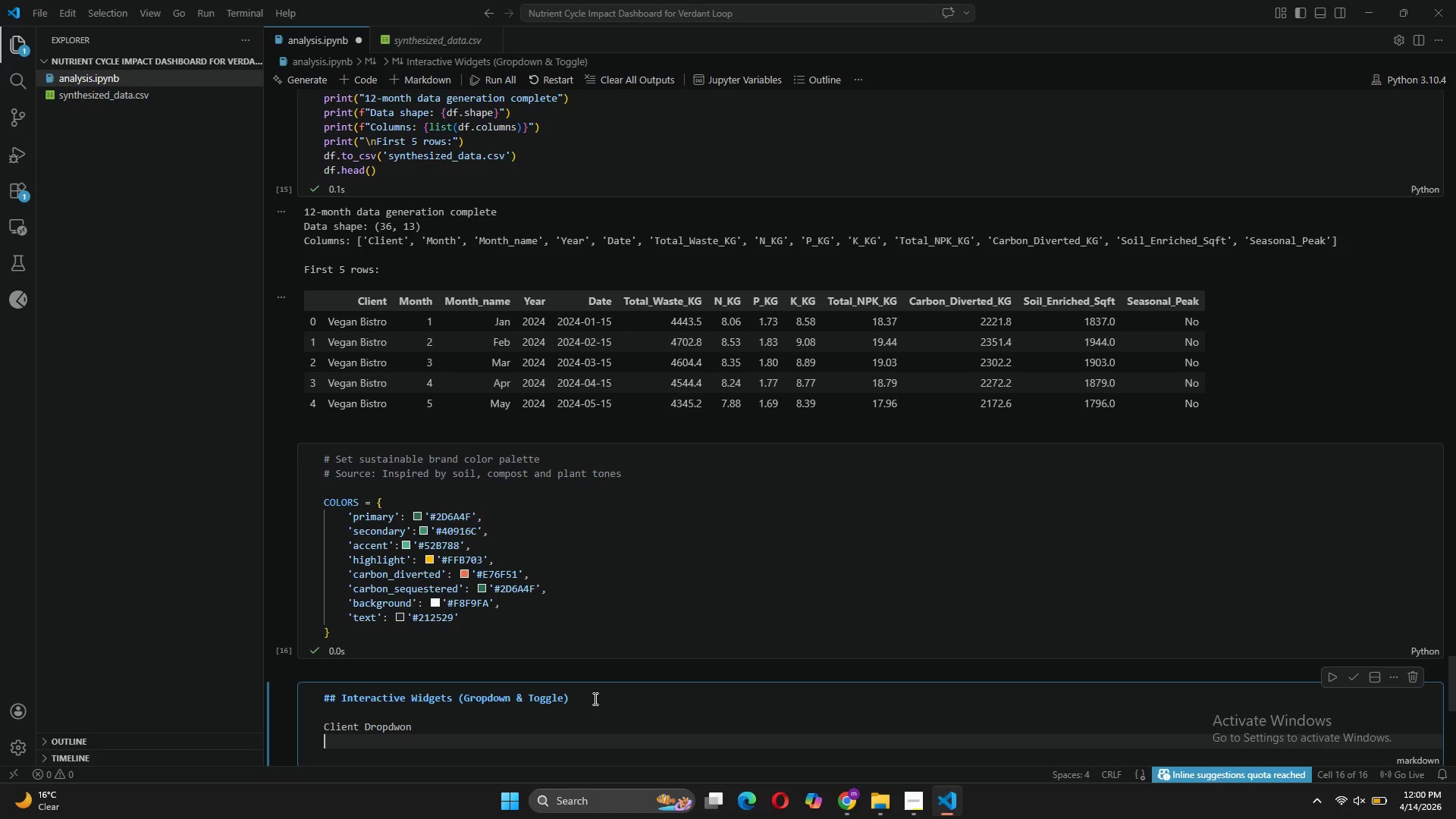 
type(- Allows switchingbetwen)
 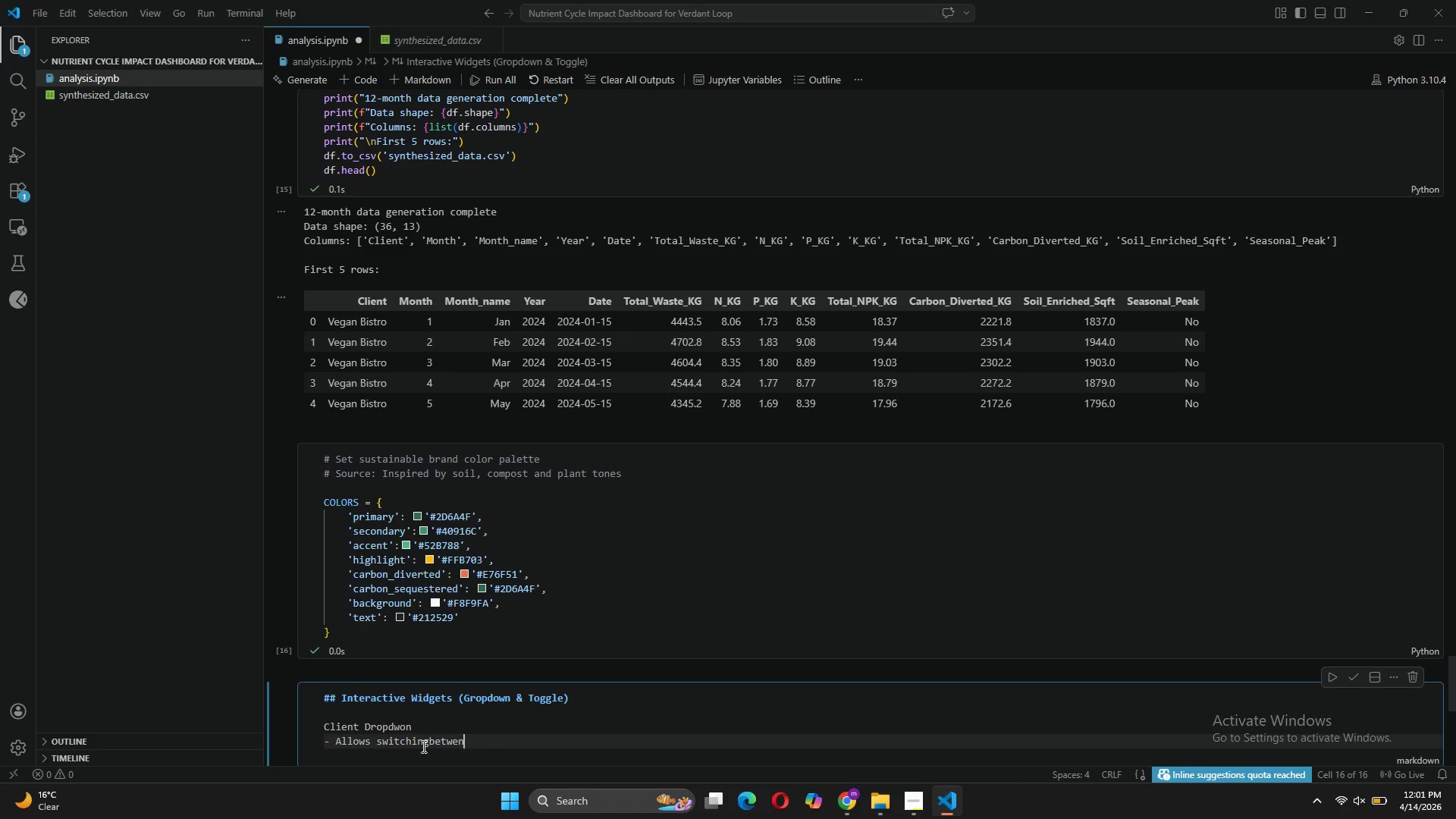 
left_click([428, 739])
 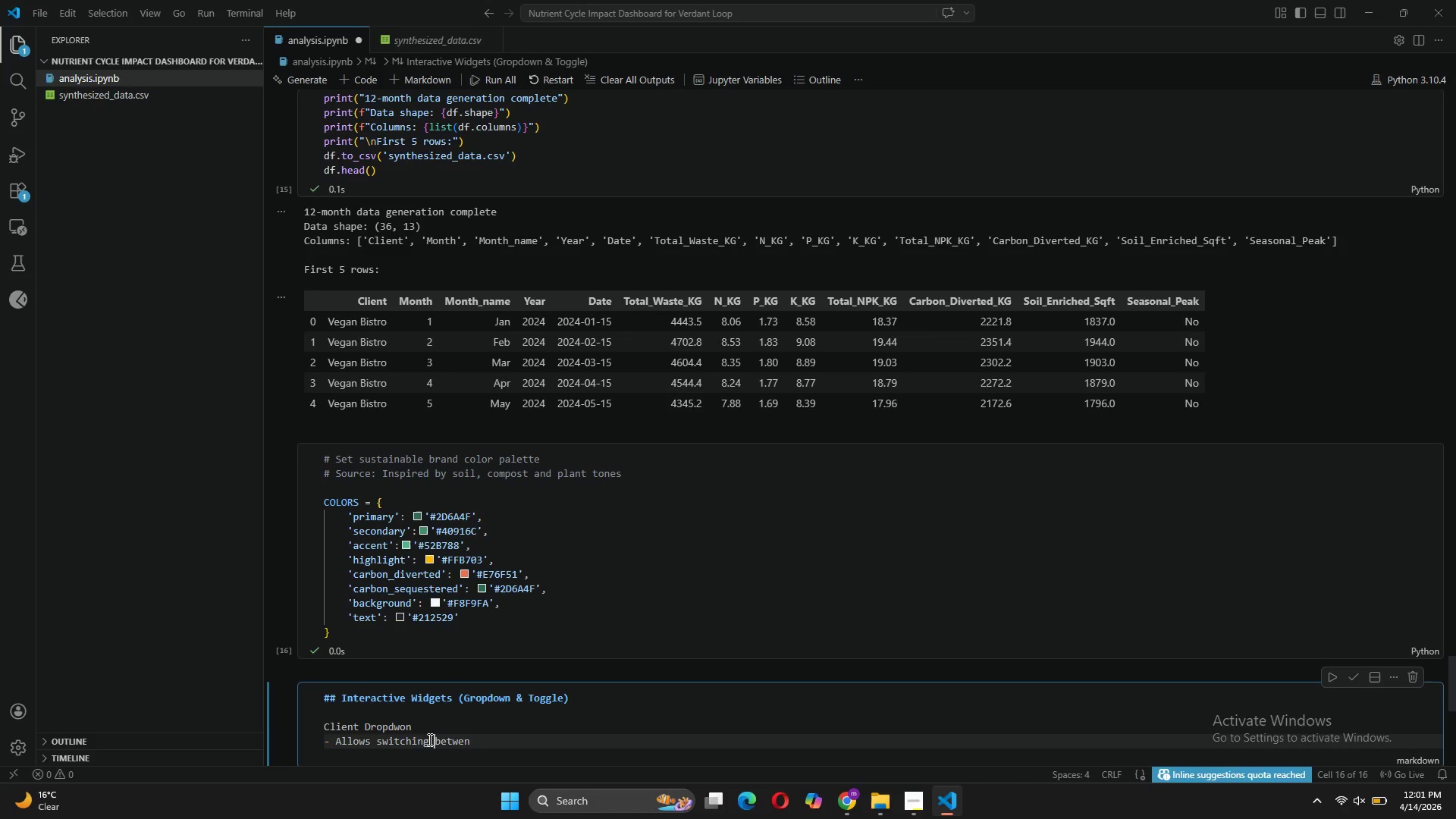 
key(Space)
 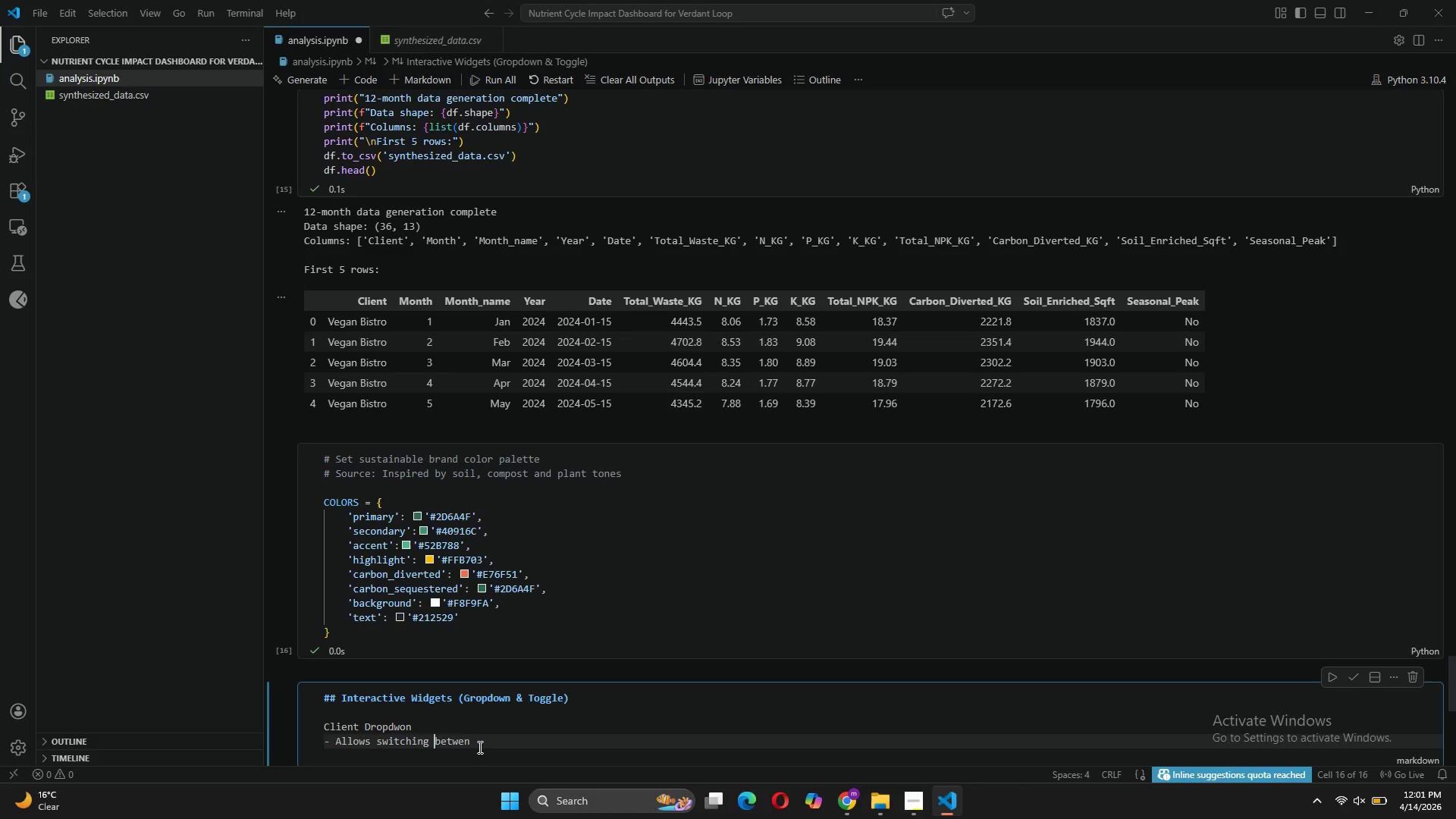 
left_click([475, 744])
 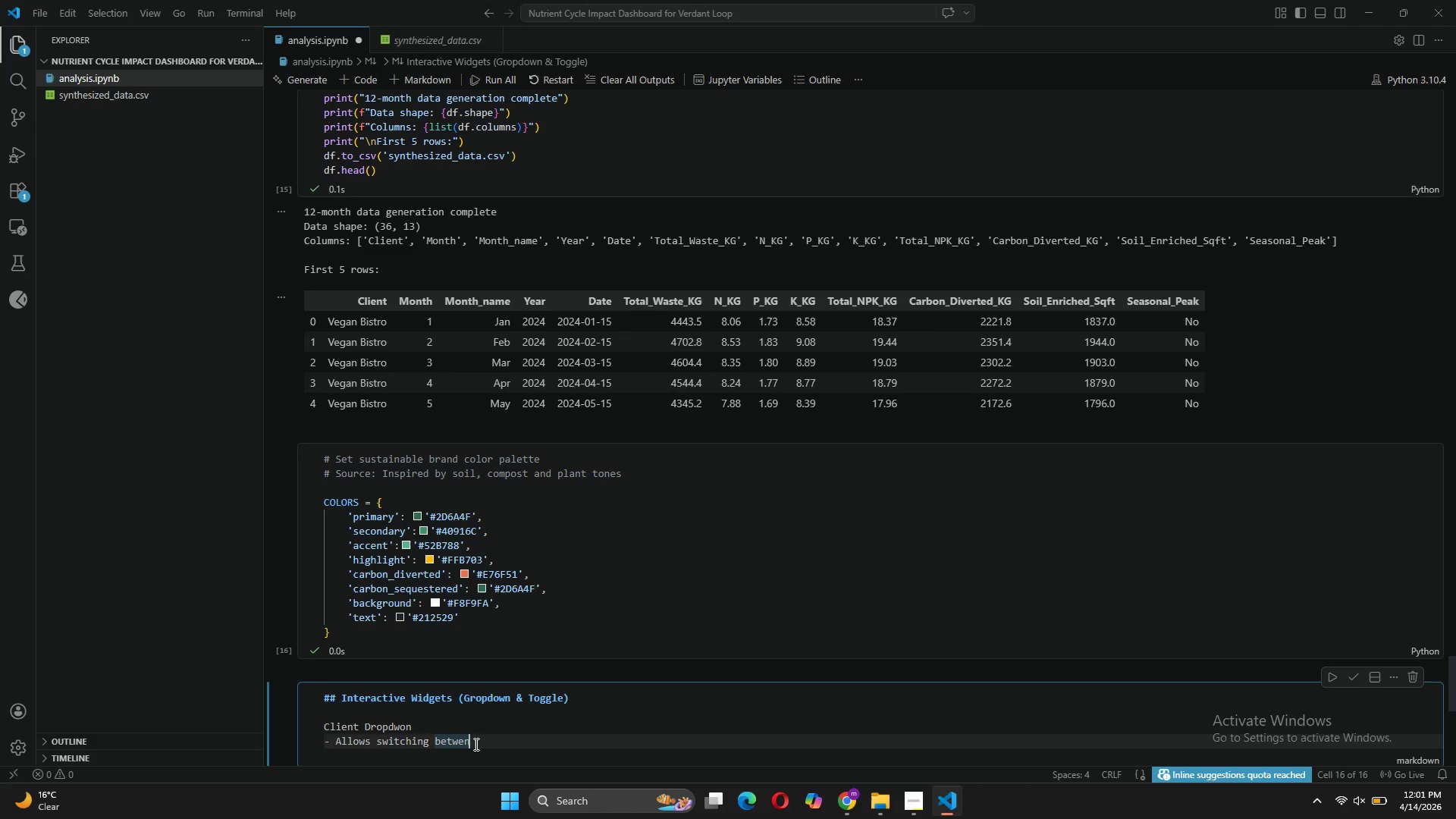 
key(Backspace)
type(en Vegan Bistro, Craft Bakery )
key(Backspace)
type(, and Steakhouse)
 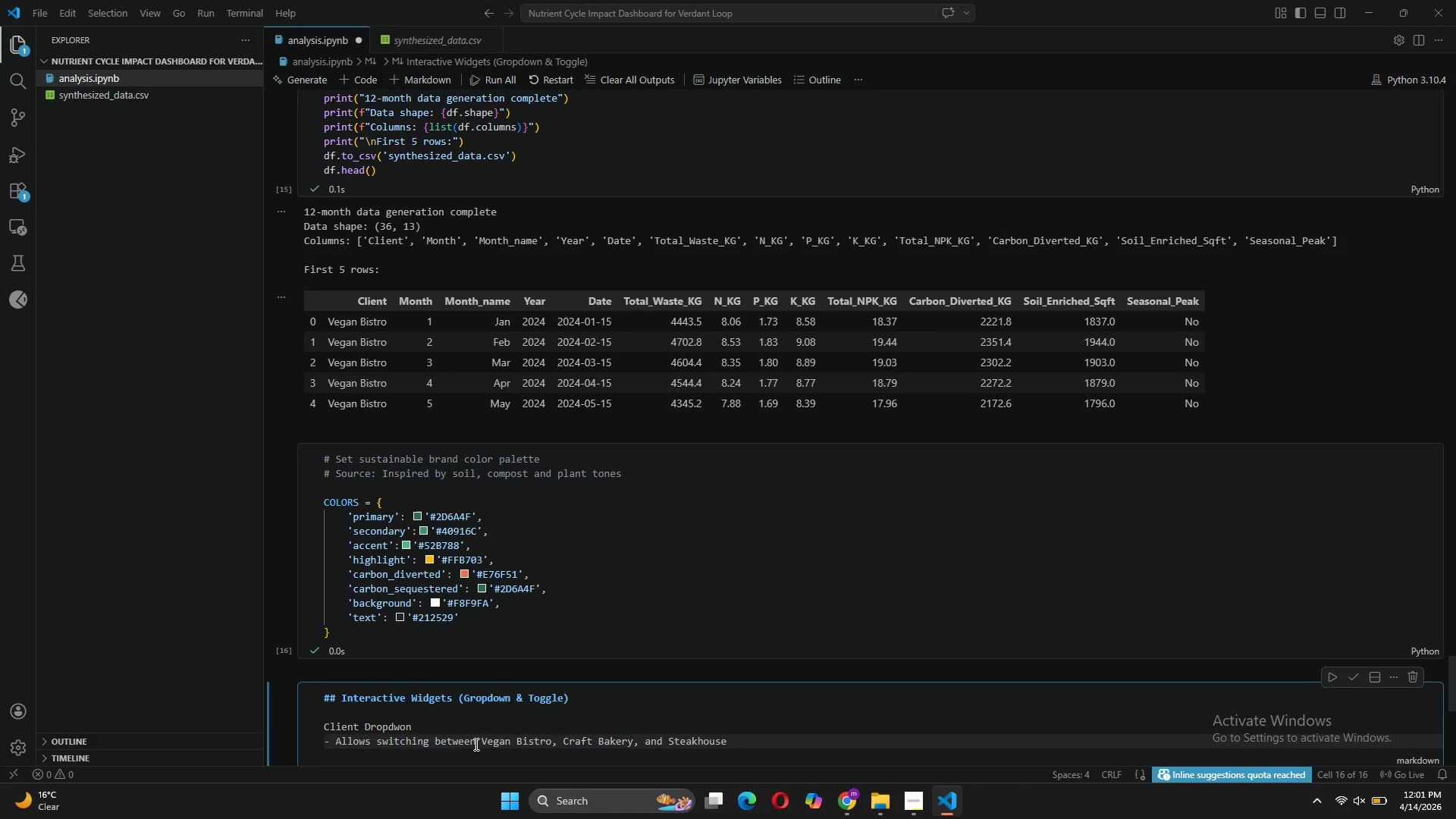 
key(Enter)
 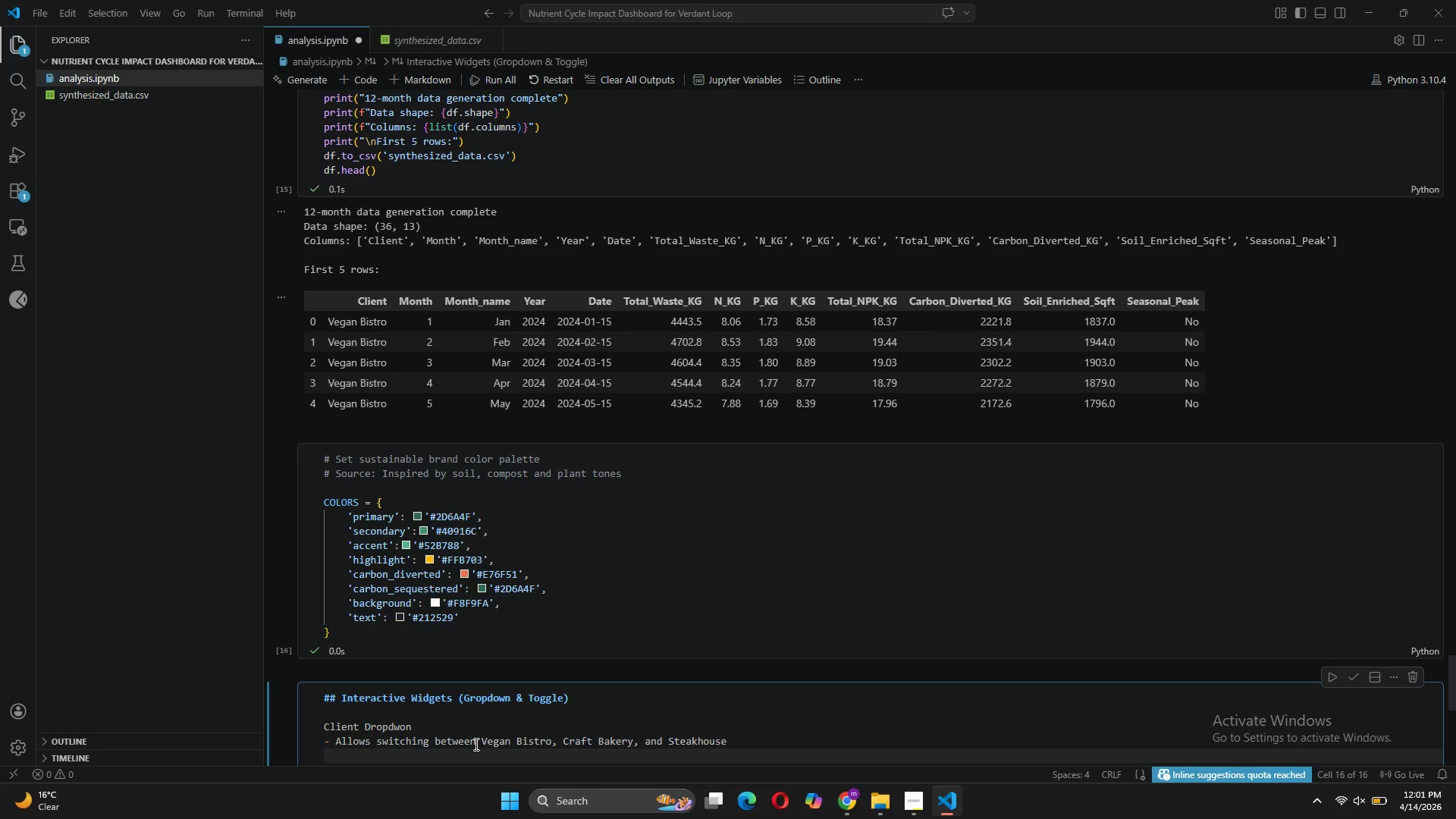 
type(-when )
 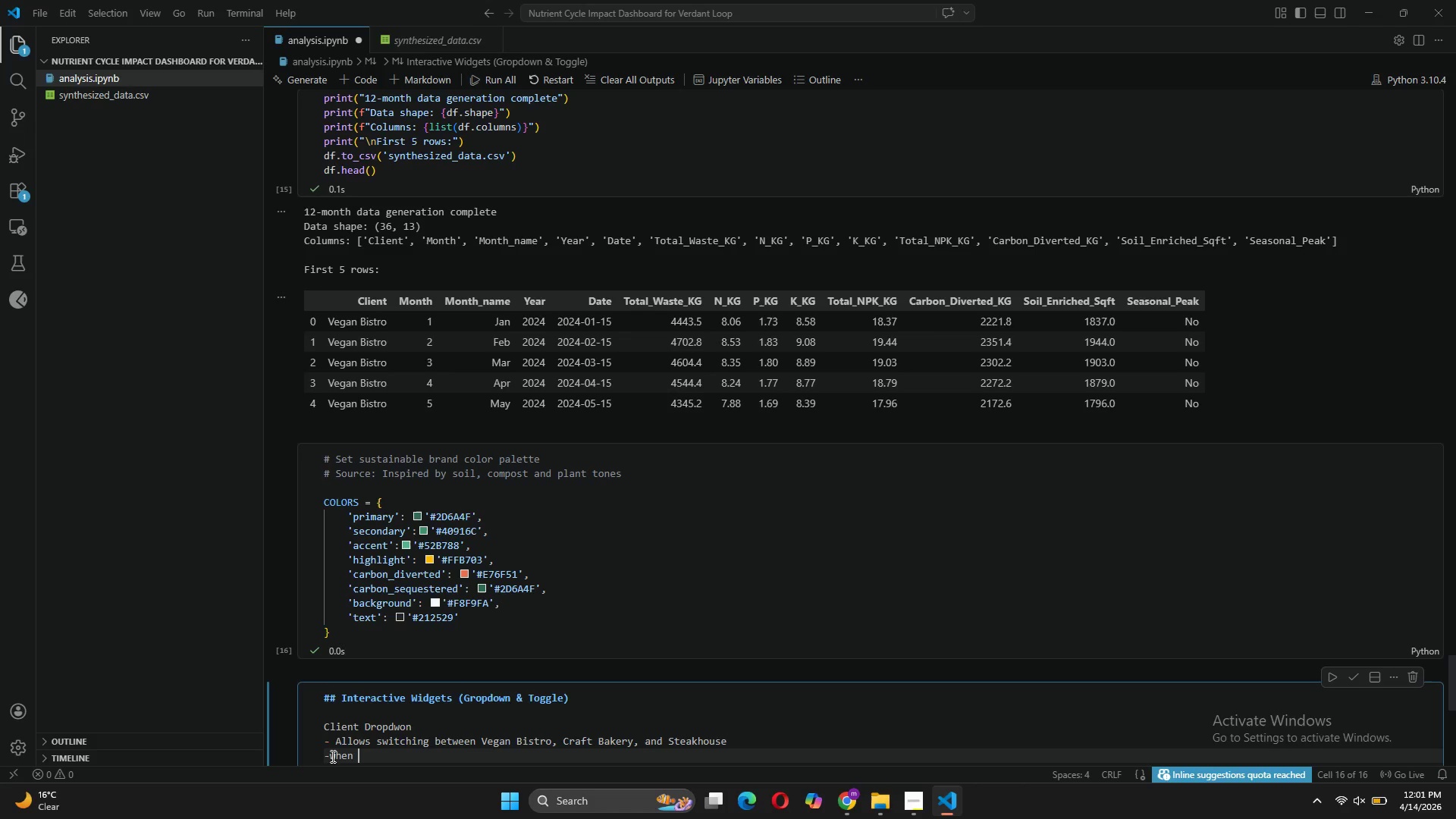 
left_click([333, 756])
 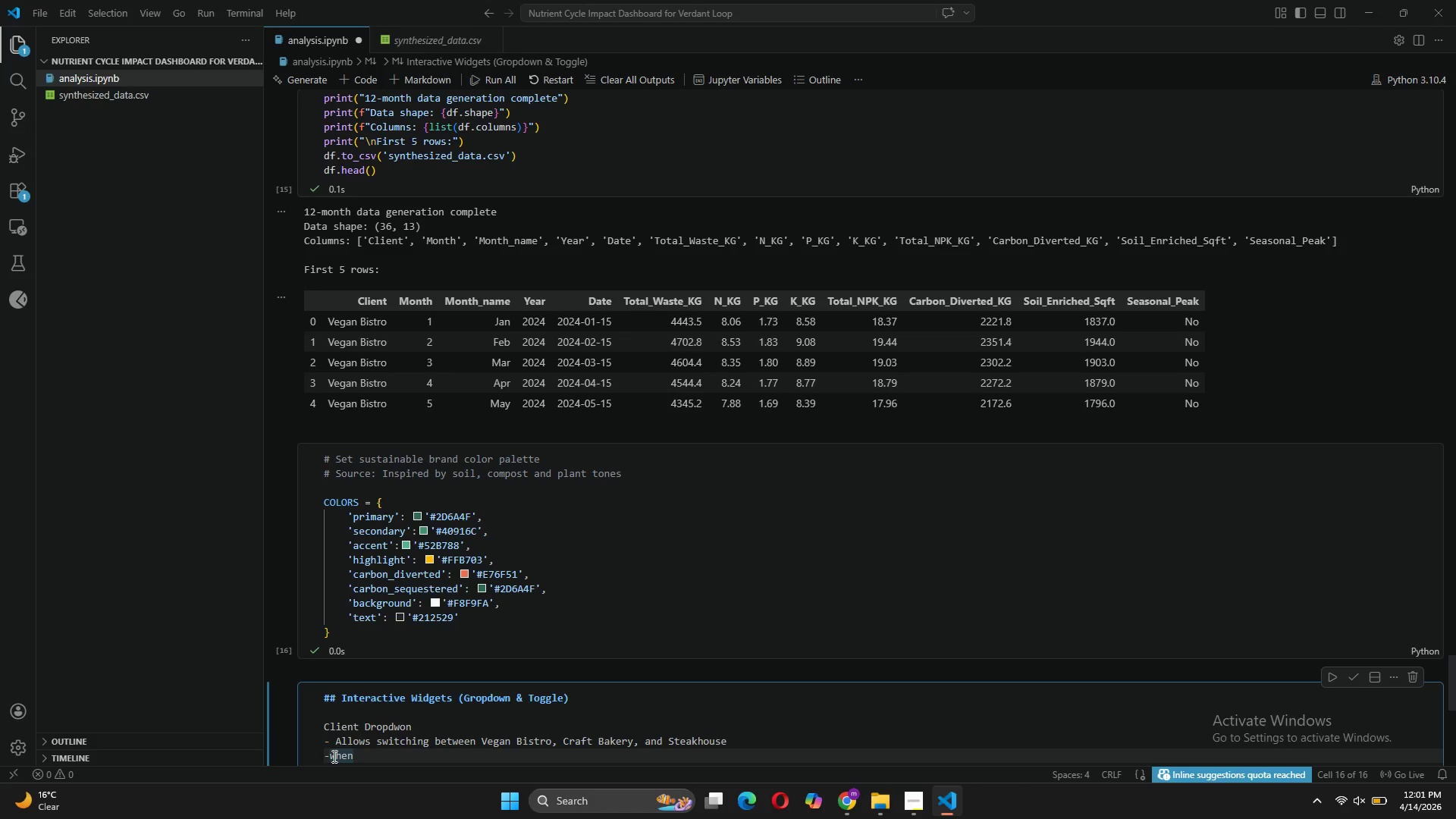 
key(Backspace)
 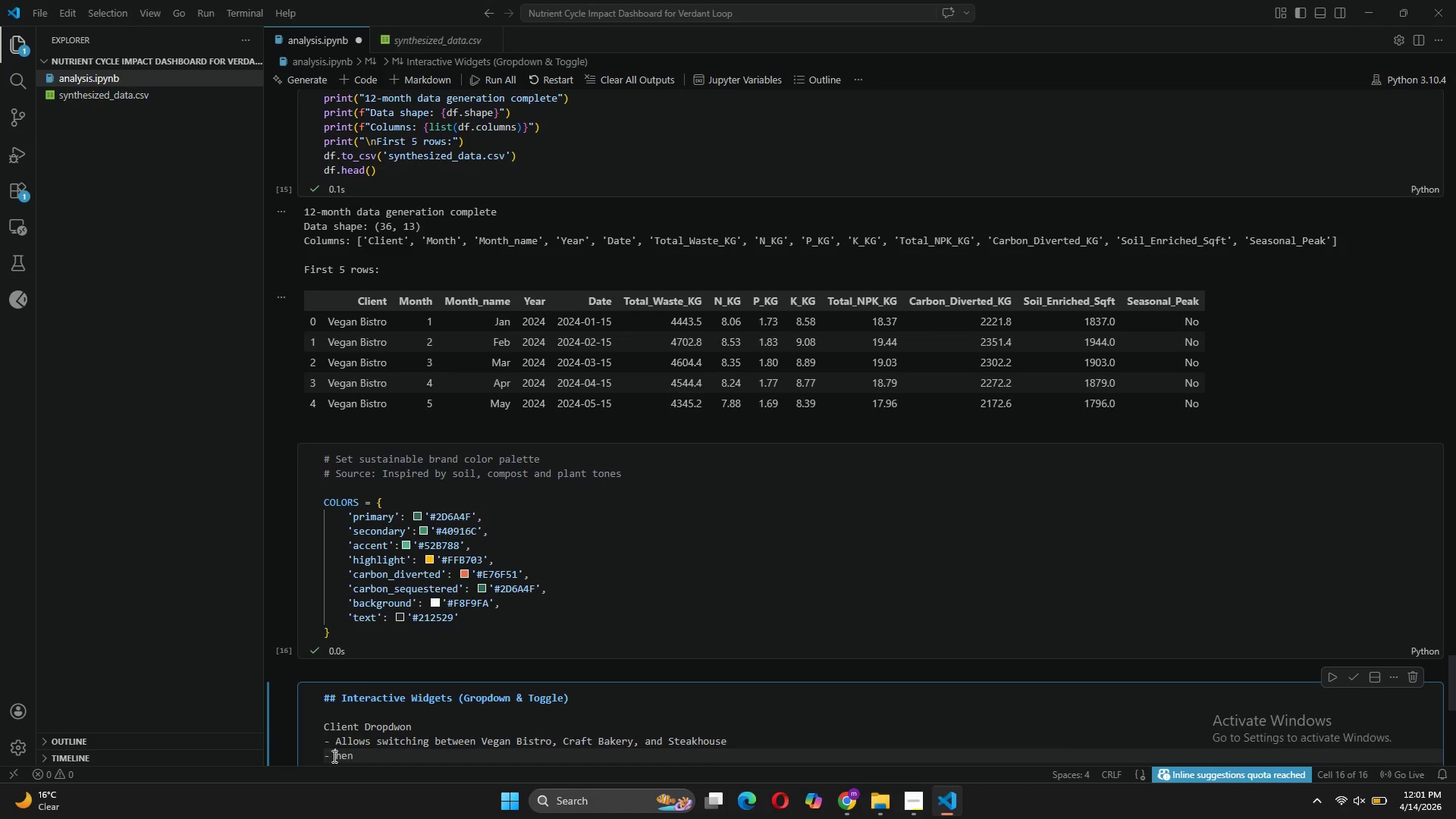 
key(Space)
 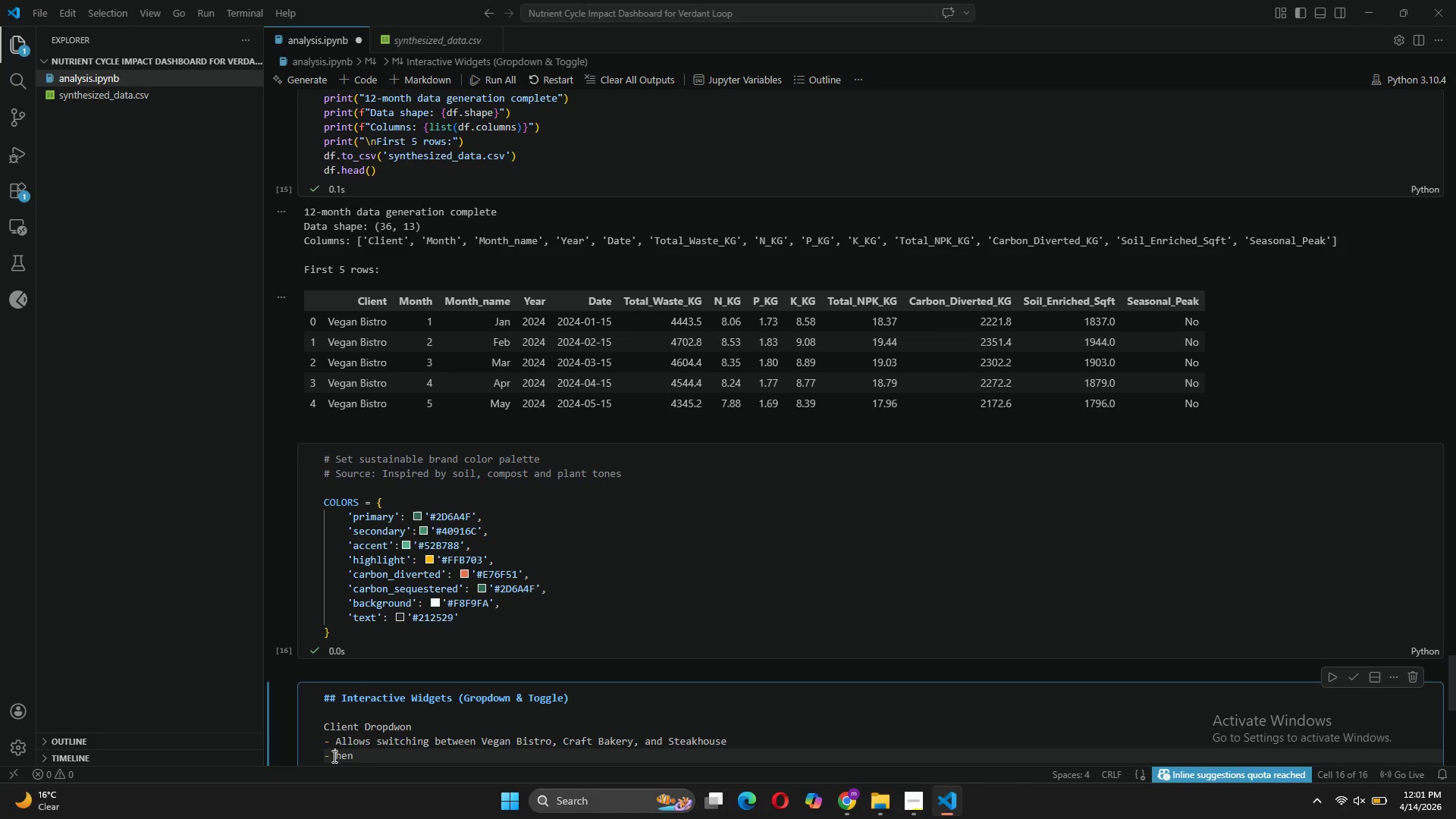 
key(CapsLock)
 